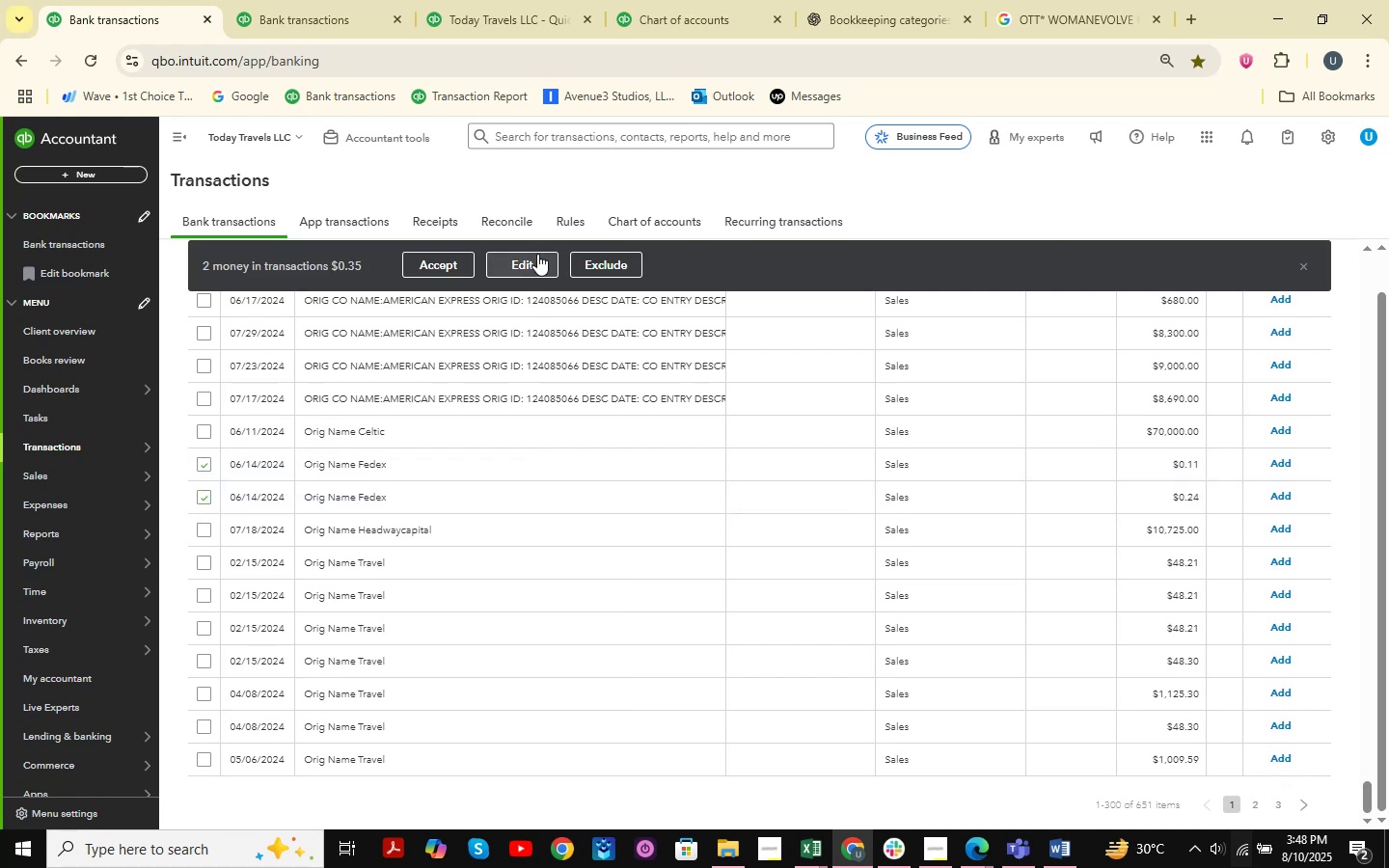 
left_click([537, 254])
 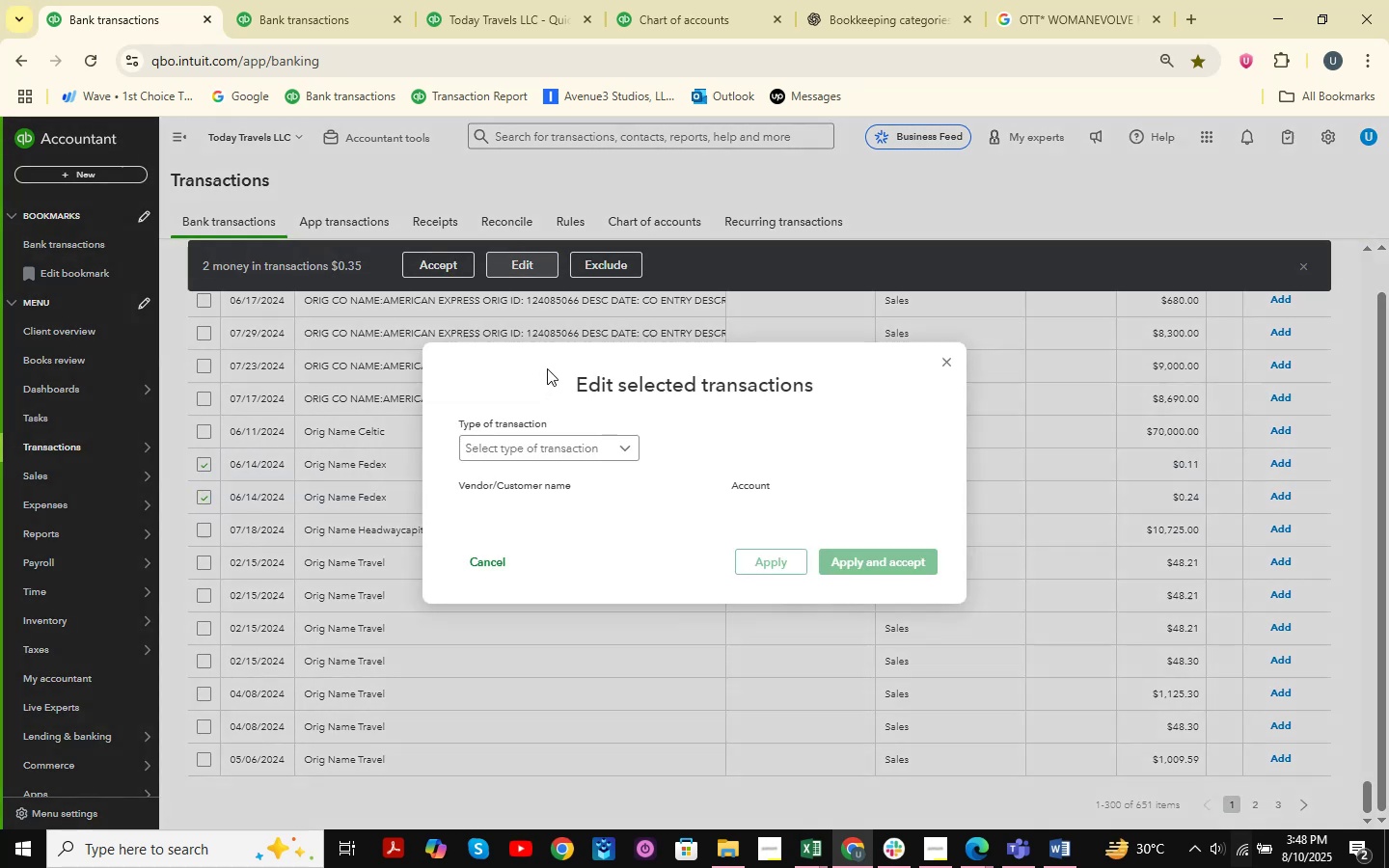 
left_click([558, 443])
 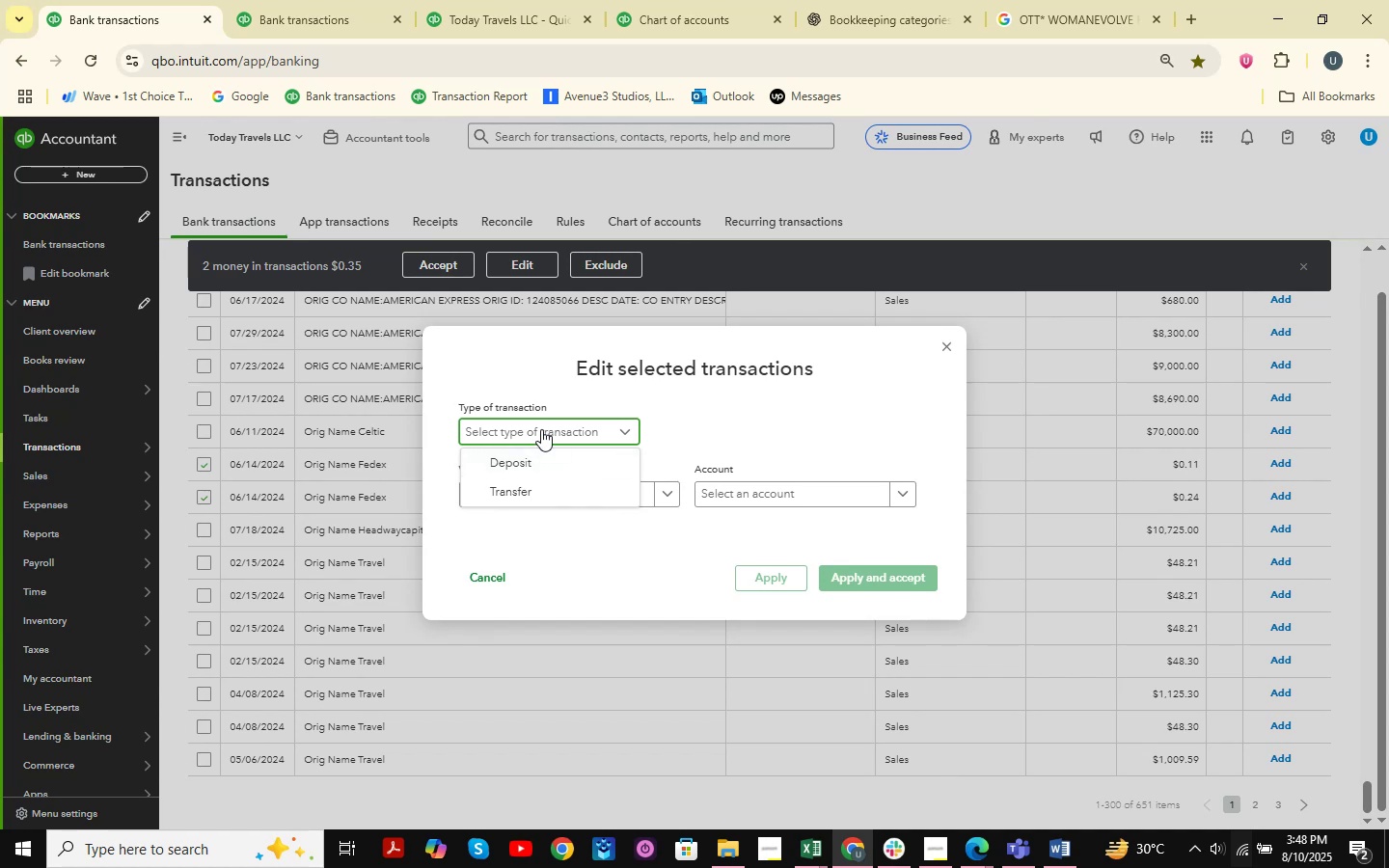 
left_click([541, 429])
 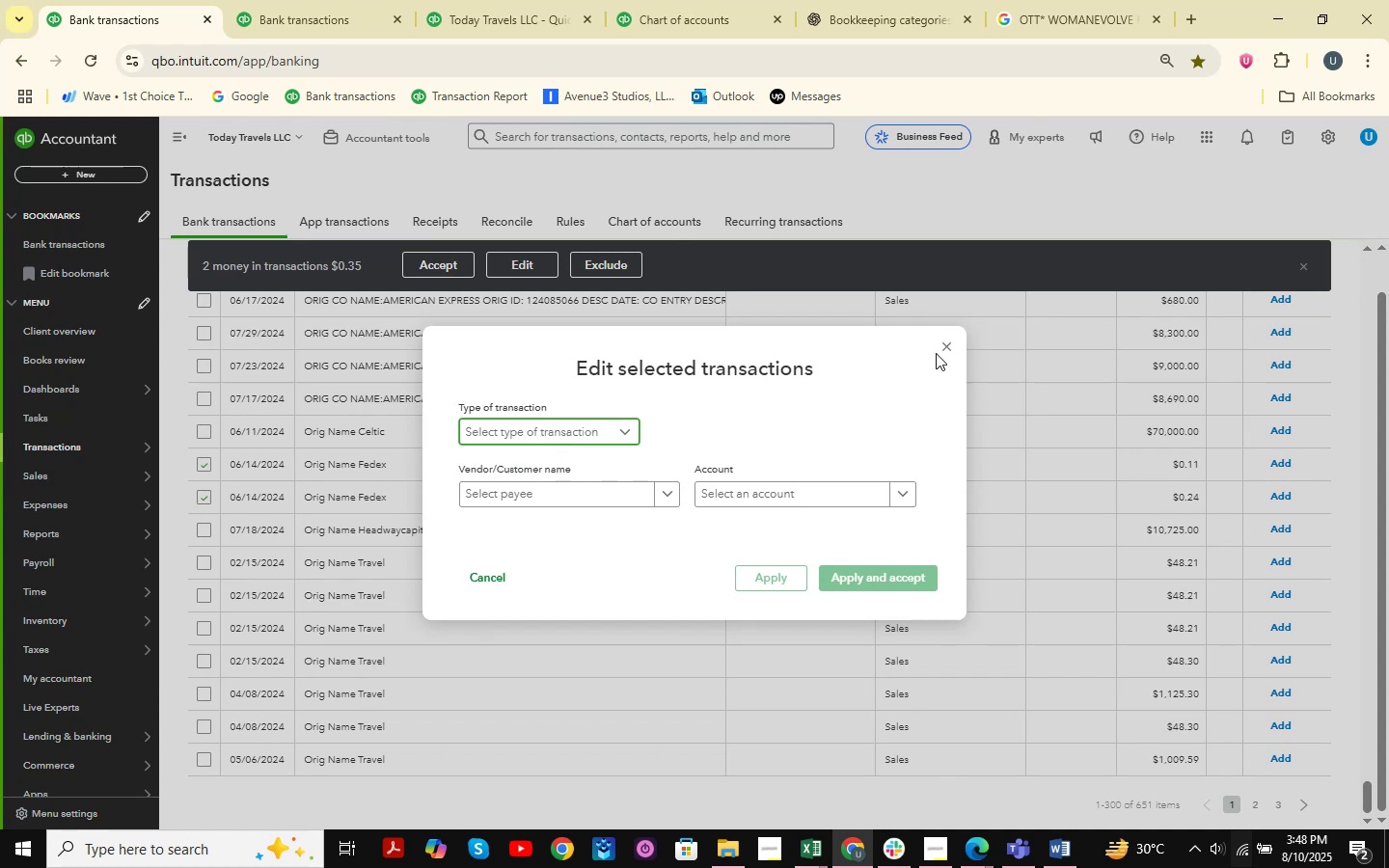 
left_click([941, 349])
 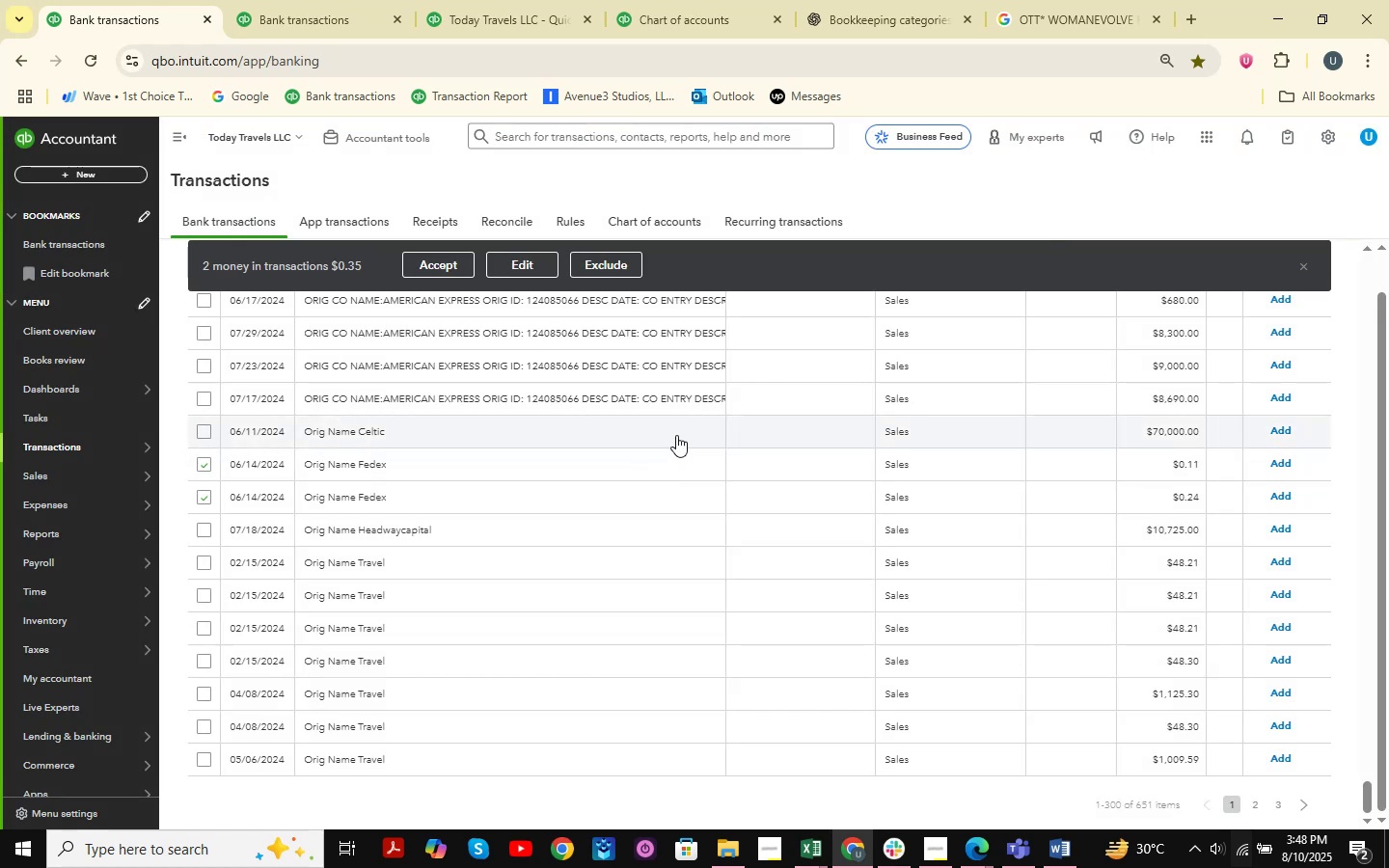 
wait(12.66)
 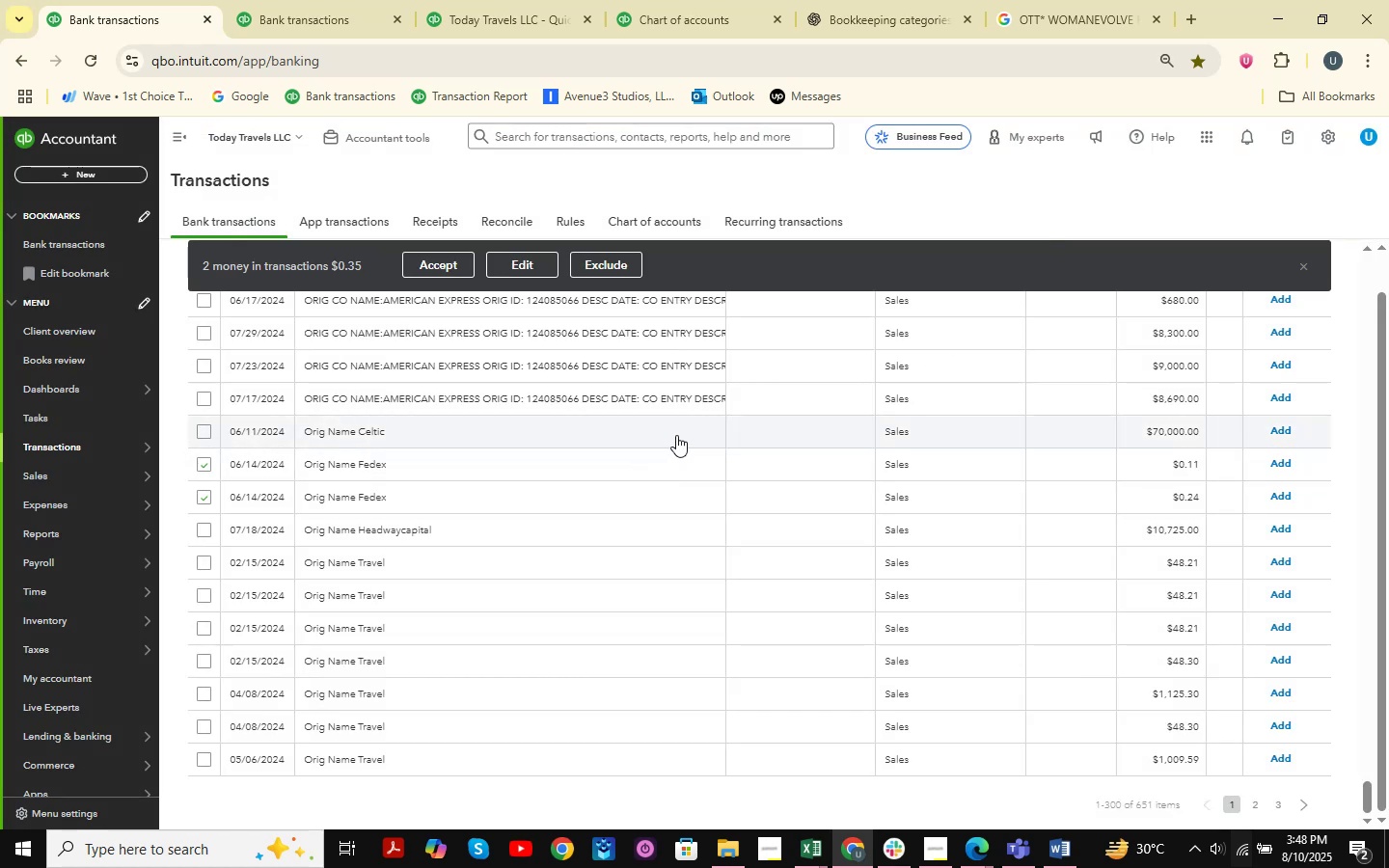 
left_click([531, 258])
 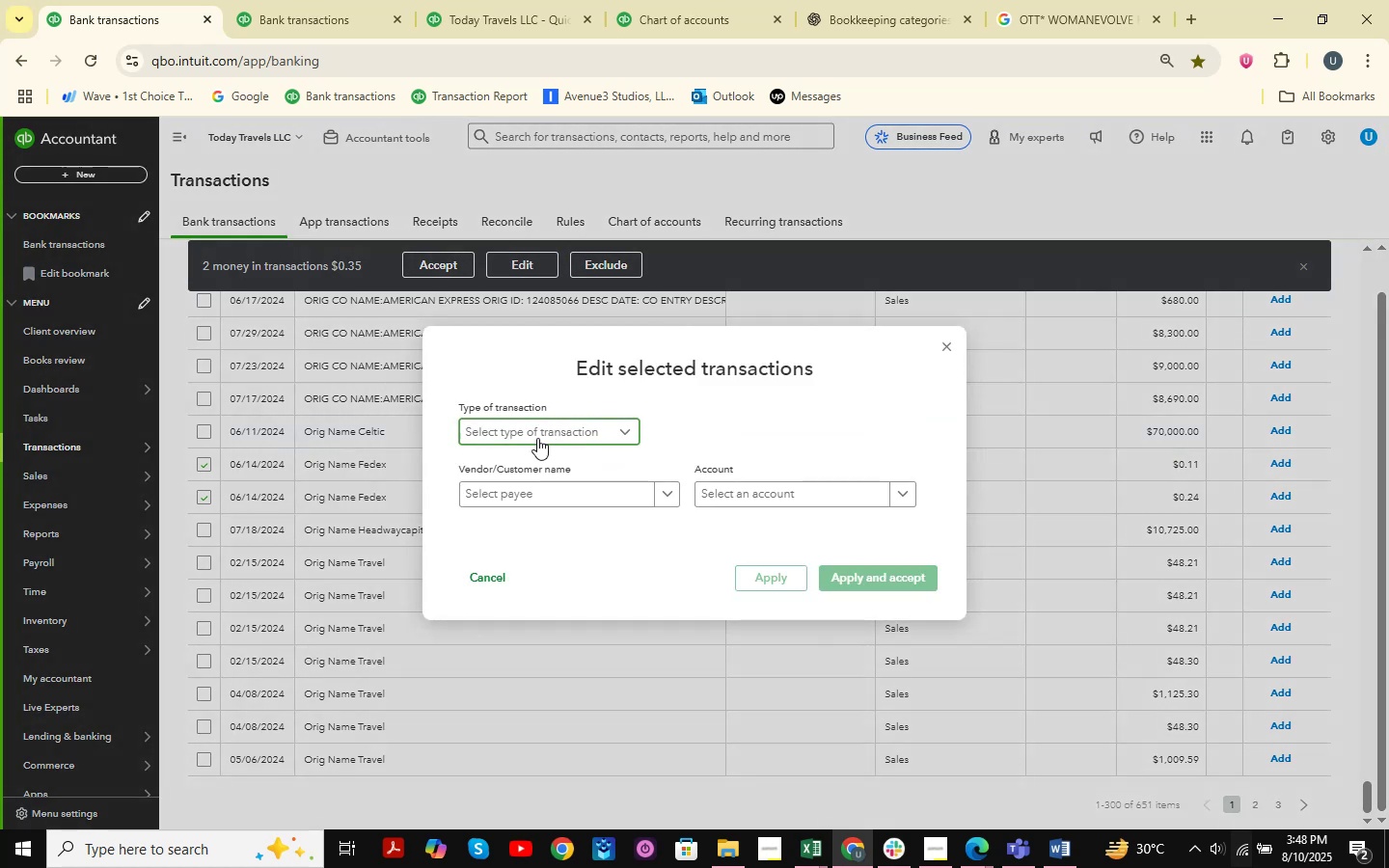 
double_click([516, 466])
 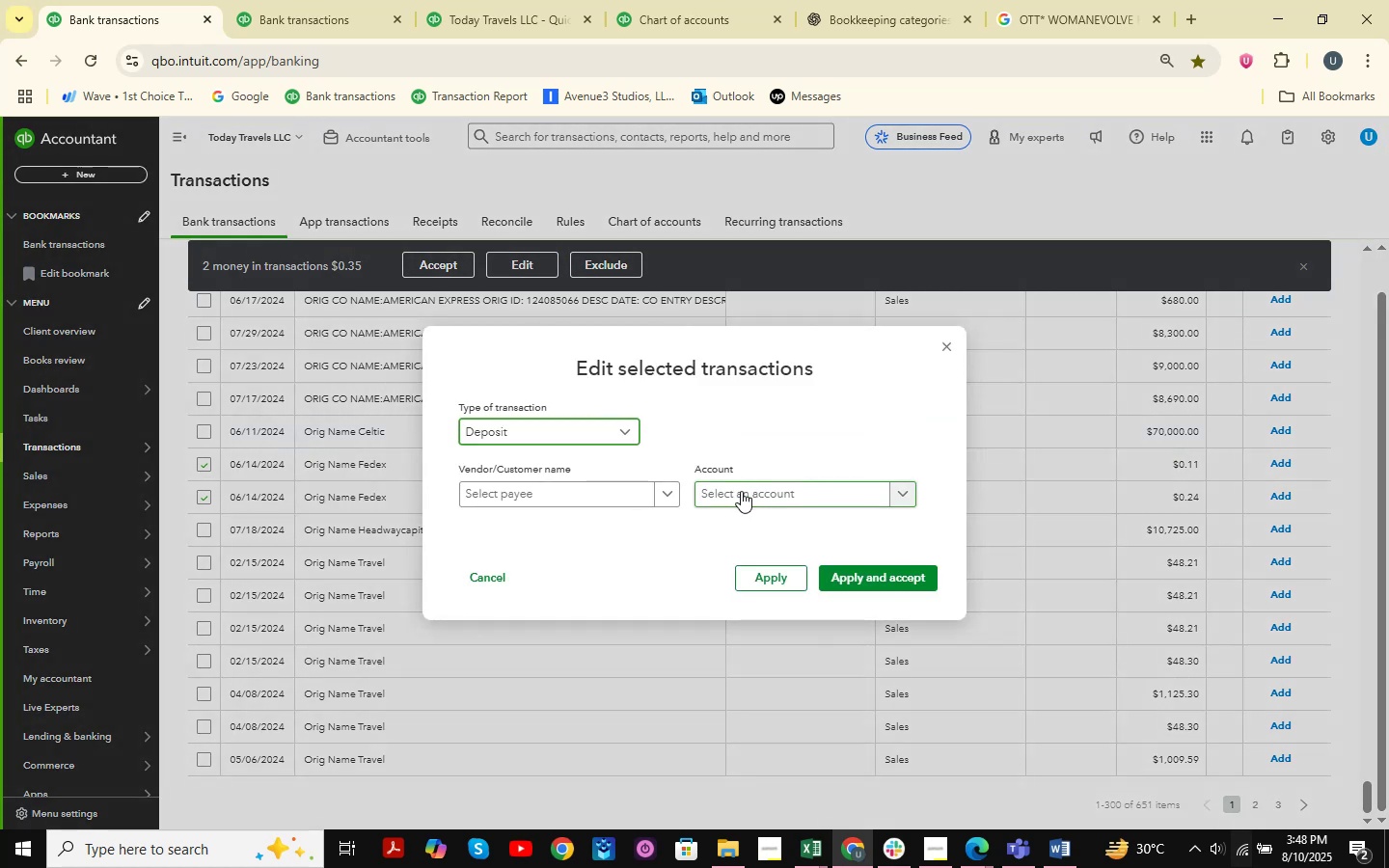 
left_click([597, 494])
 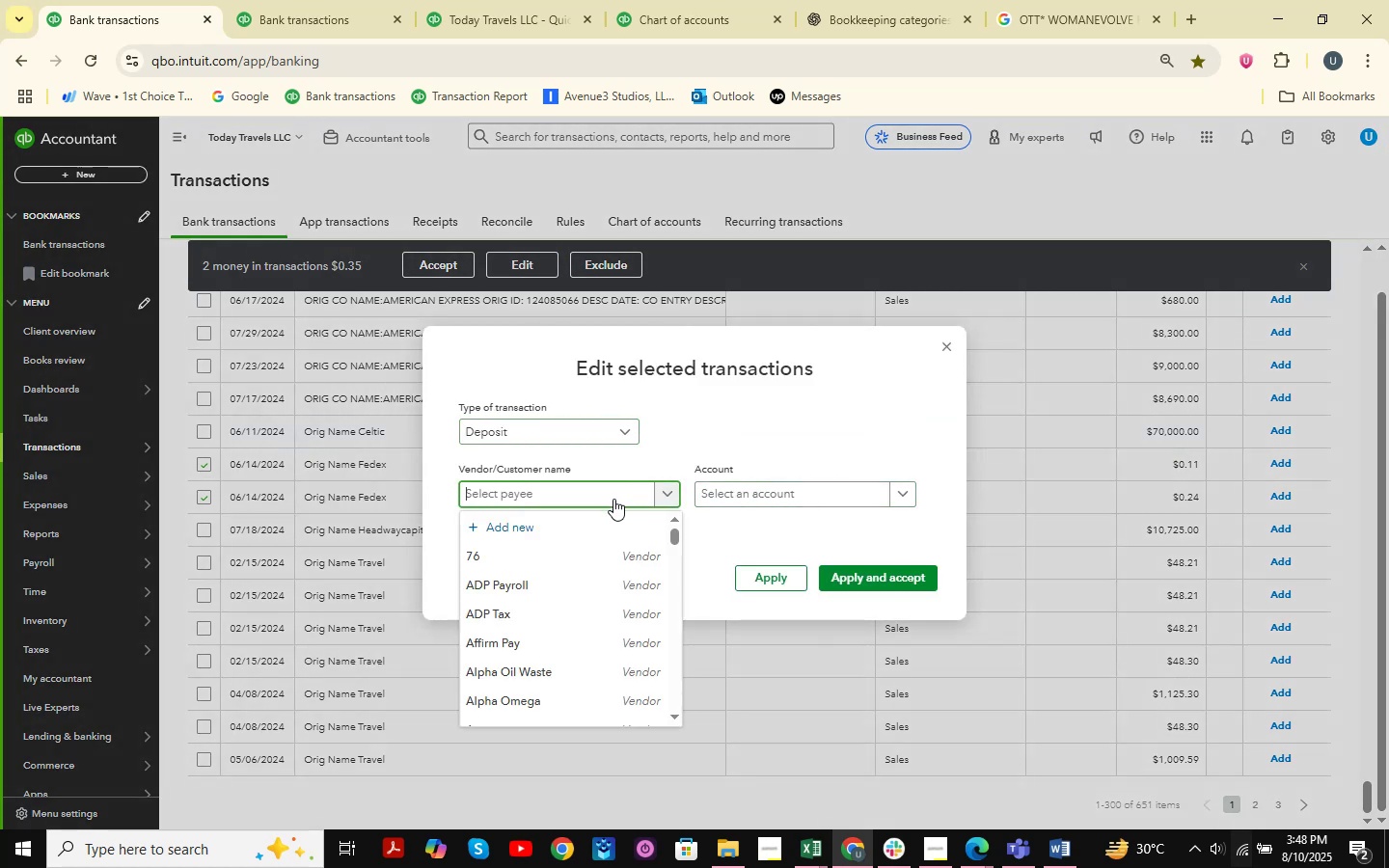 
type(Fedex)
 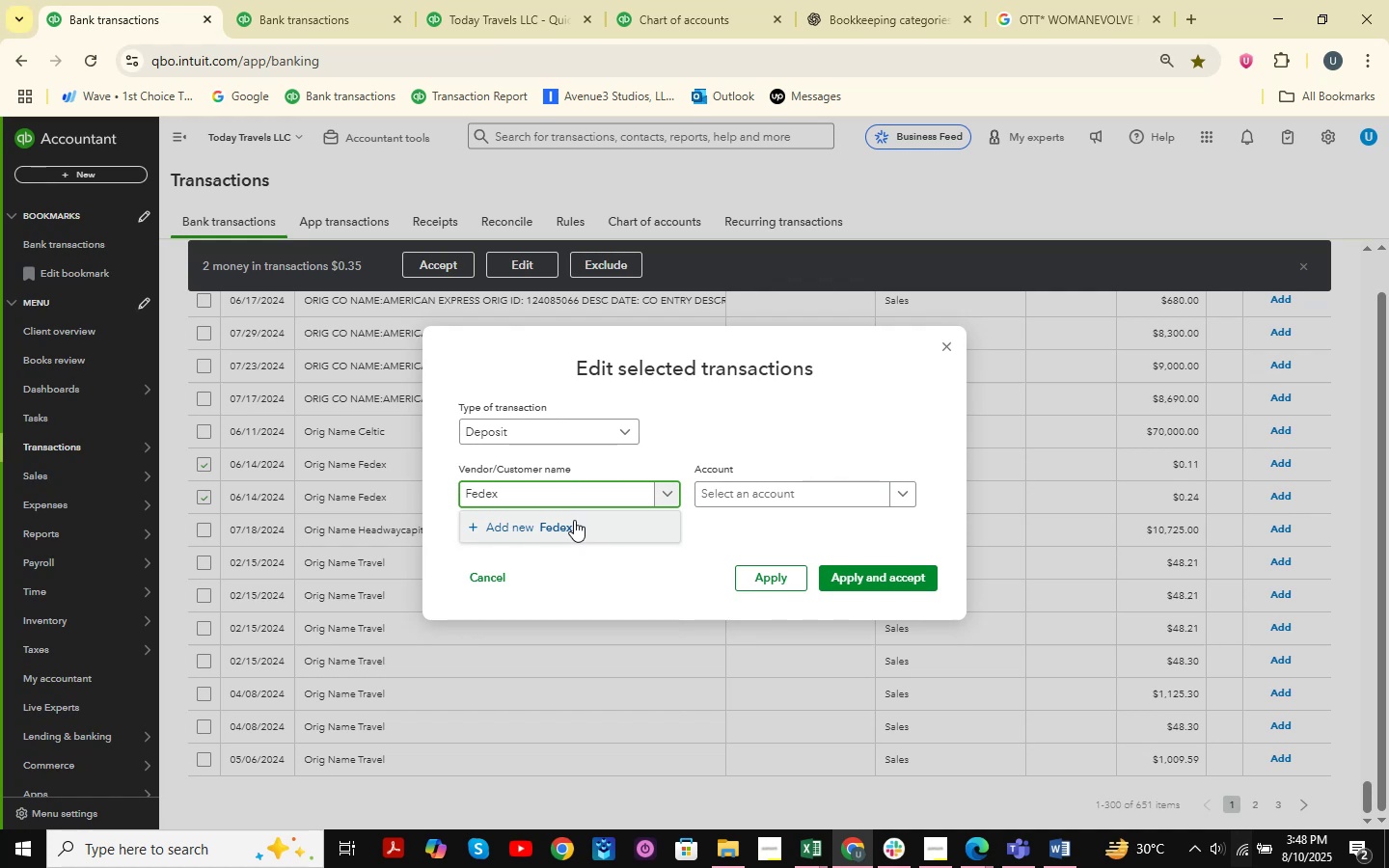 
left_click([574, 518])
 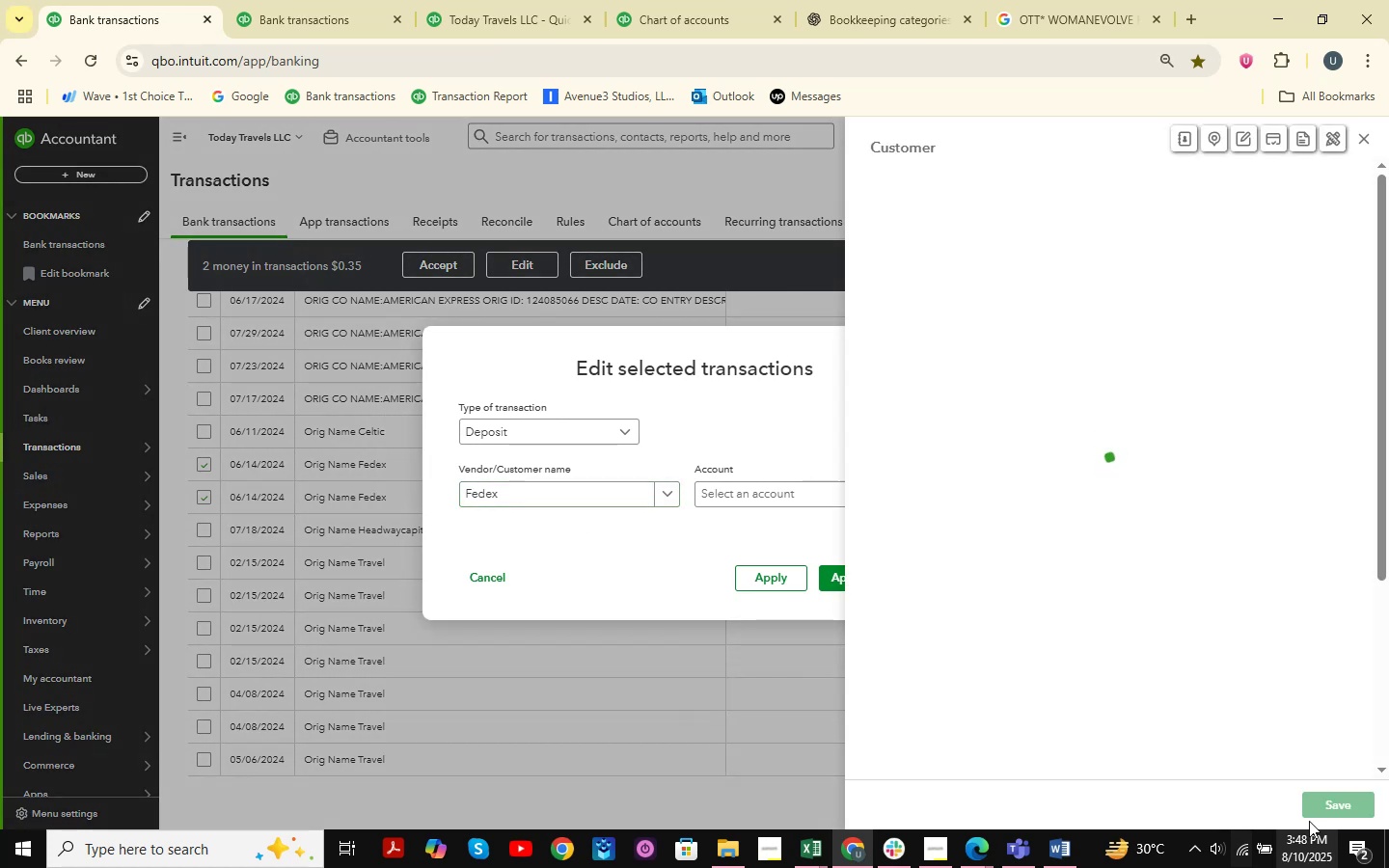 
left_click([1334, 804])
 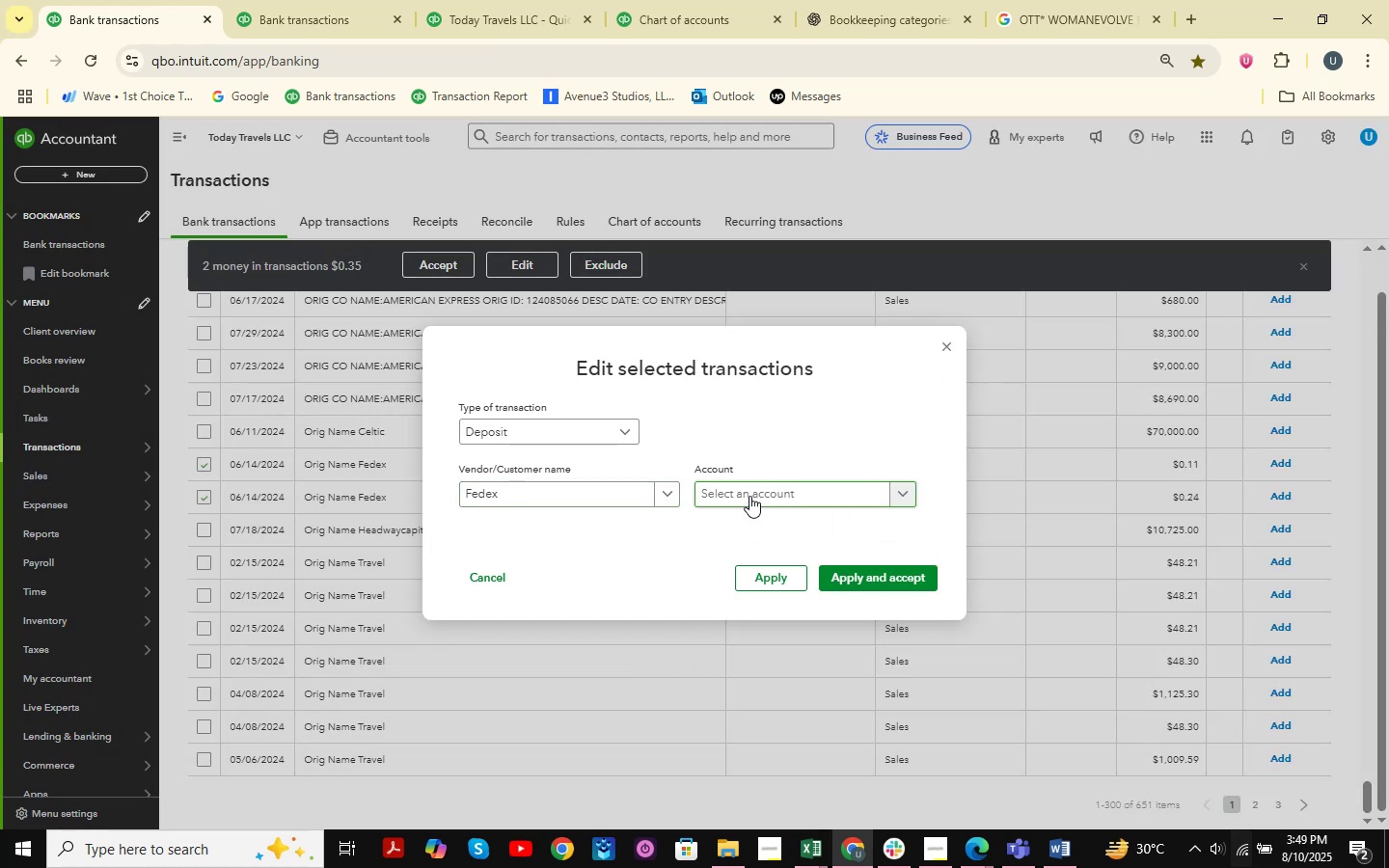 
left_click([749, 495])
 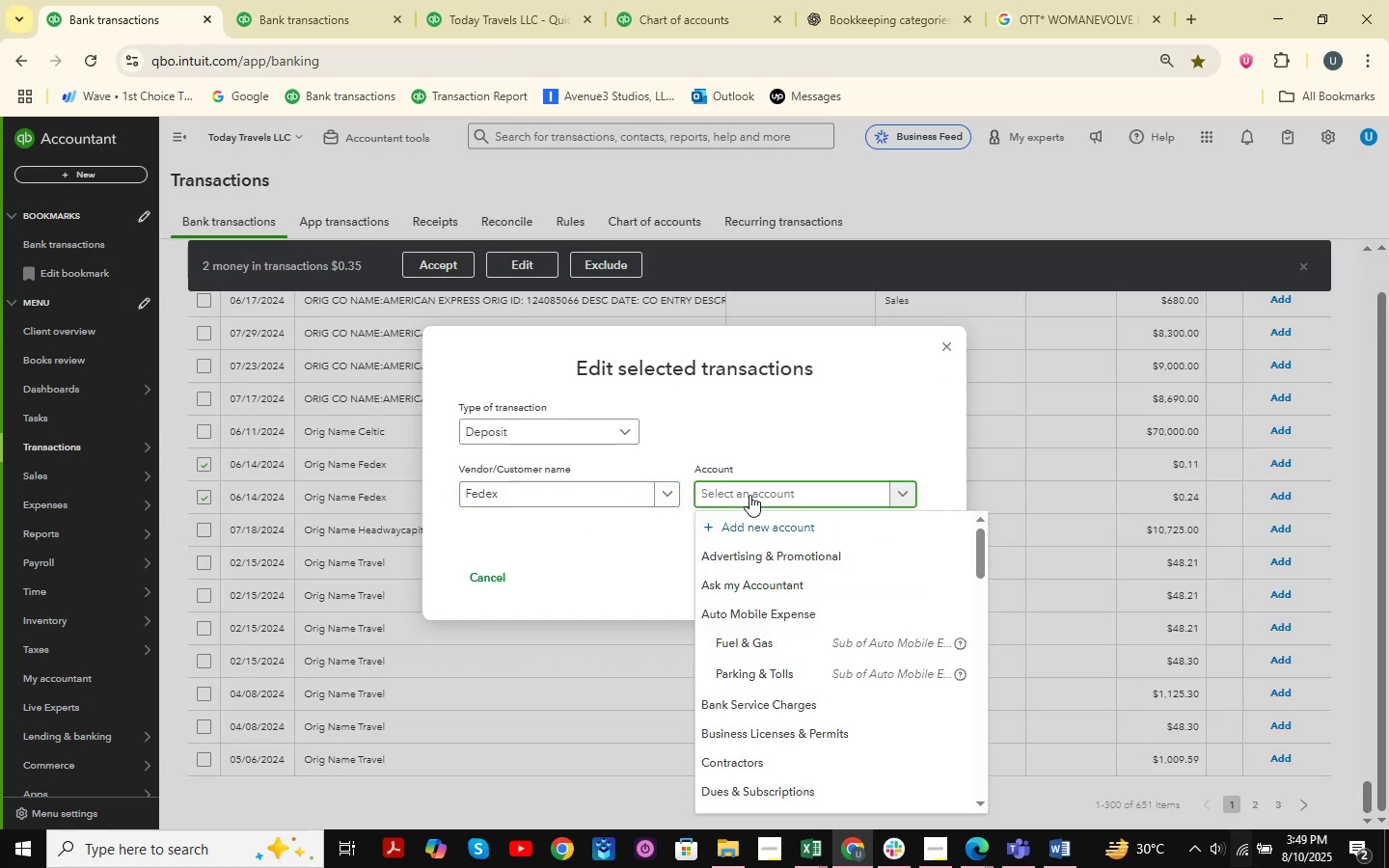 
type(Shippin)
 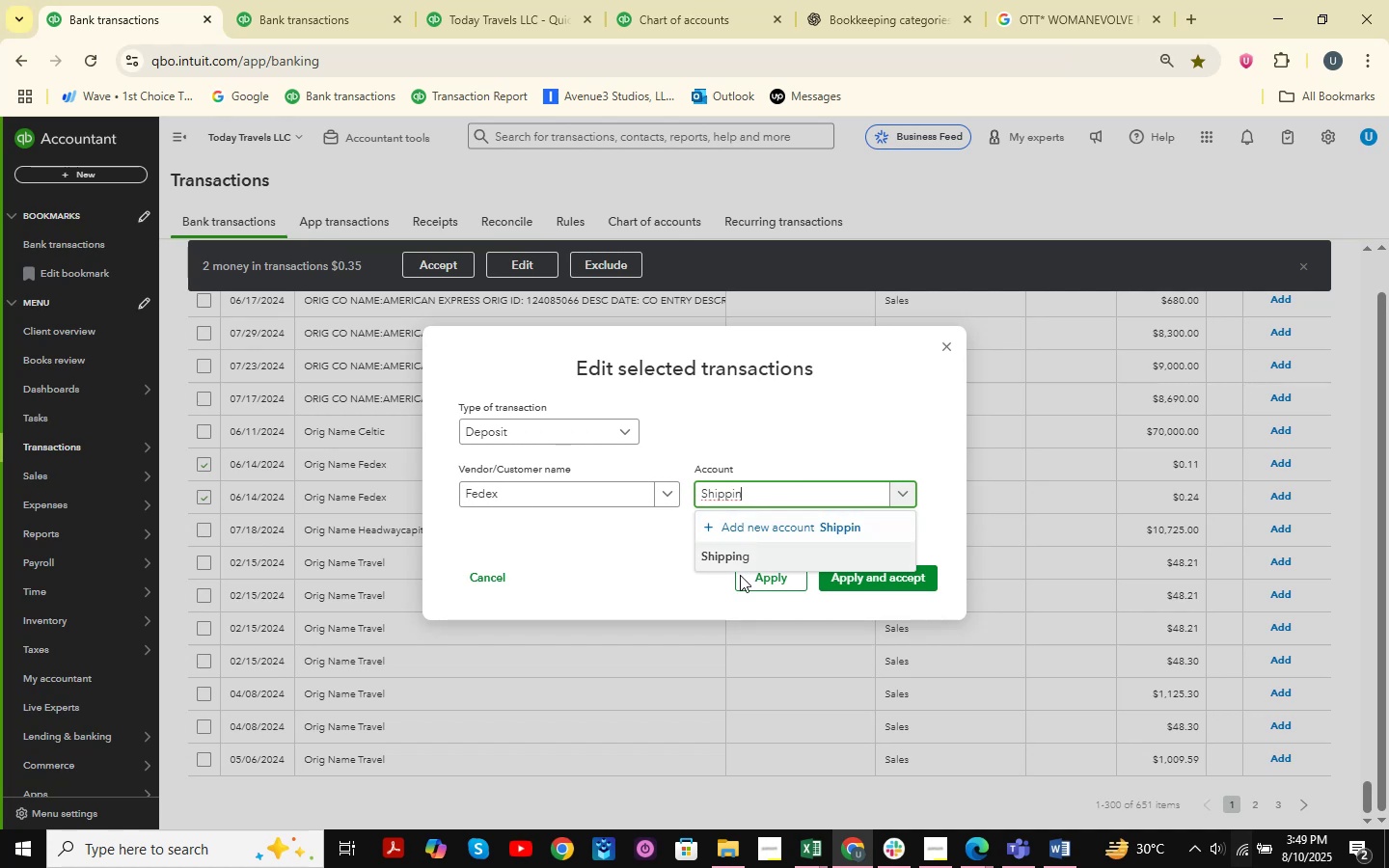 
double_click([740, 557])
 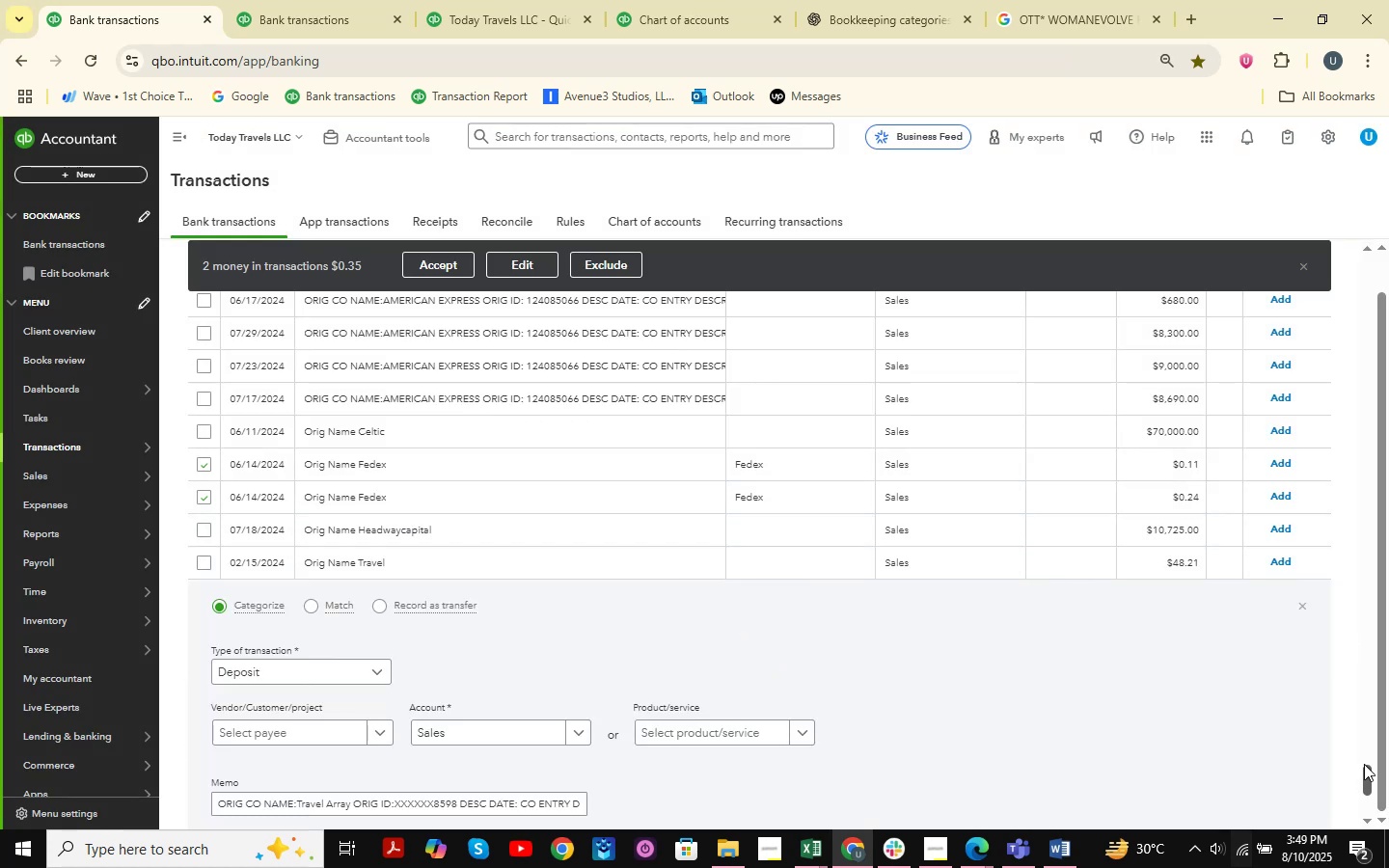 
left_click([1300, 603])
 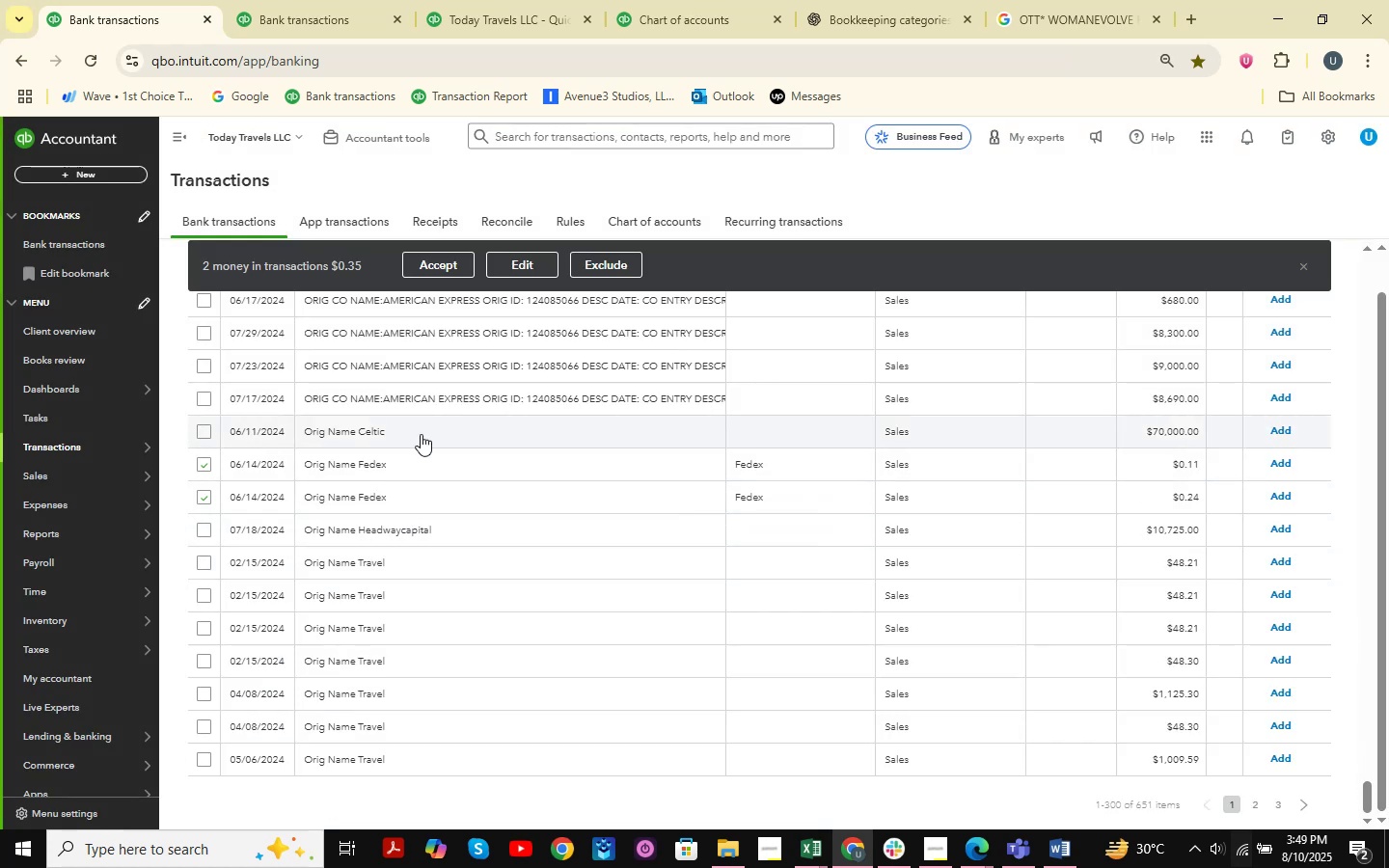 
left_click_drag(start_coordinate=[529, 252], to_coordinate=[529, 259])
 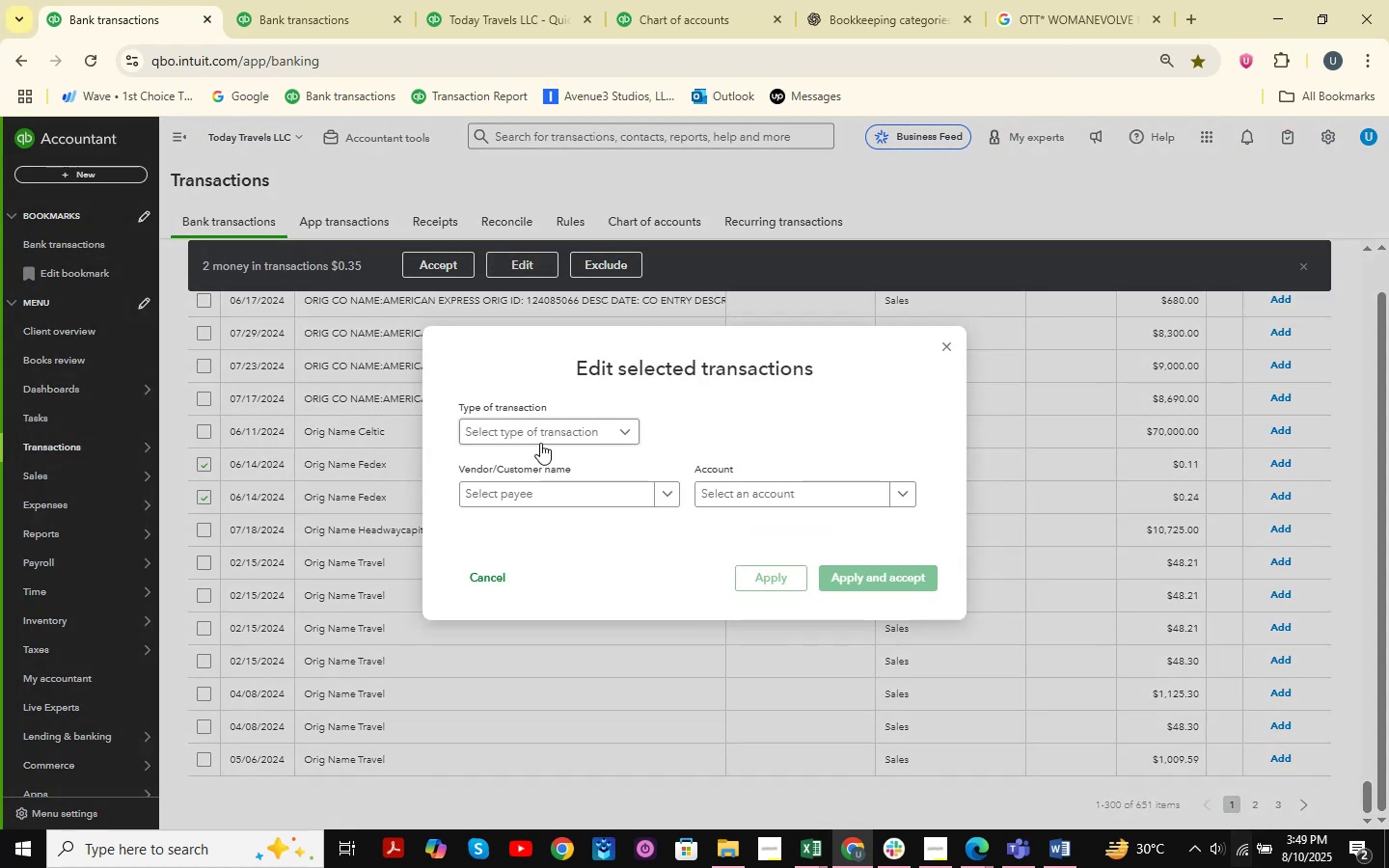 
double_click([524, 457])
 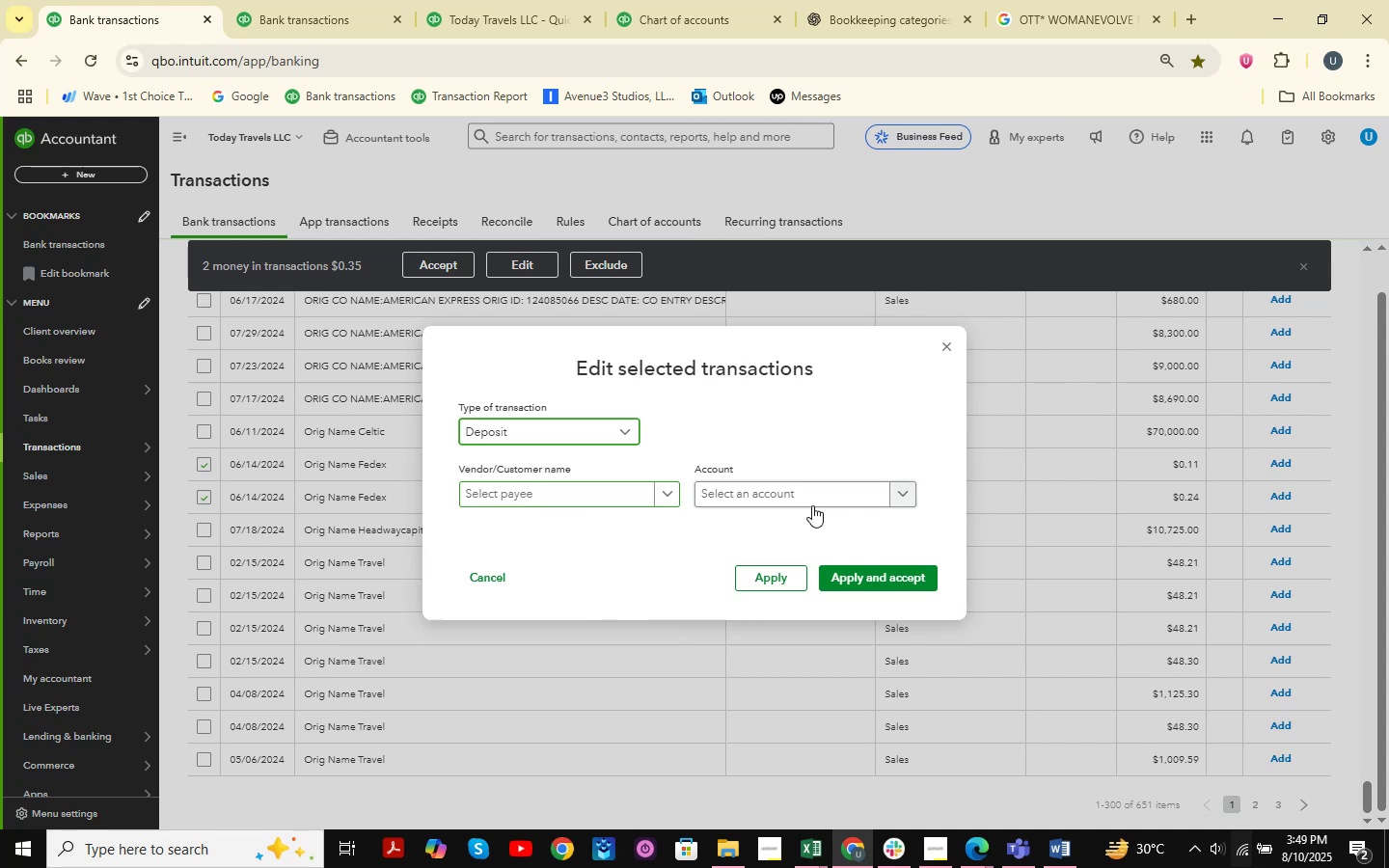 
double_click([622, 495])
 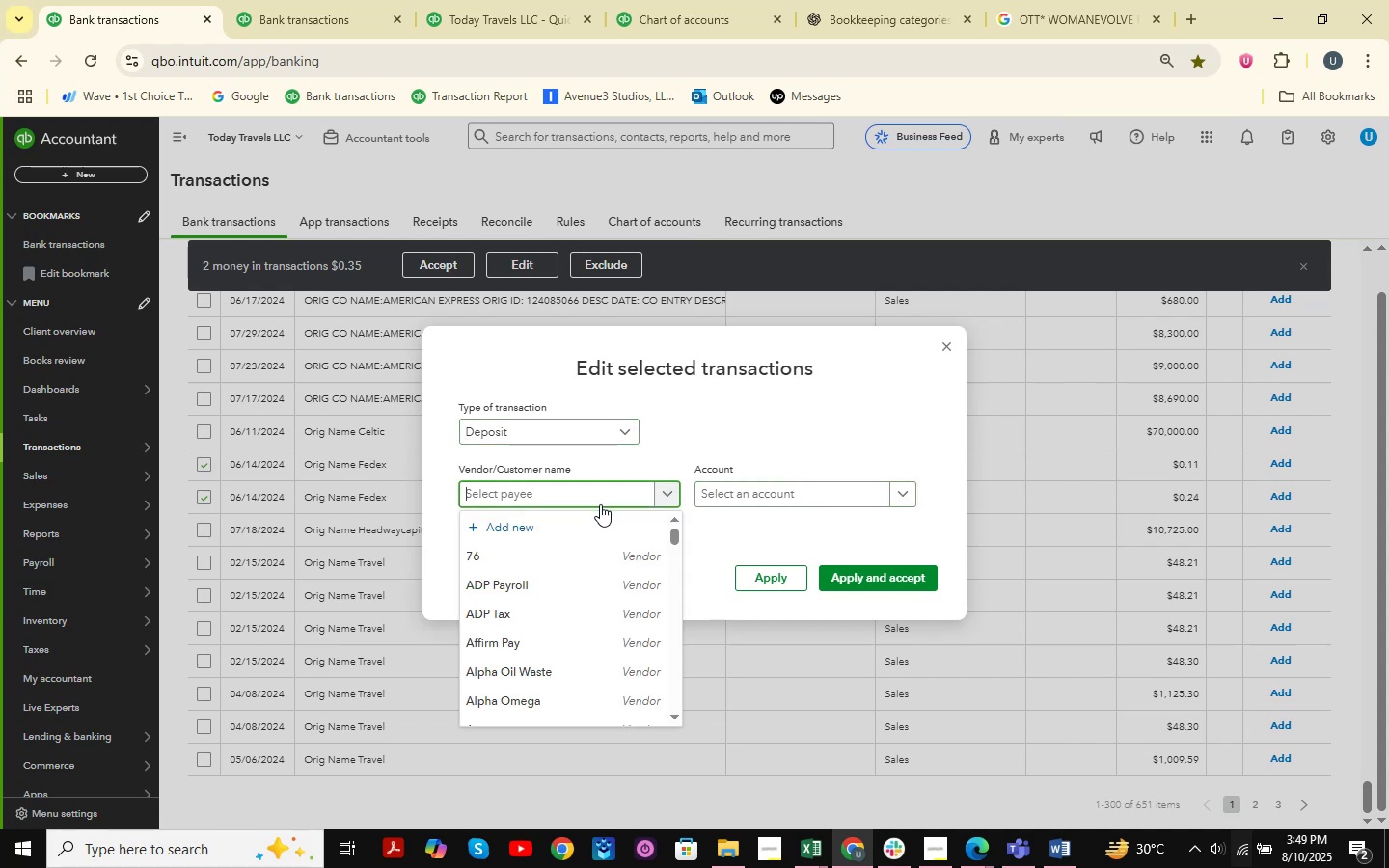 
type(fed)
 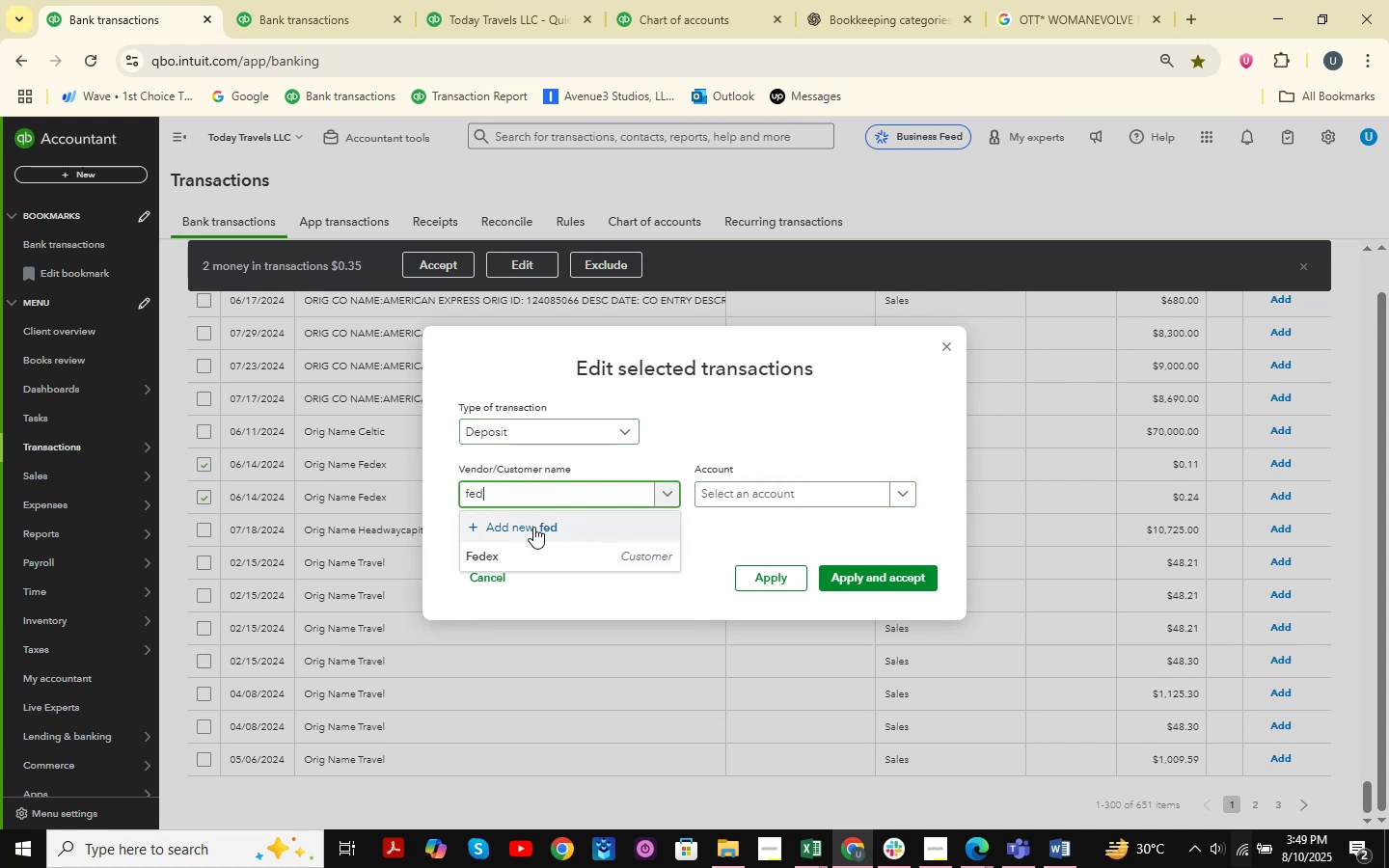 
left_click([518, 554])
 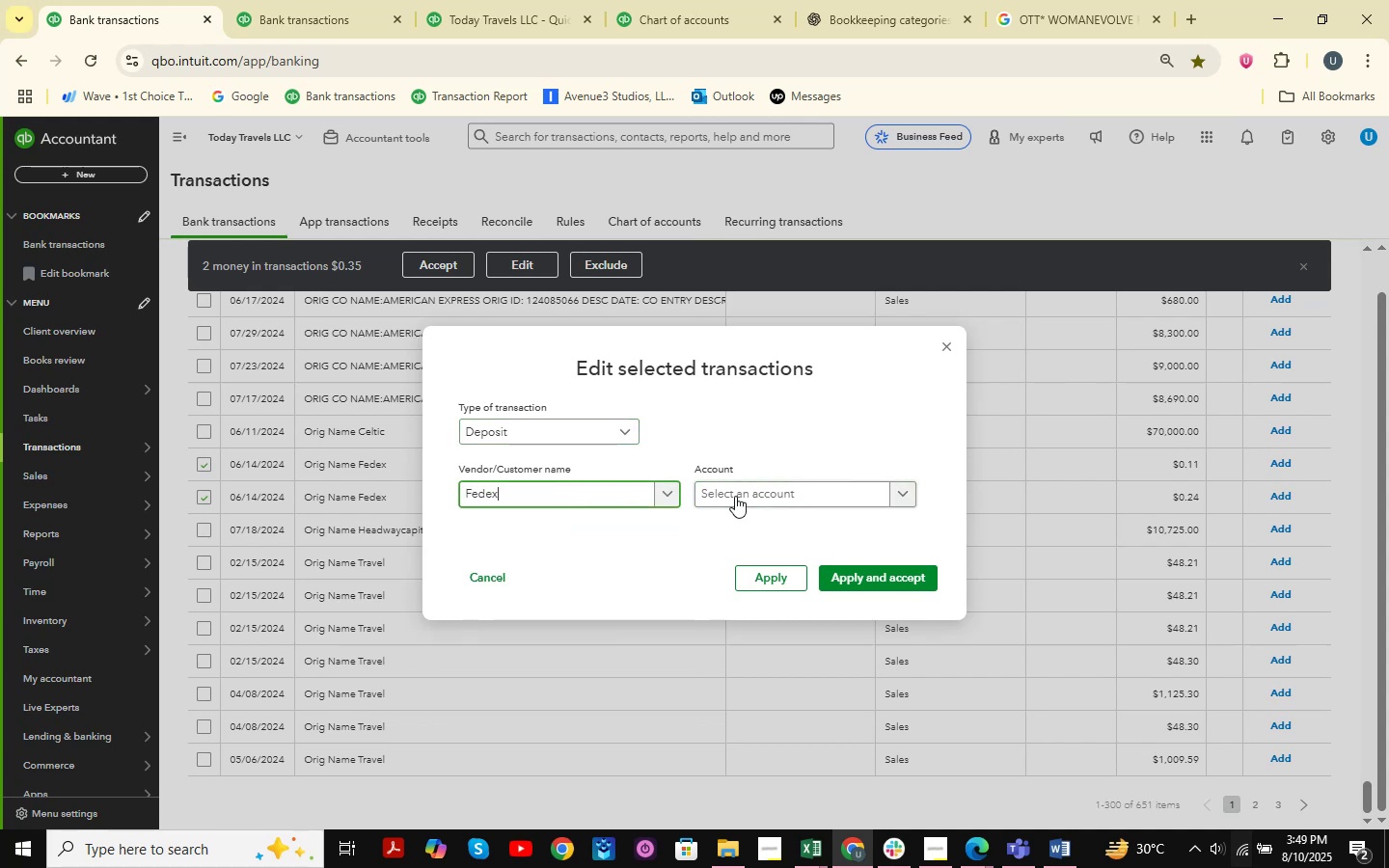 
left_click([735, 496])
 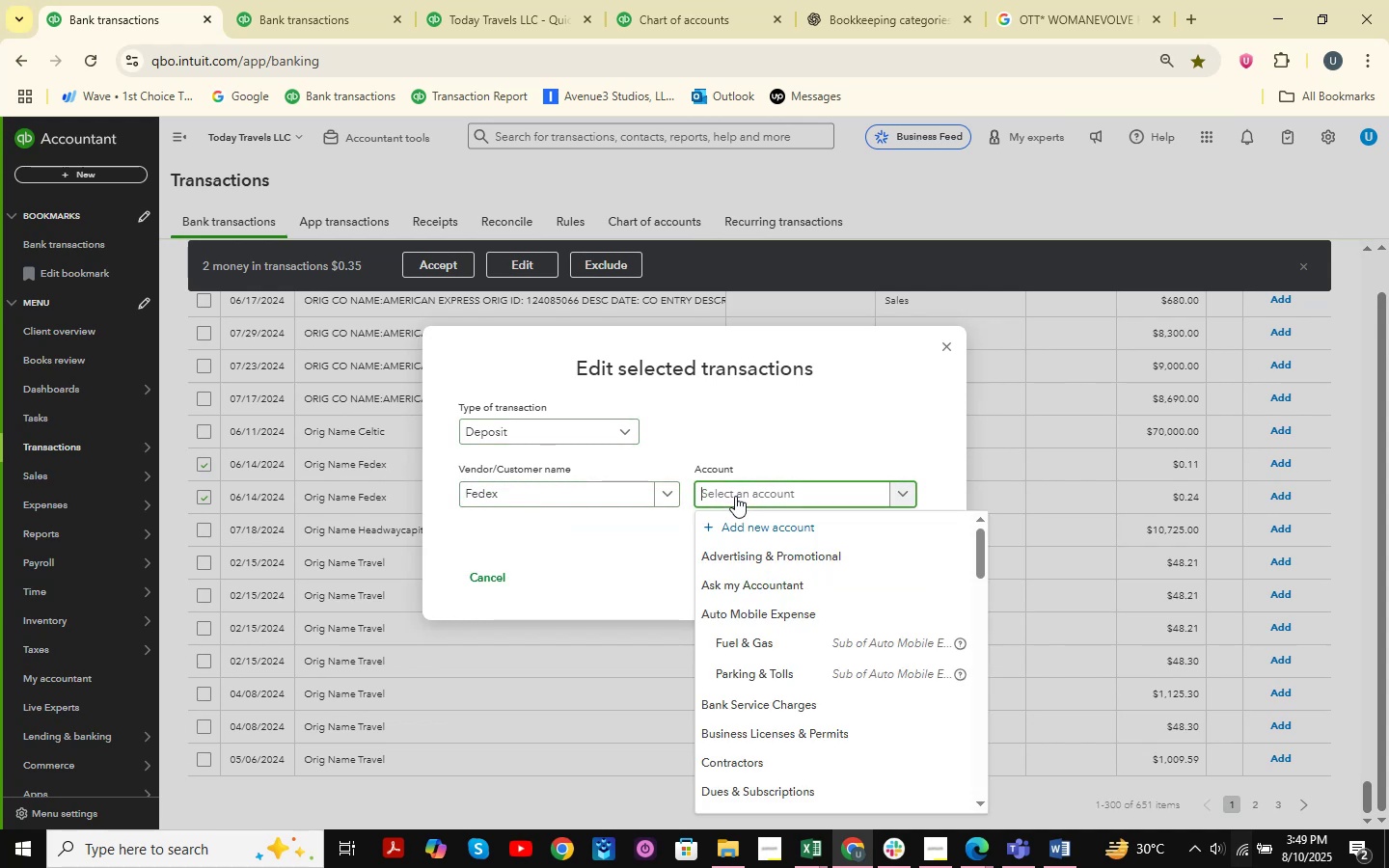 
type(shipping )
 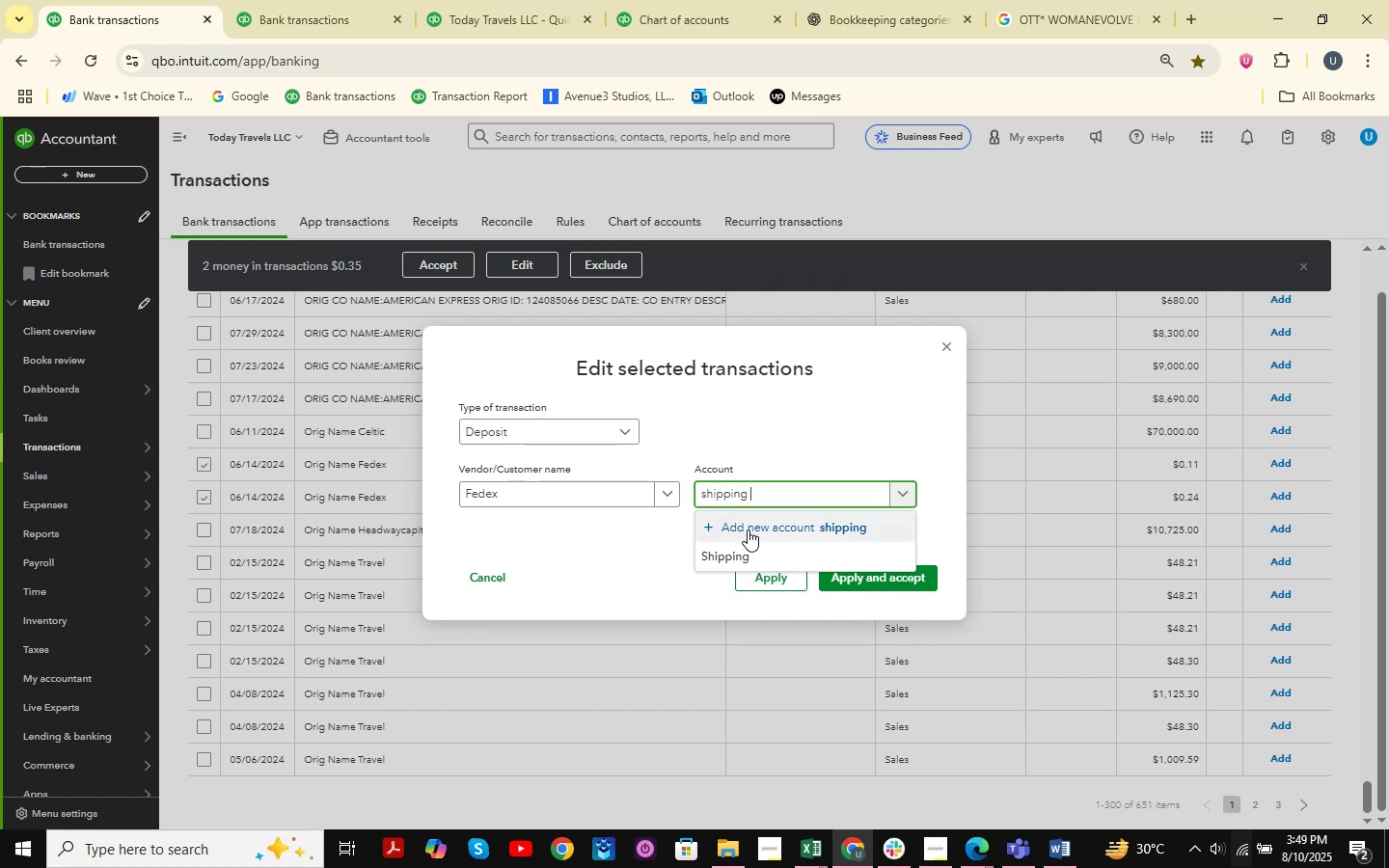 
left_click([728, 554])
 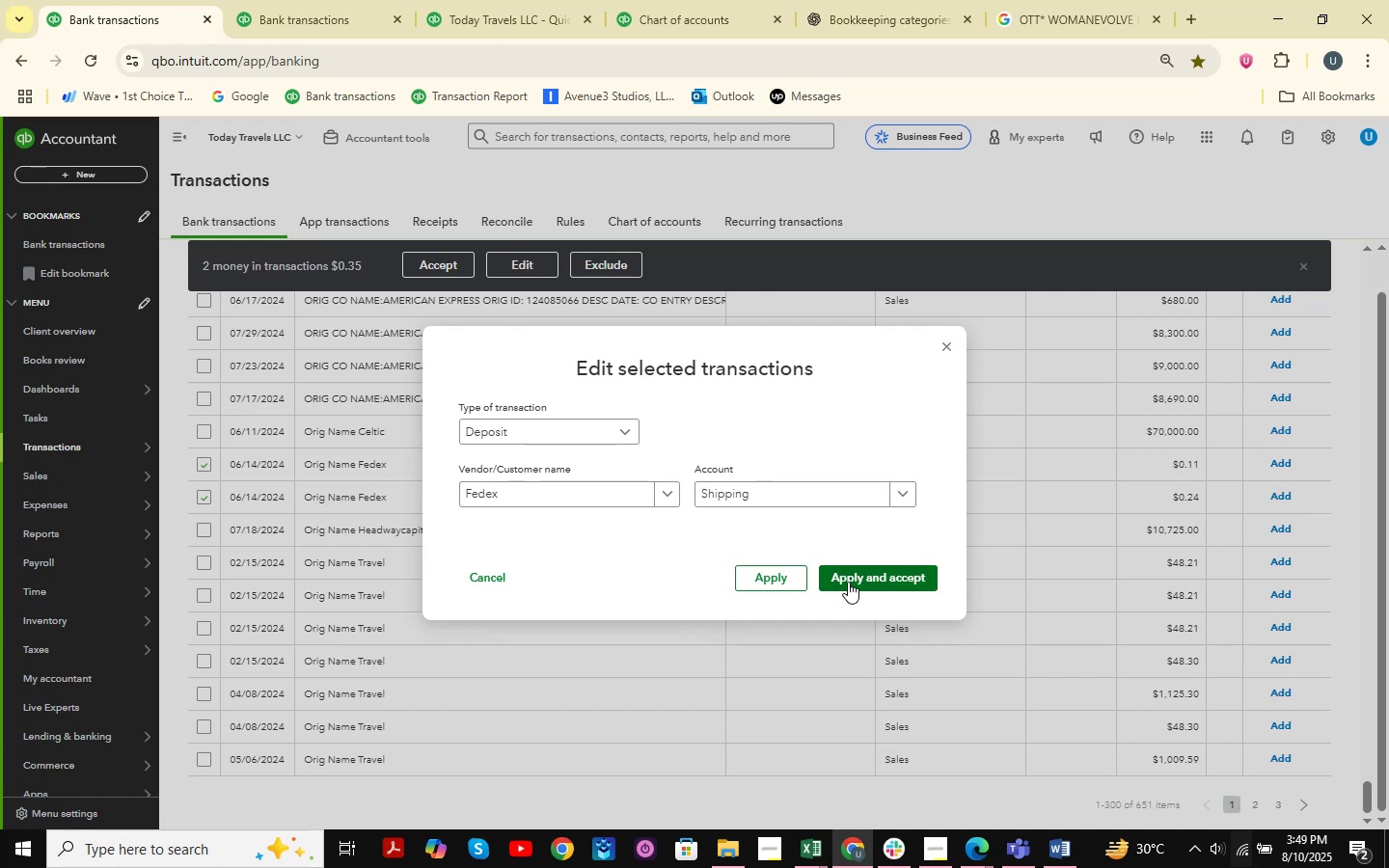 
left_click([849, 581])
 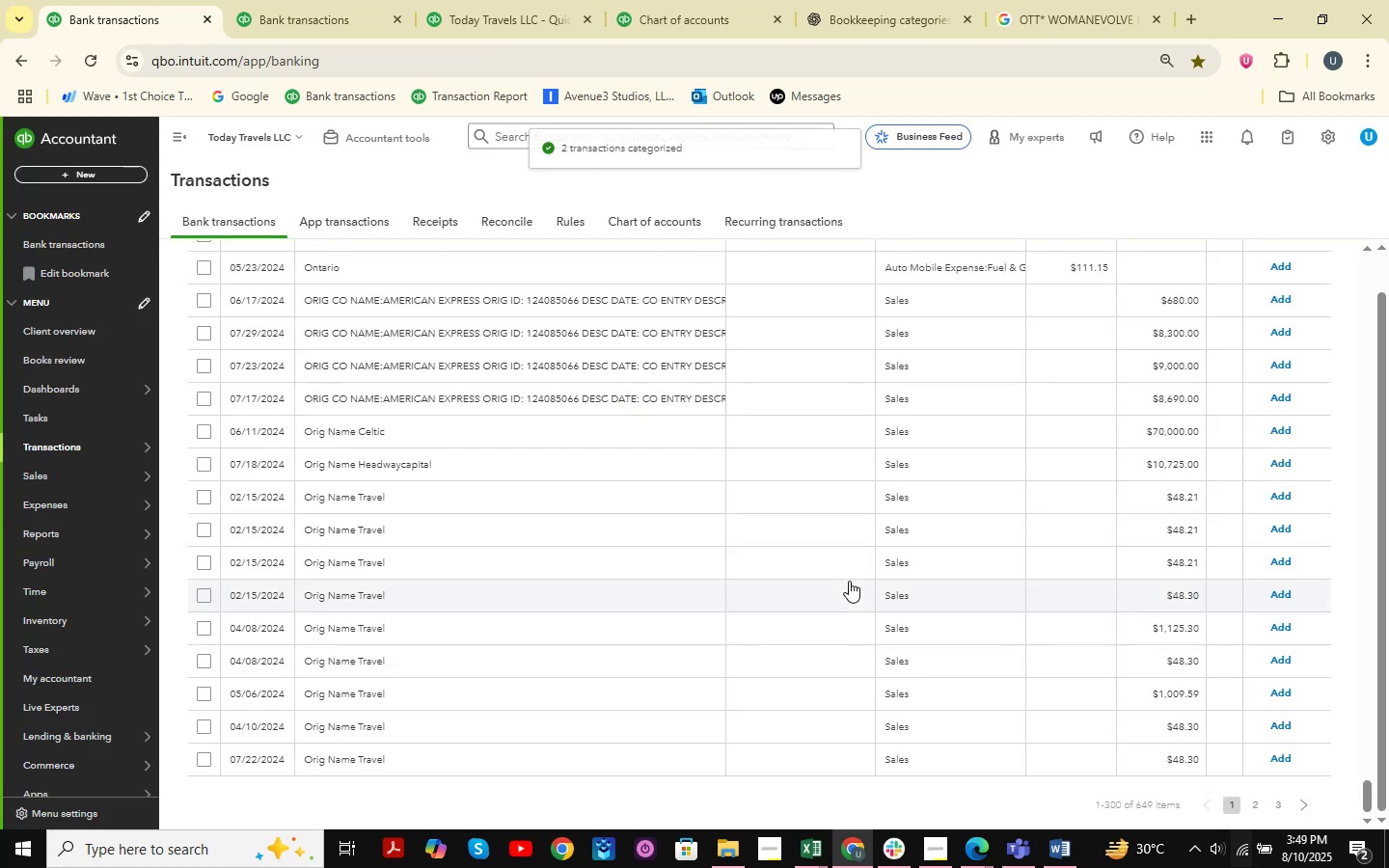 
scroll: coordinate [849, 581], scroll_direction: up, amount: 6.0
 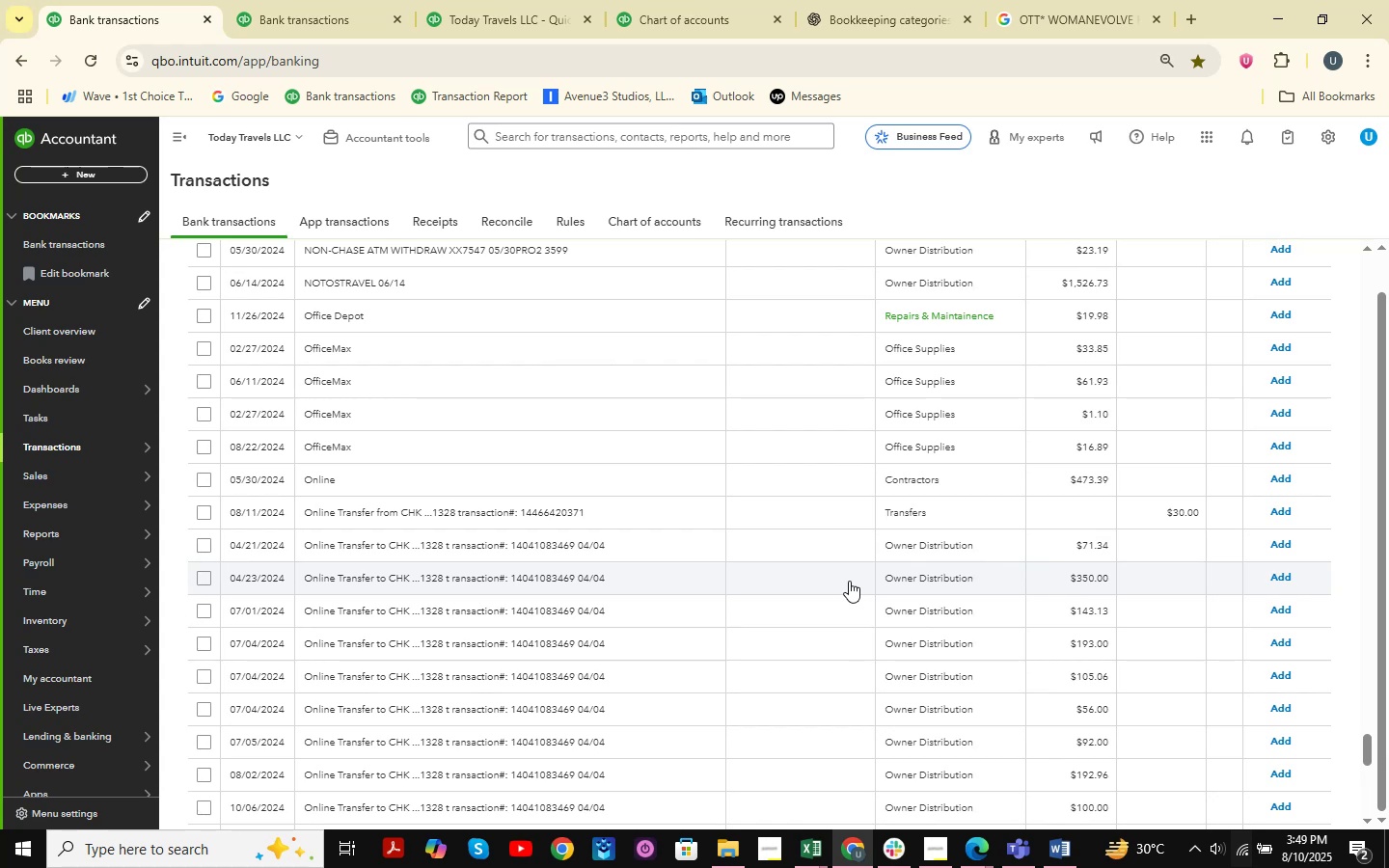 
wait(18.15)
 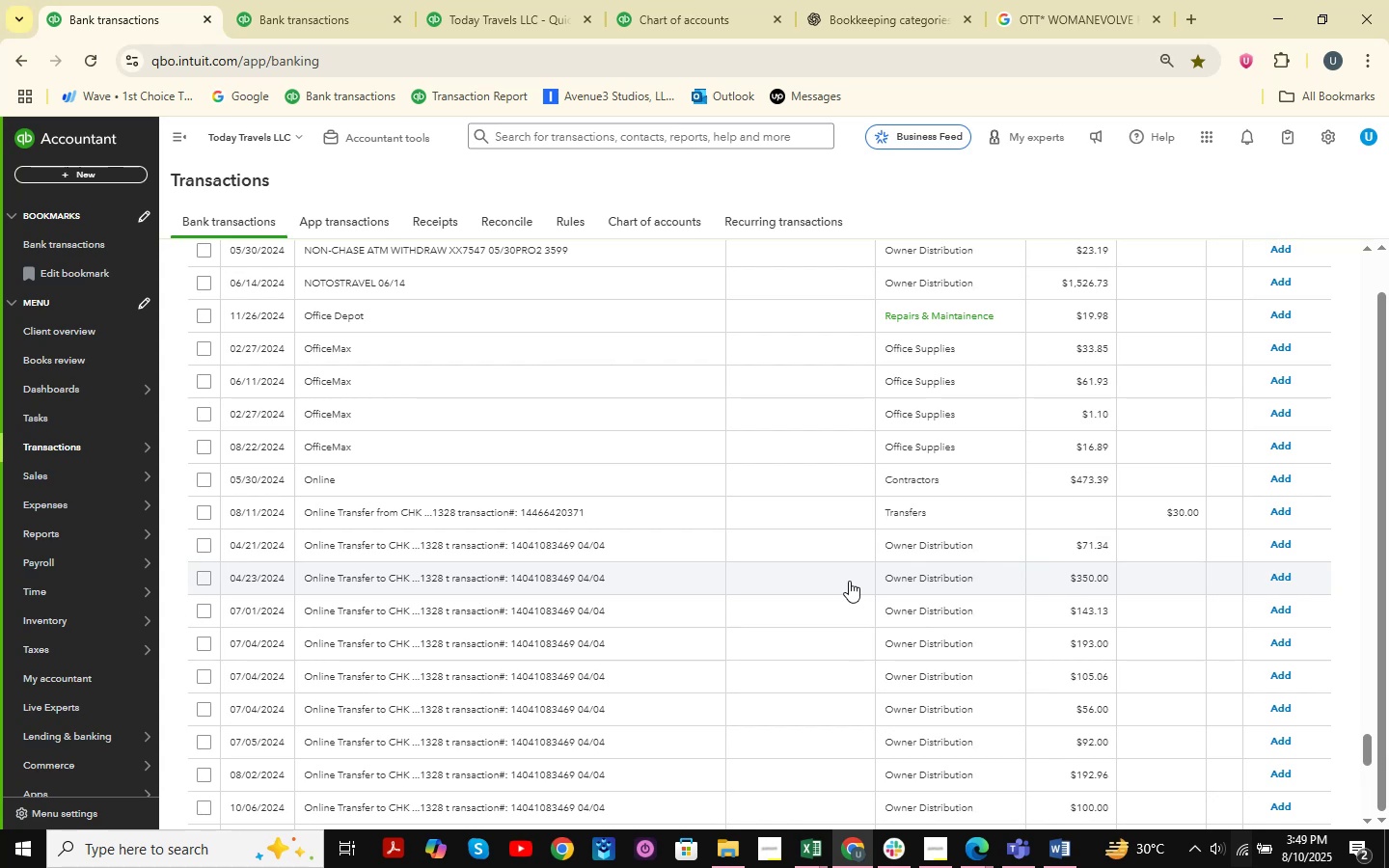 
scroll: coordinate [710, 535], scroll_direction: up, amount: 87.0
 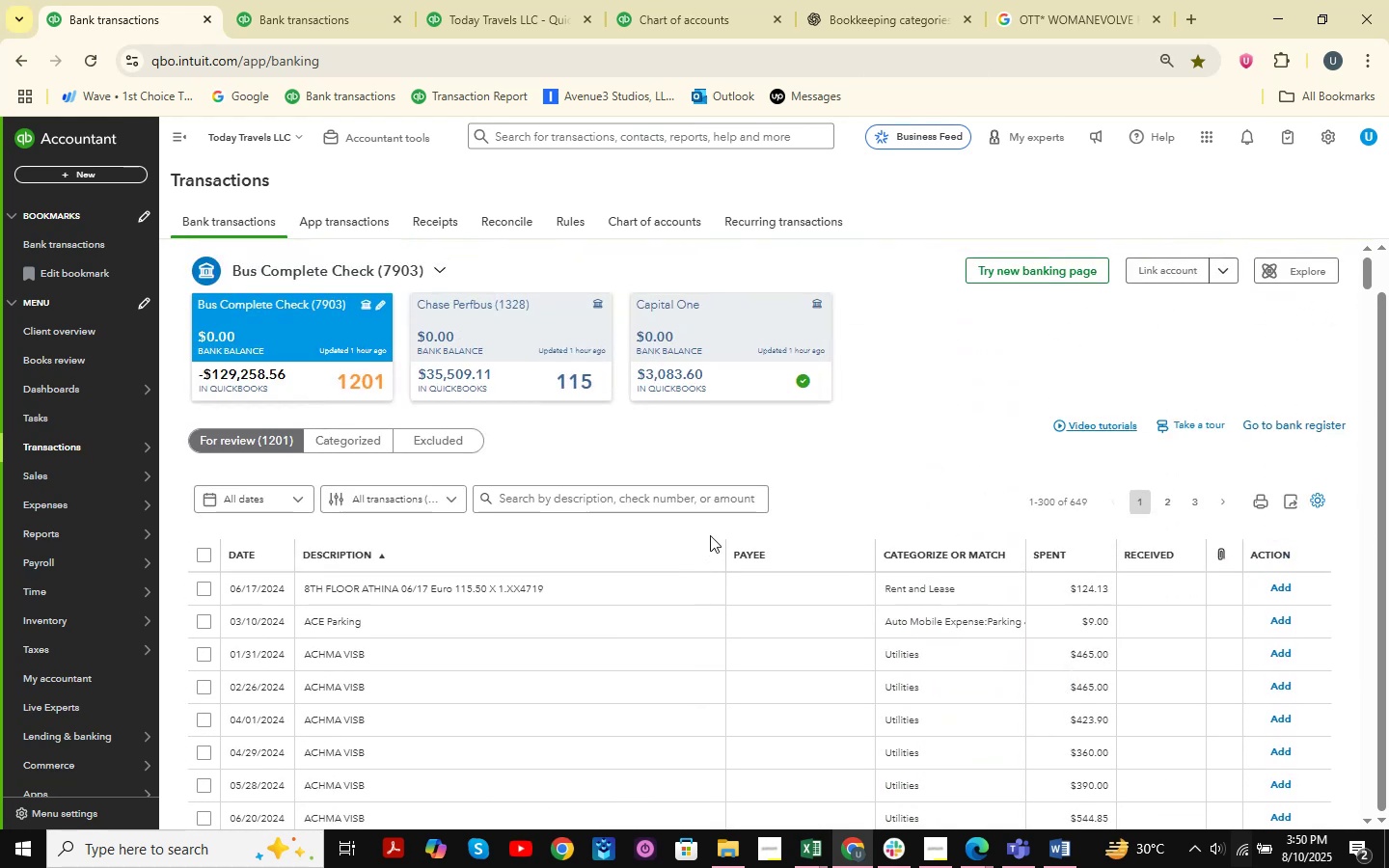 
scroll: coordinate [710, 535], scroll_direction: down, amount: 4.0
 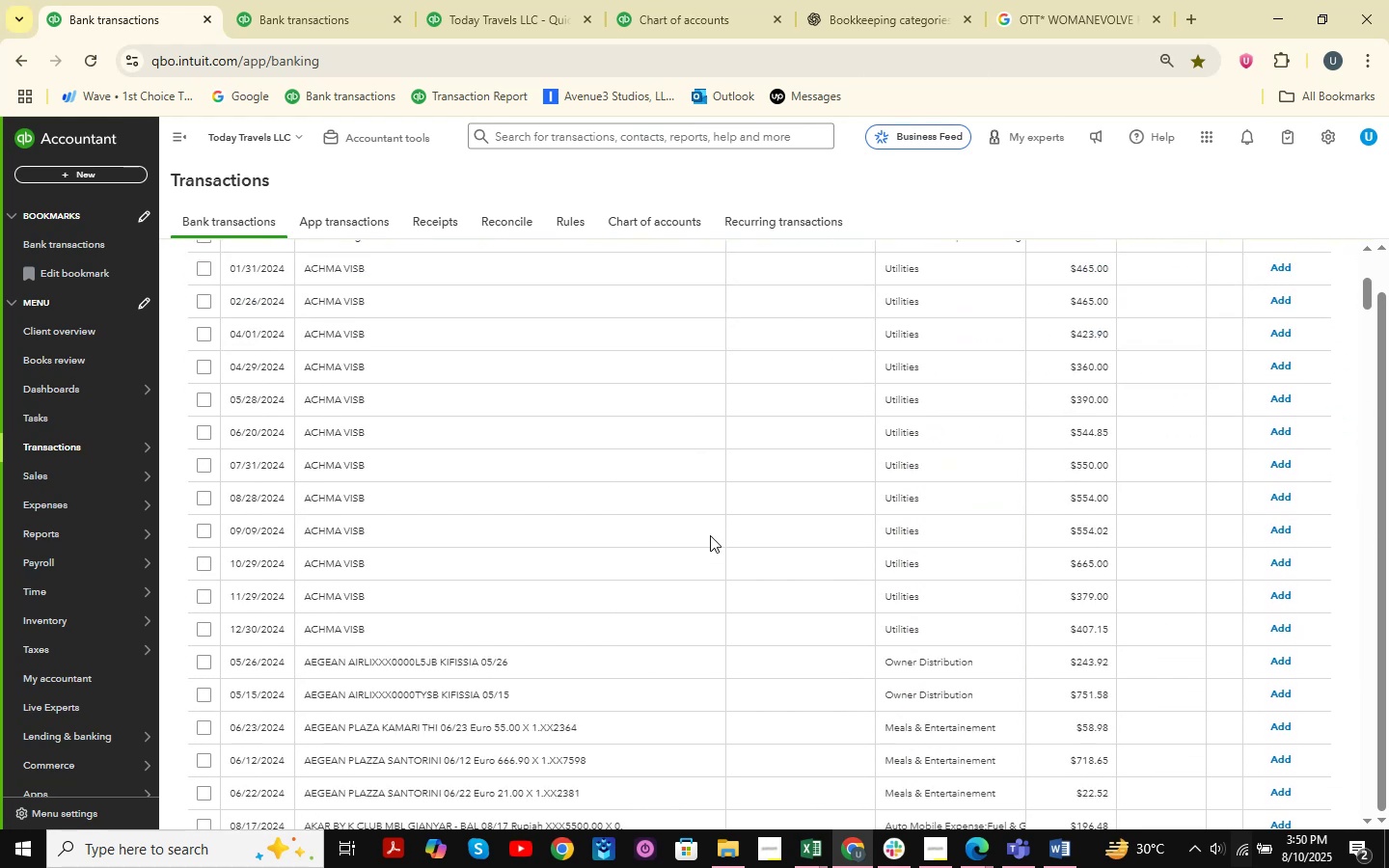 
scroll: coordinate [710, 535], scroll_direction: up, amount: 6.0
 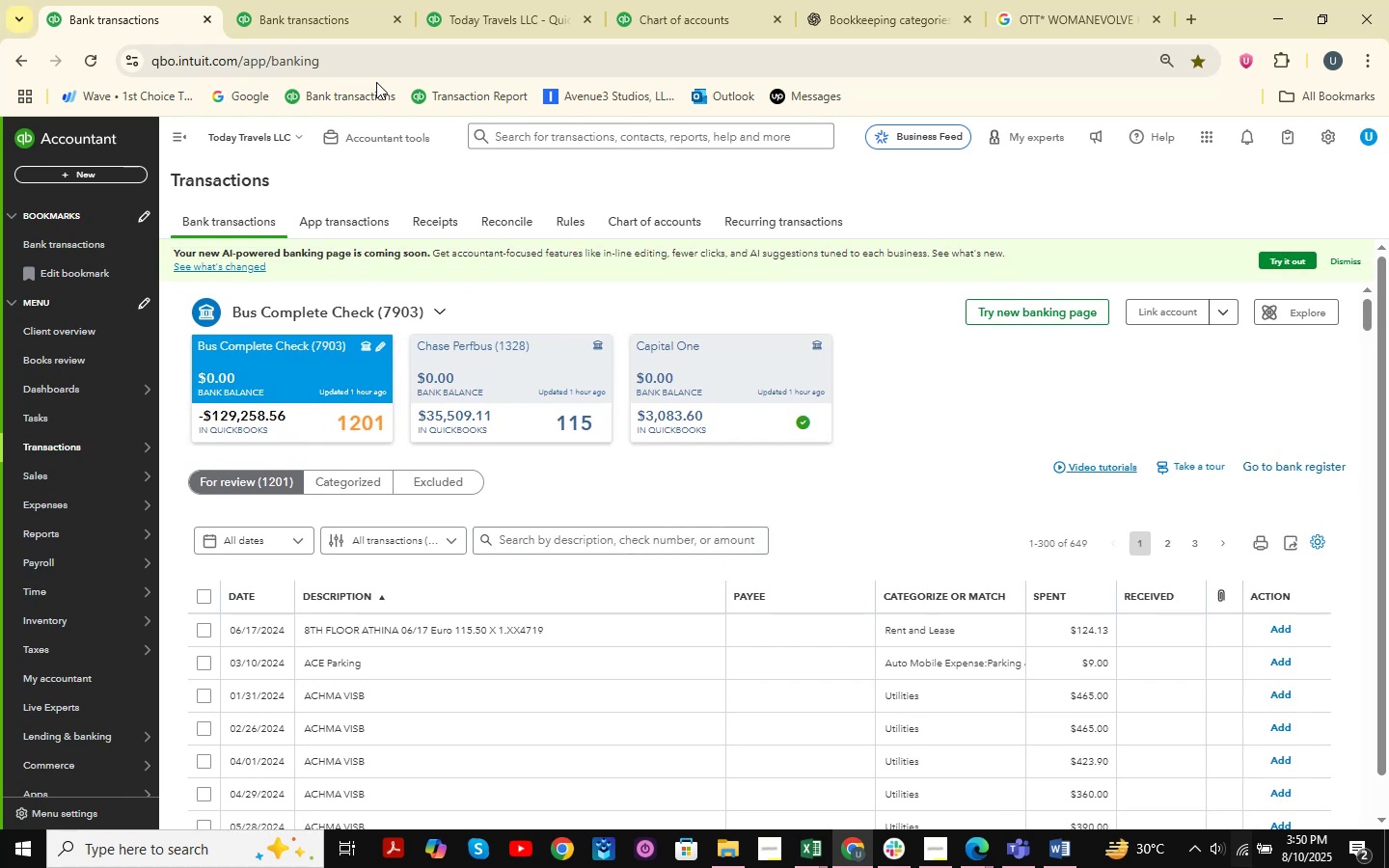 
left_click([324, 0])
 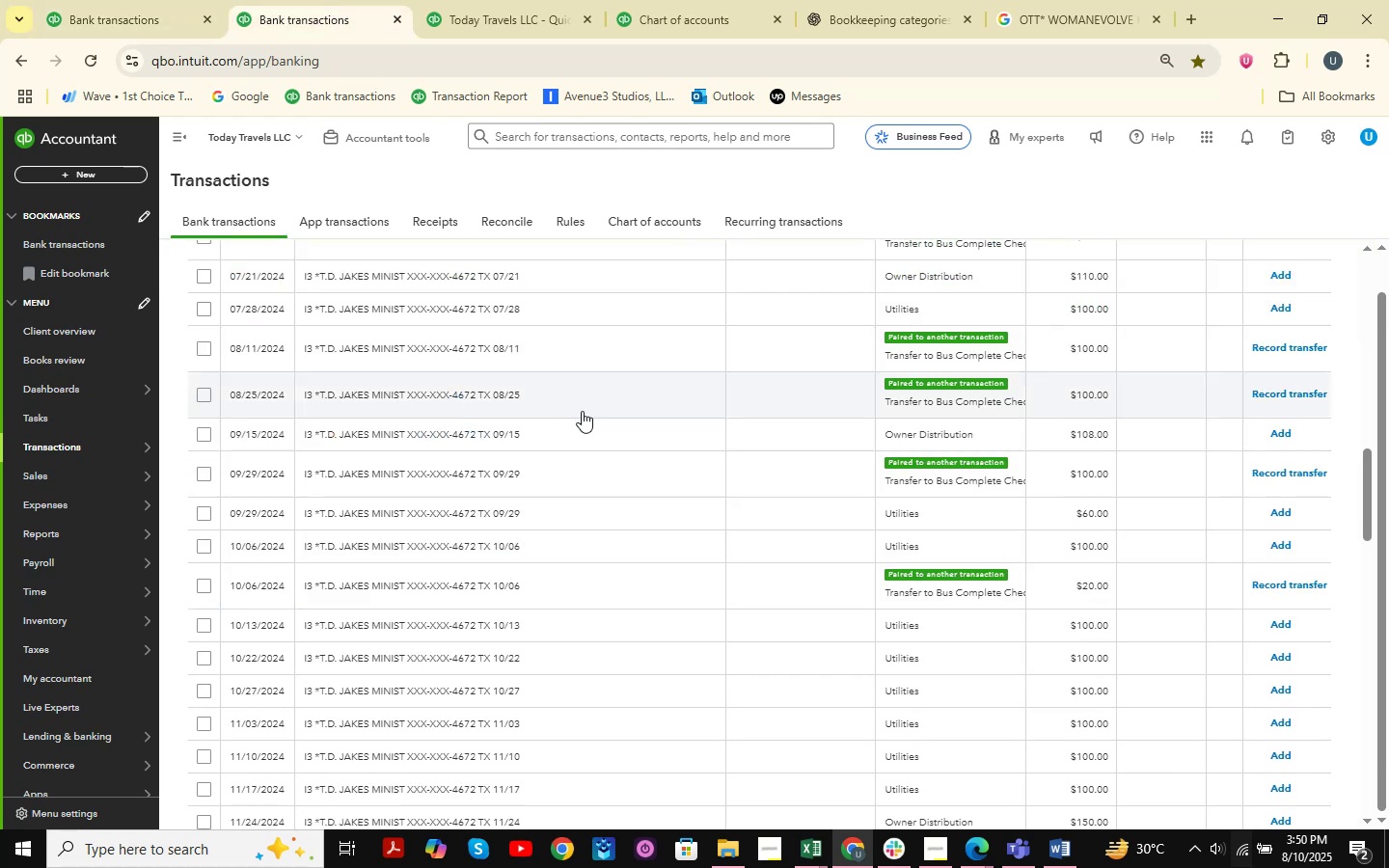 
scroll: coordinate [647, 457], scroll_direction: up, amount: 21.0
 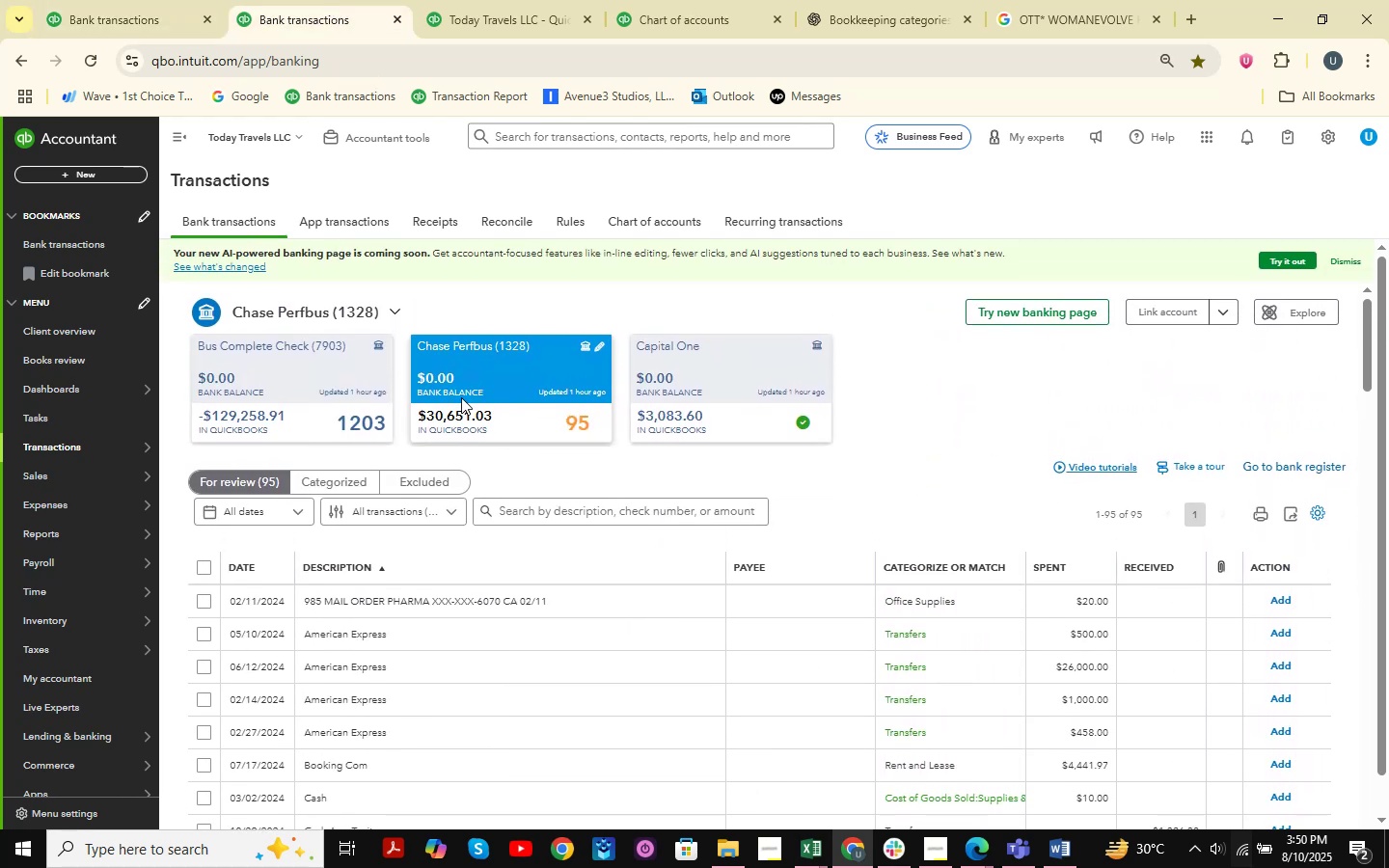 
scroll: coordinate [487, 438], scroll_direction: down, amount: 18.0
 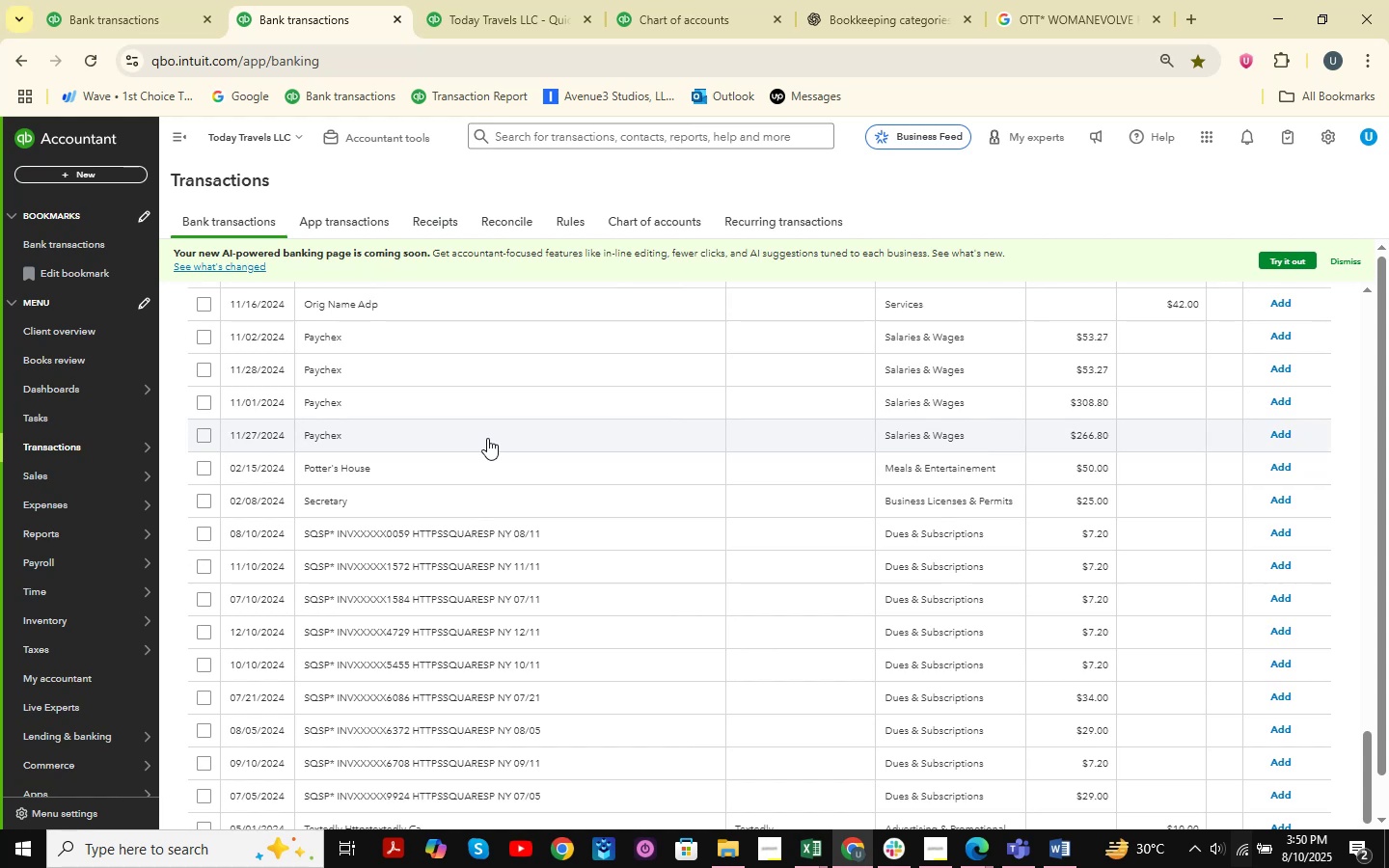 
wait(13.31)
 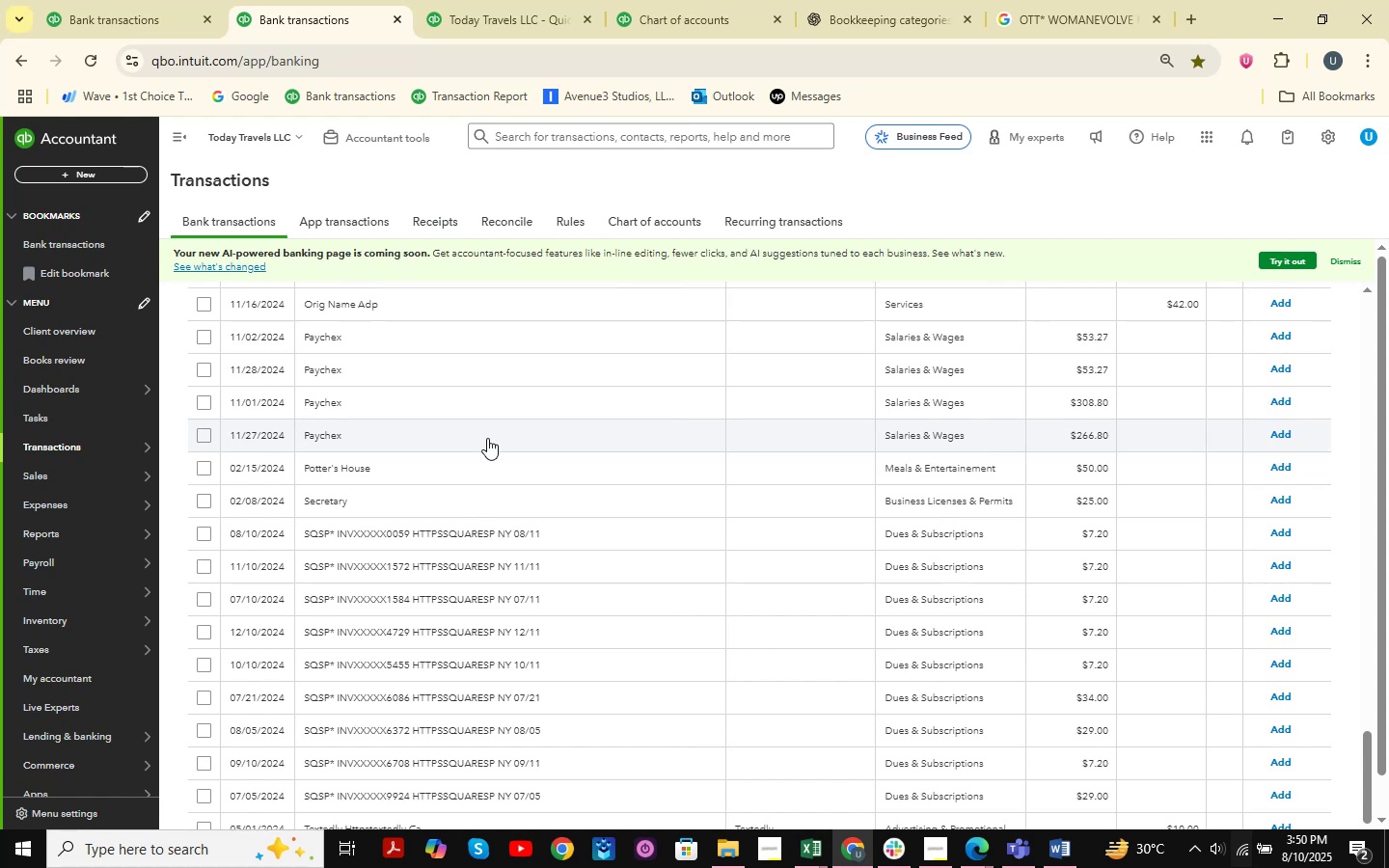 
scroll: coordinate [615, 486], scroll_direction: up, amount: 14.0
 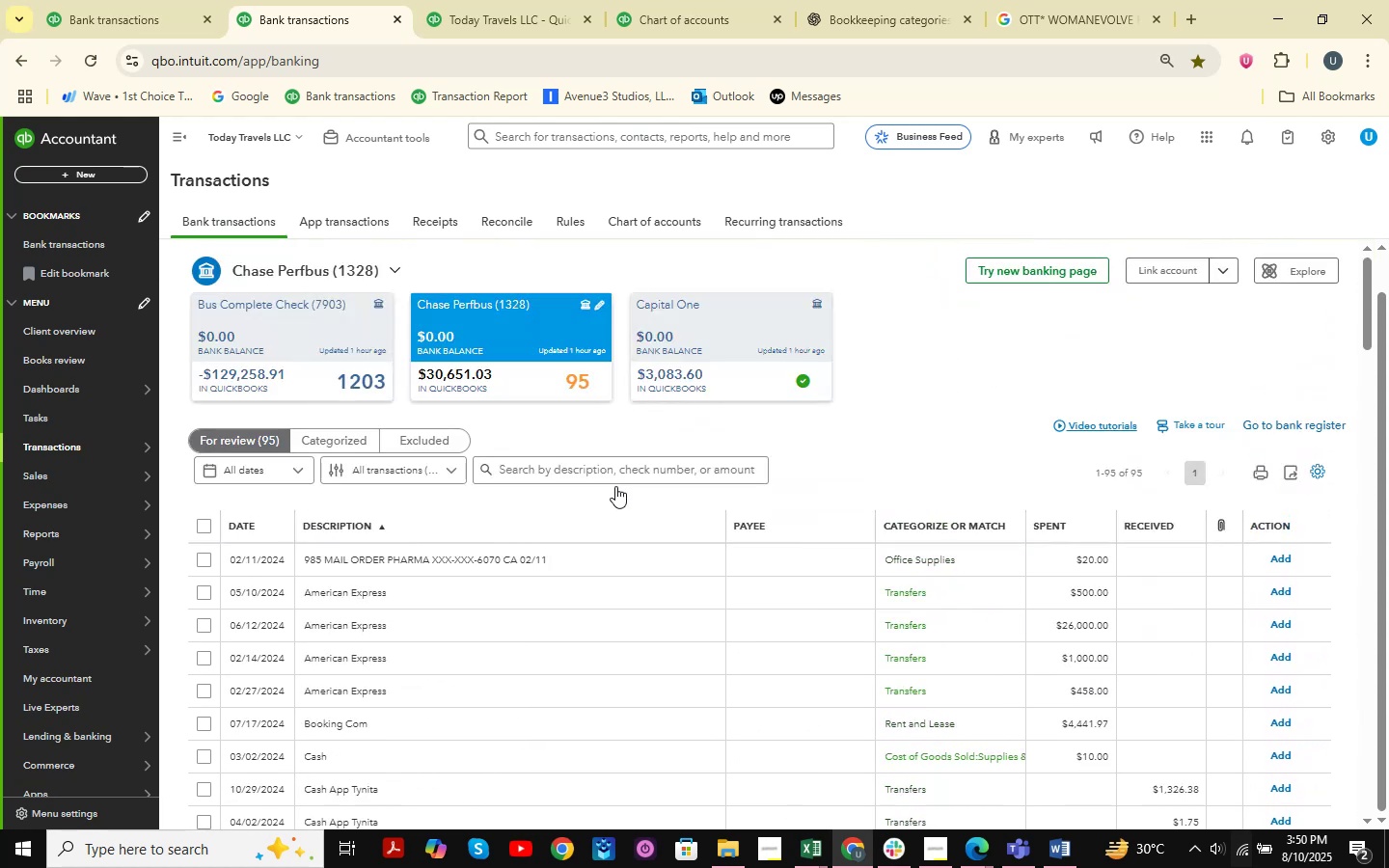 
scroll: coordinate [615, 486], scroll_direction: down, amount: 4.0
 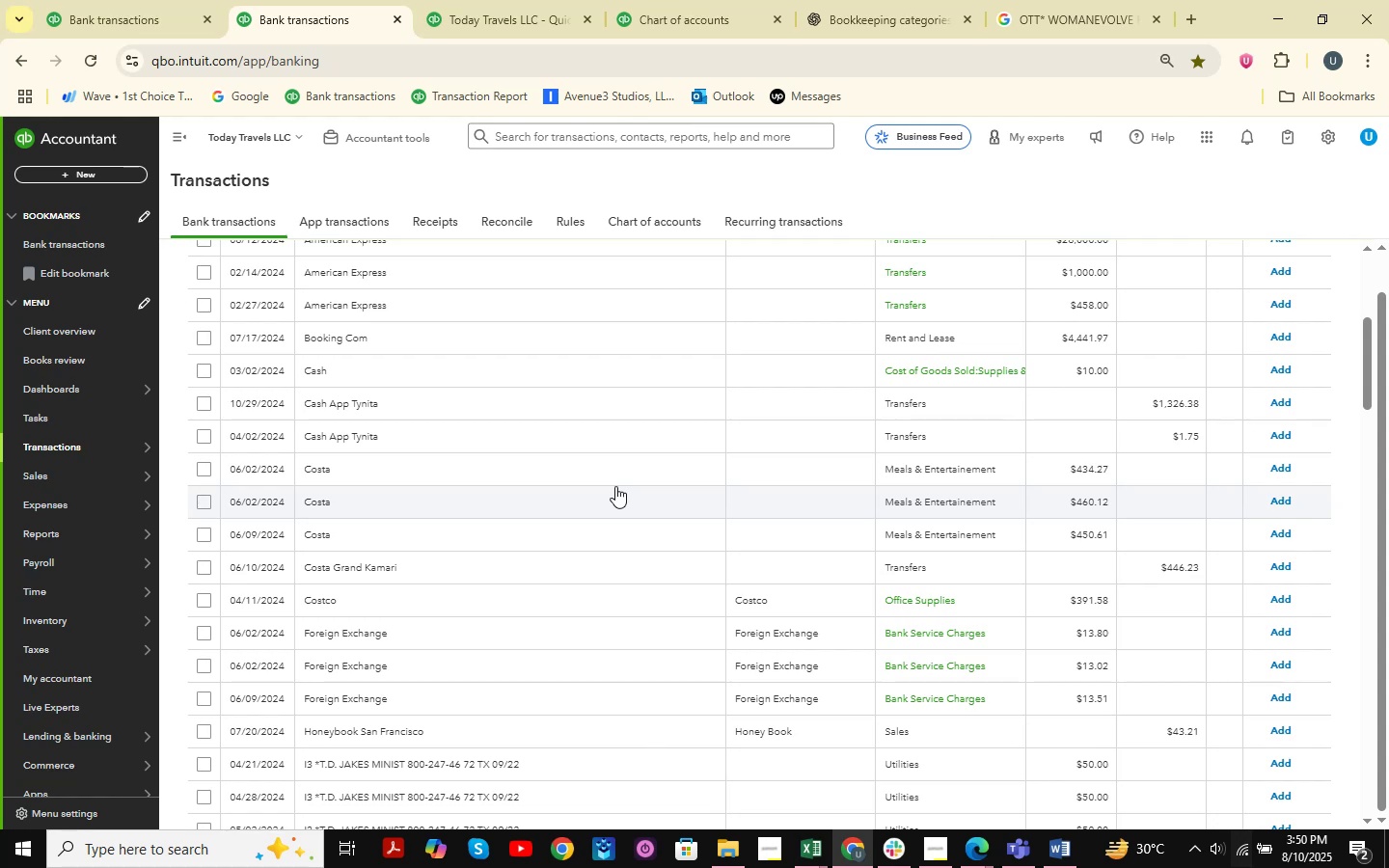 
wait(12.3)
 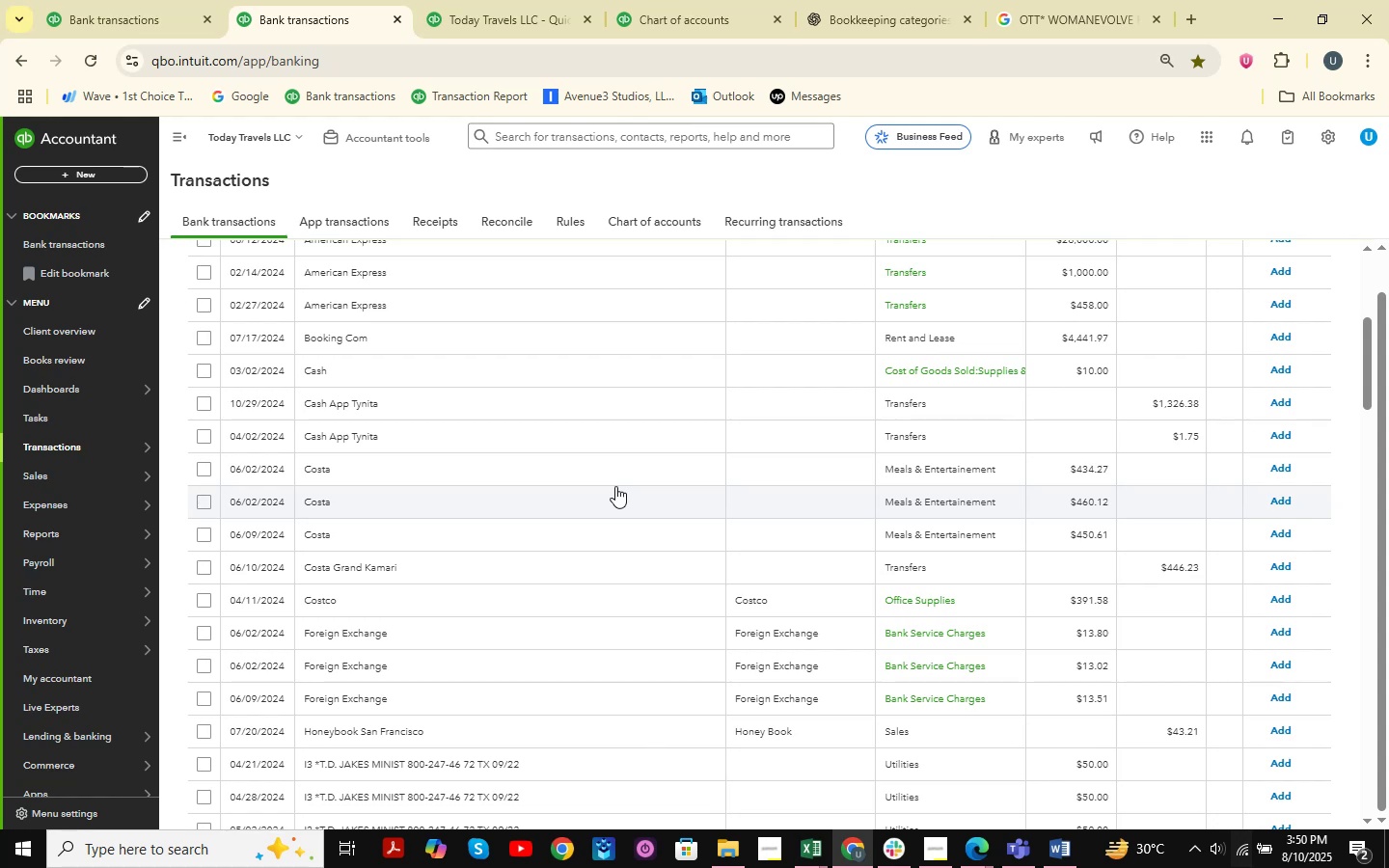 
scroll: coordinate [612, 417], scroll_direction: up, amount: 4.0
 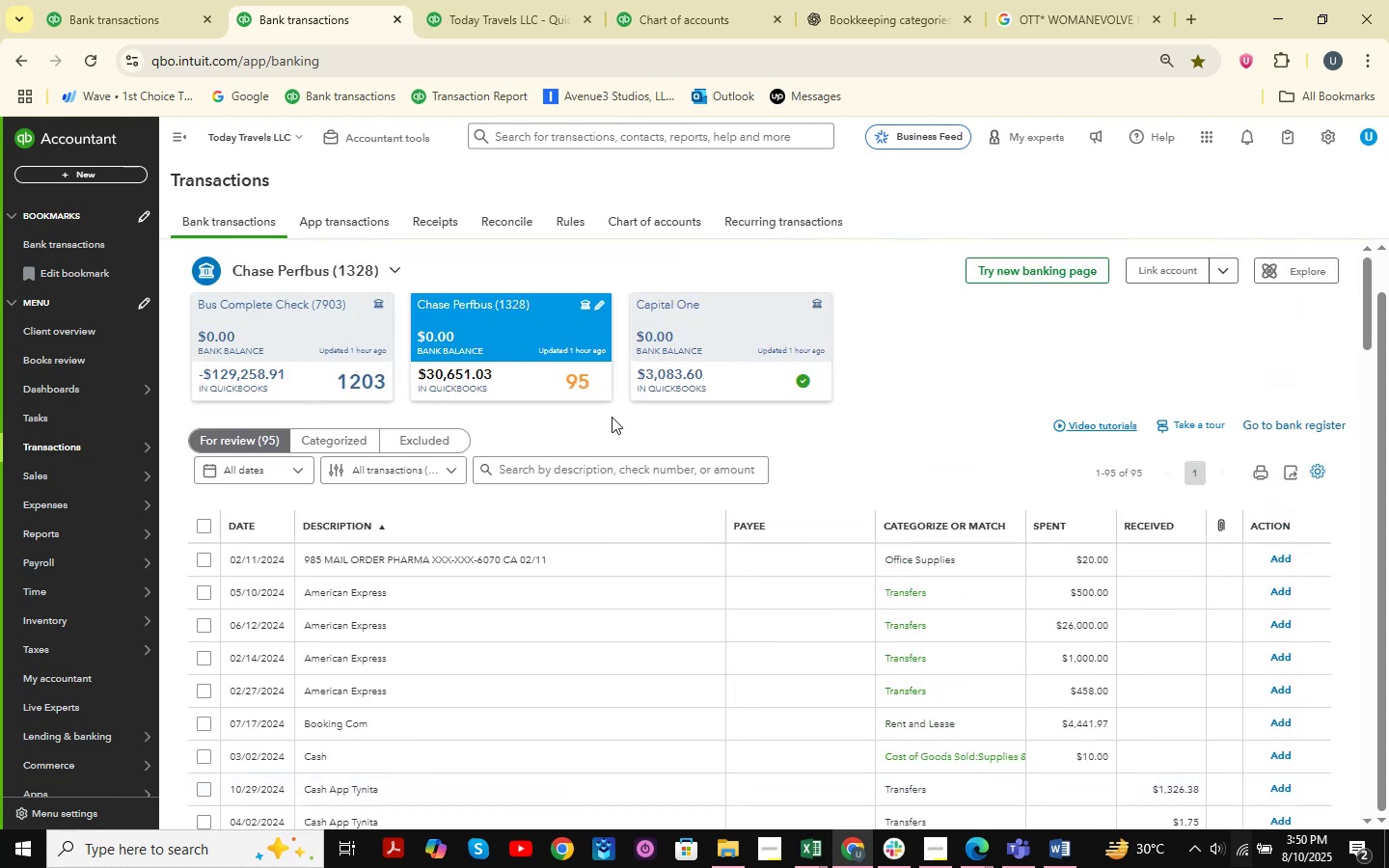 
scroll: coordinate [658, 388], scroll_direction: none, amount: 0.0
 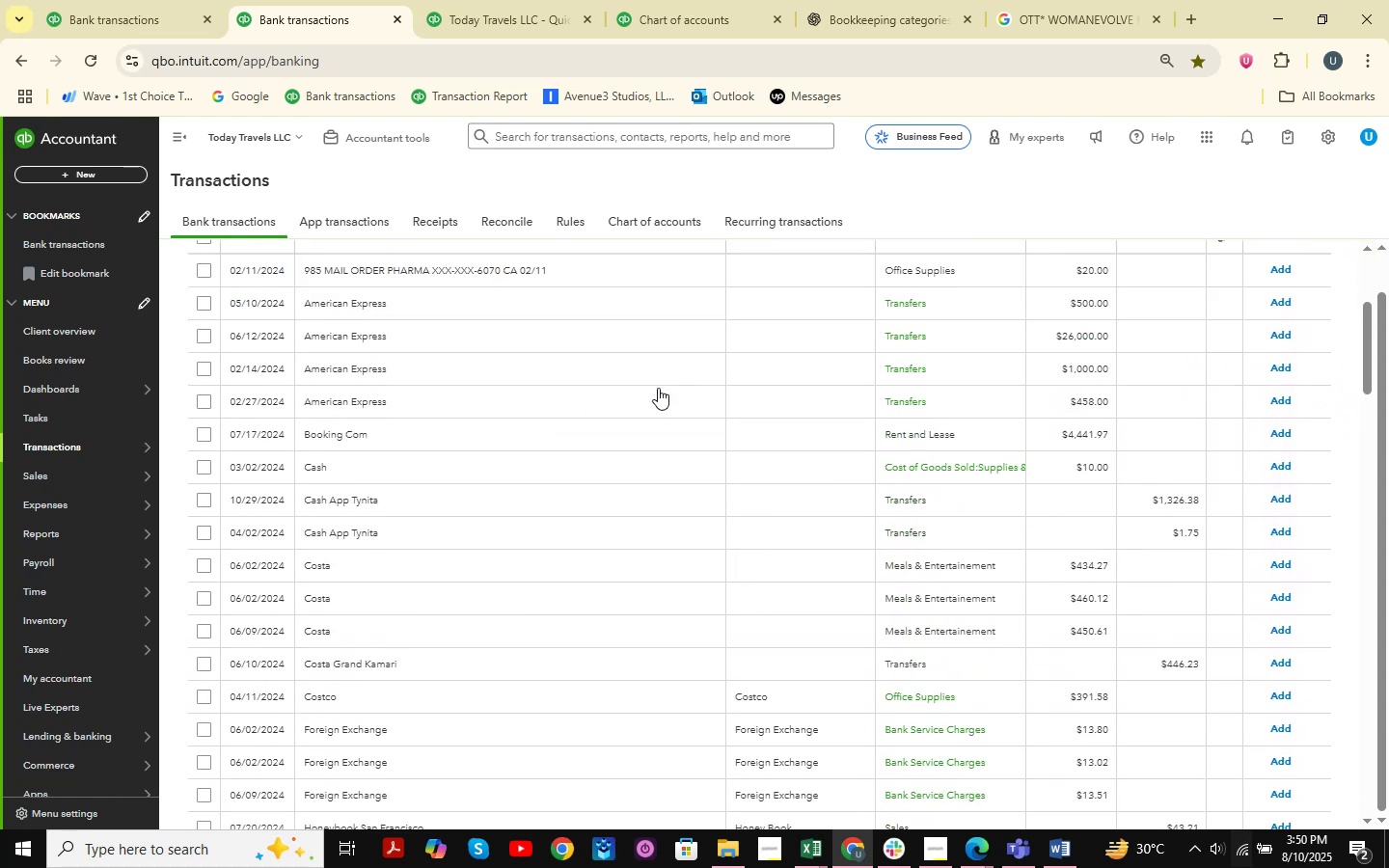 
scroll: coordinate [658, 388], scroll_direction: down, amount: 3.0
 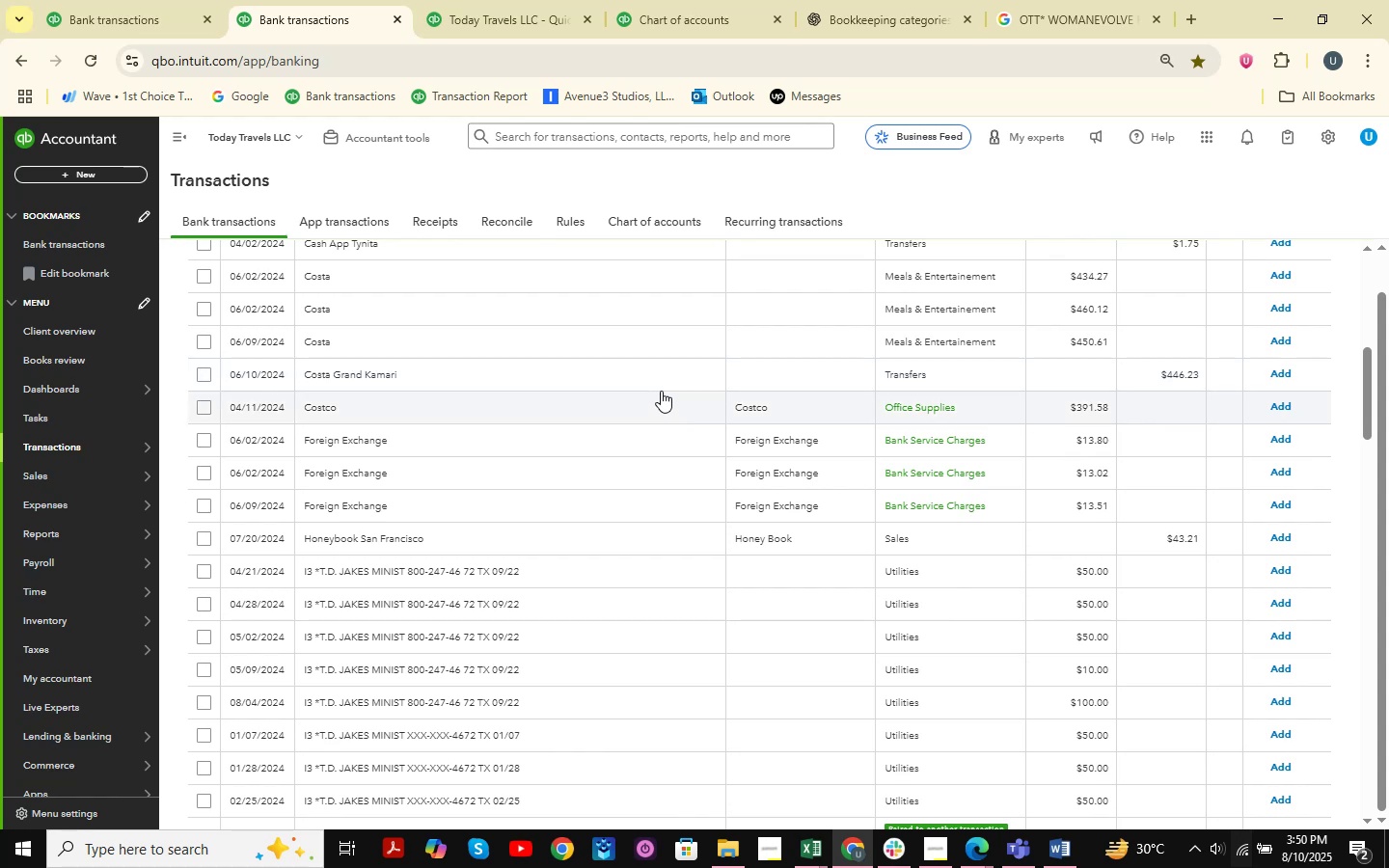 
wait(7.45)
 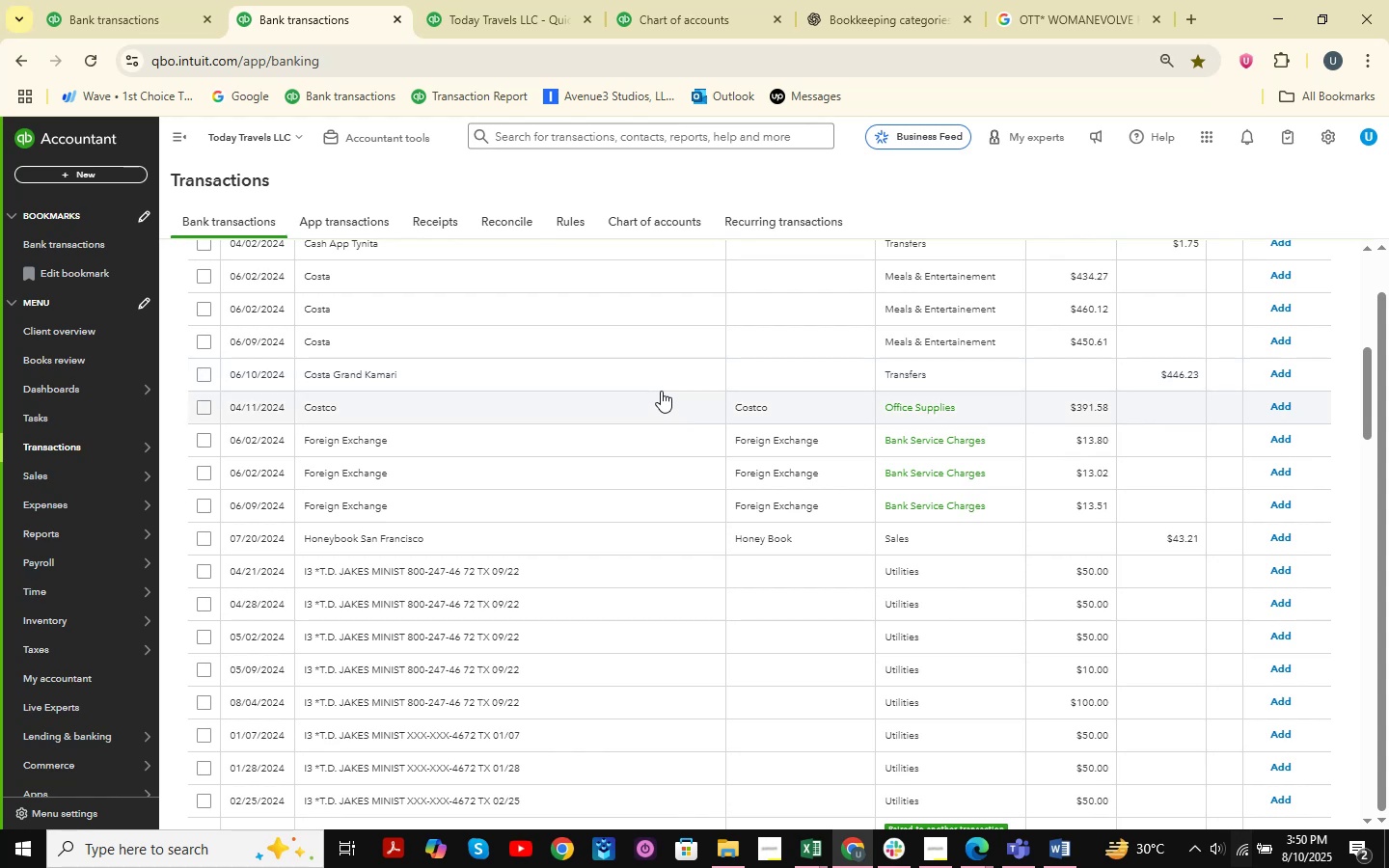 
scroll: coordinate [663, 377], scroll_direction: down, amount: 6.0
 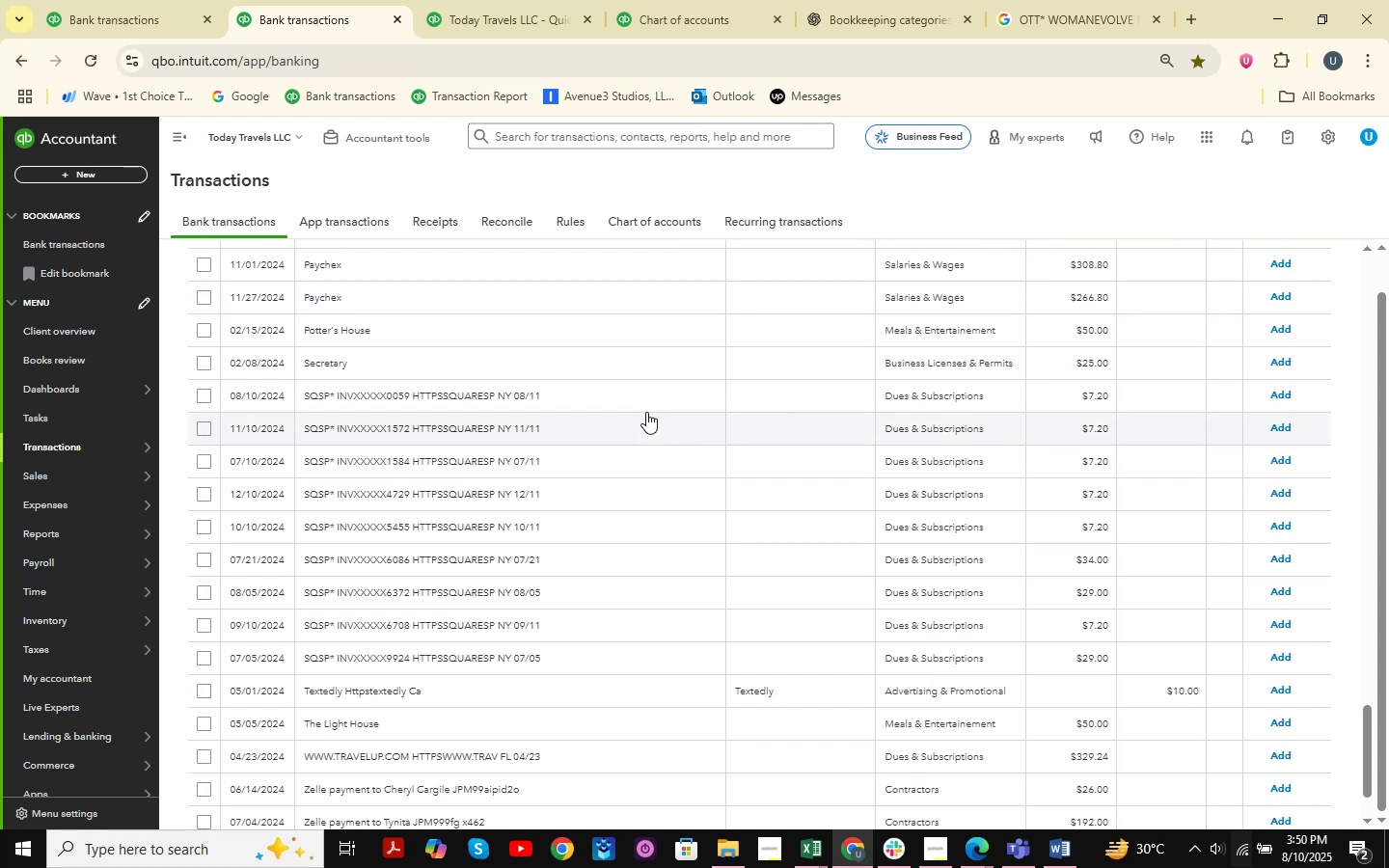 
left_click([559, 407])
 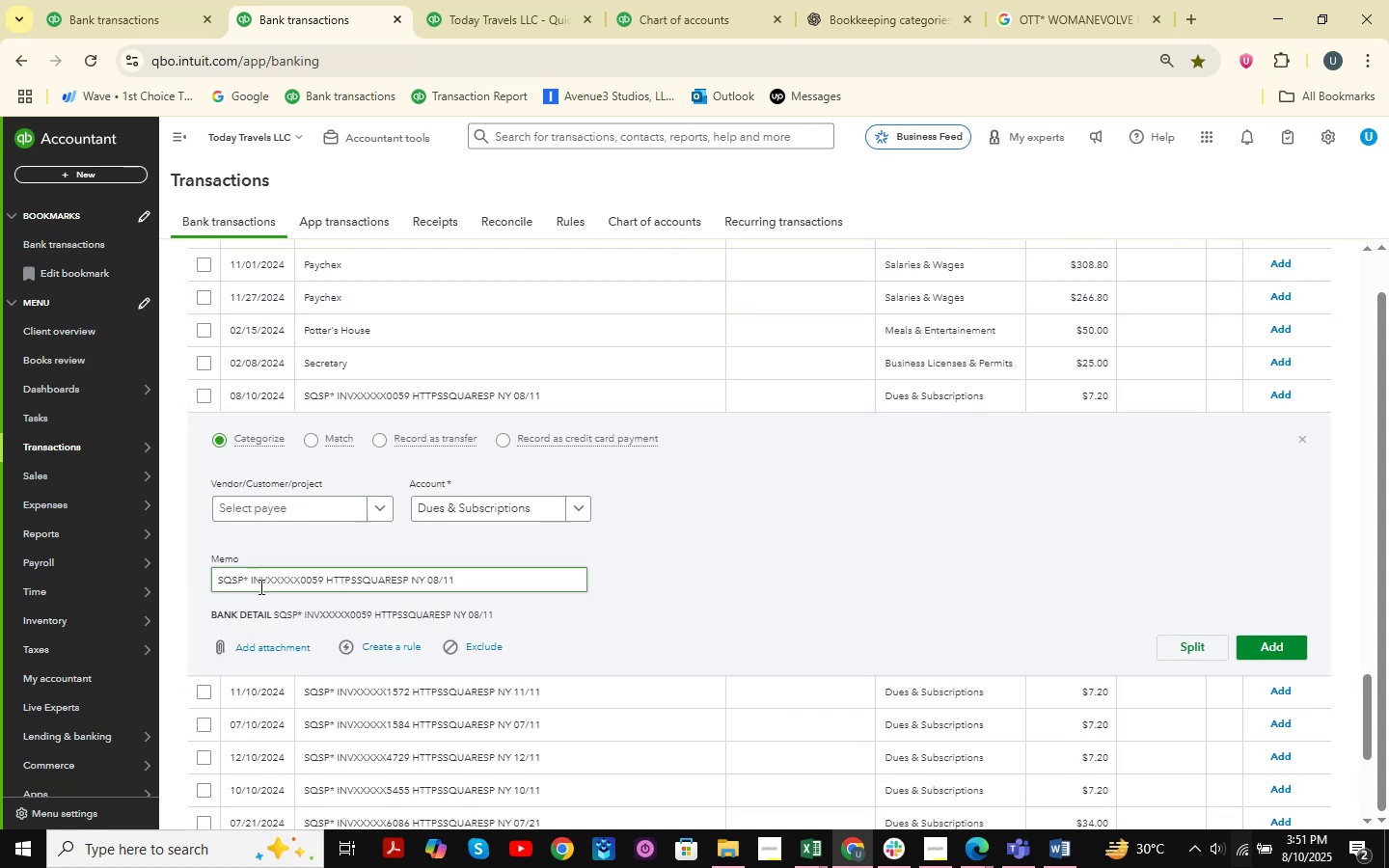 
left_click_drag(start_coordinate=[251, 586], to_coordinate=[322, 586])
 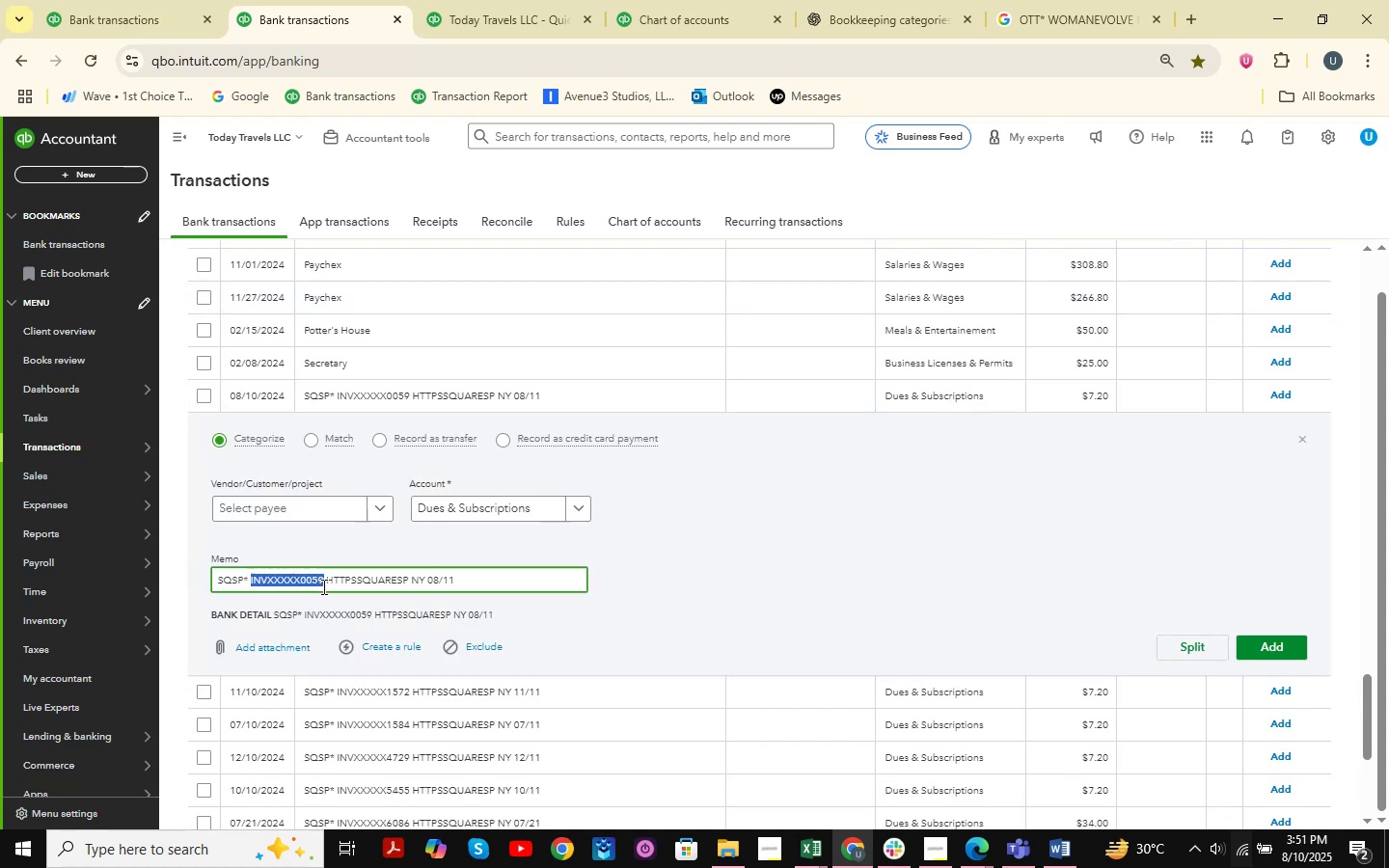 
key(Control+C)
 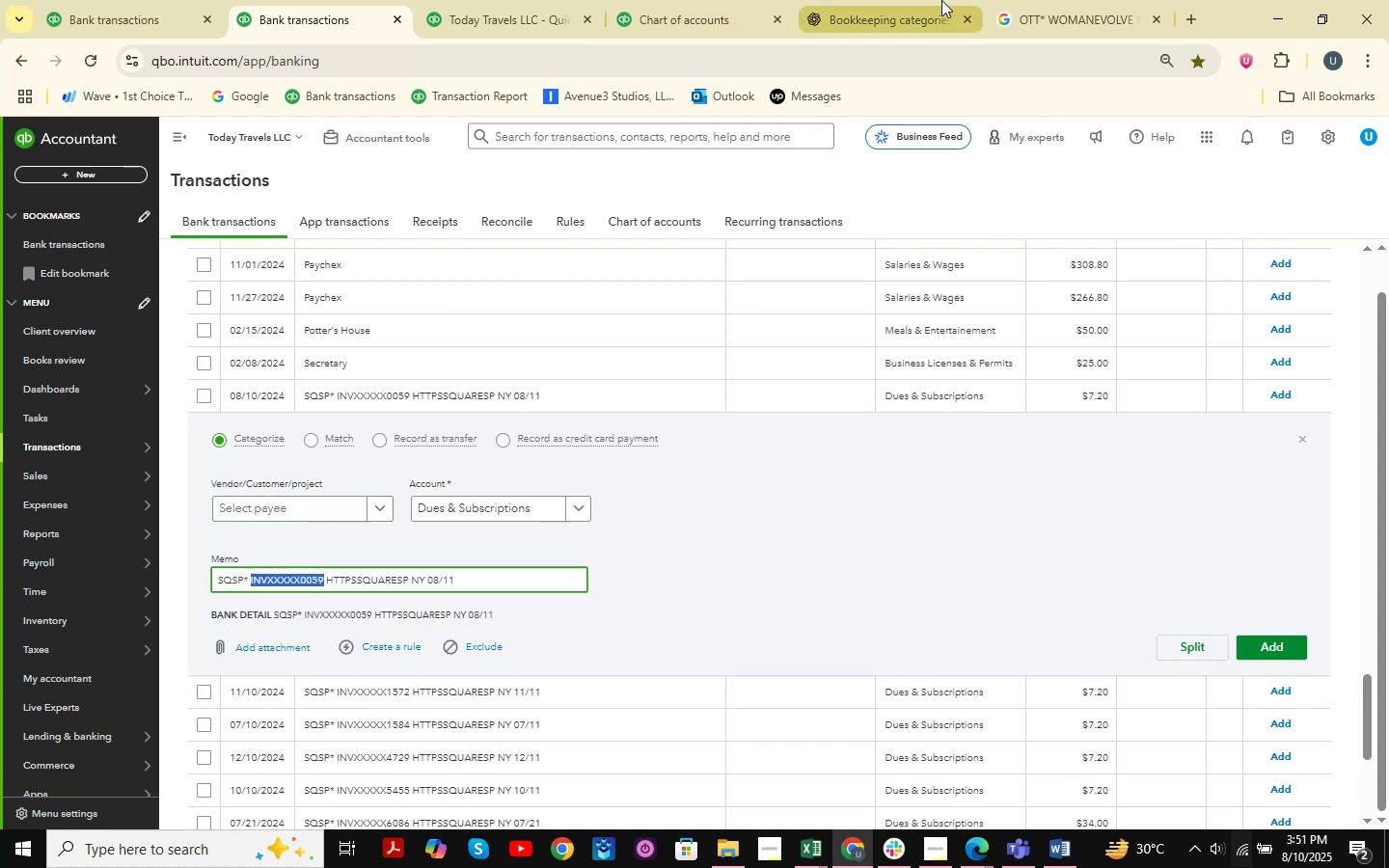 
double_click([1075, 27])
 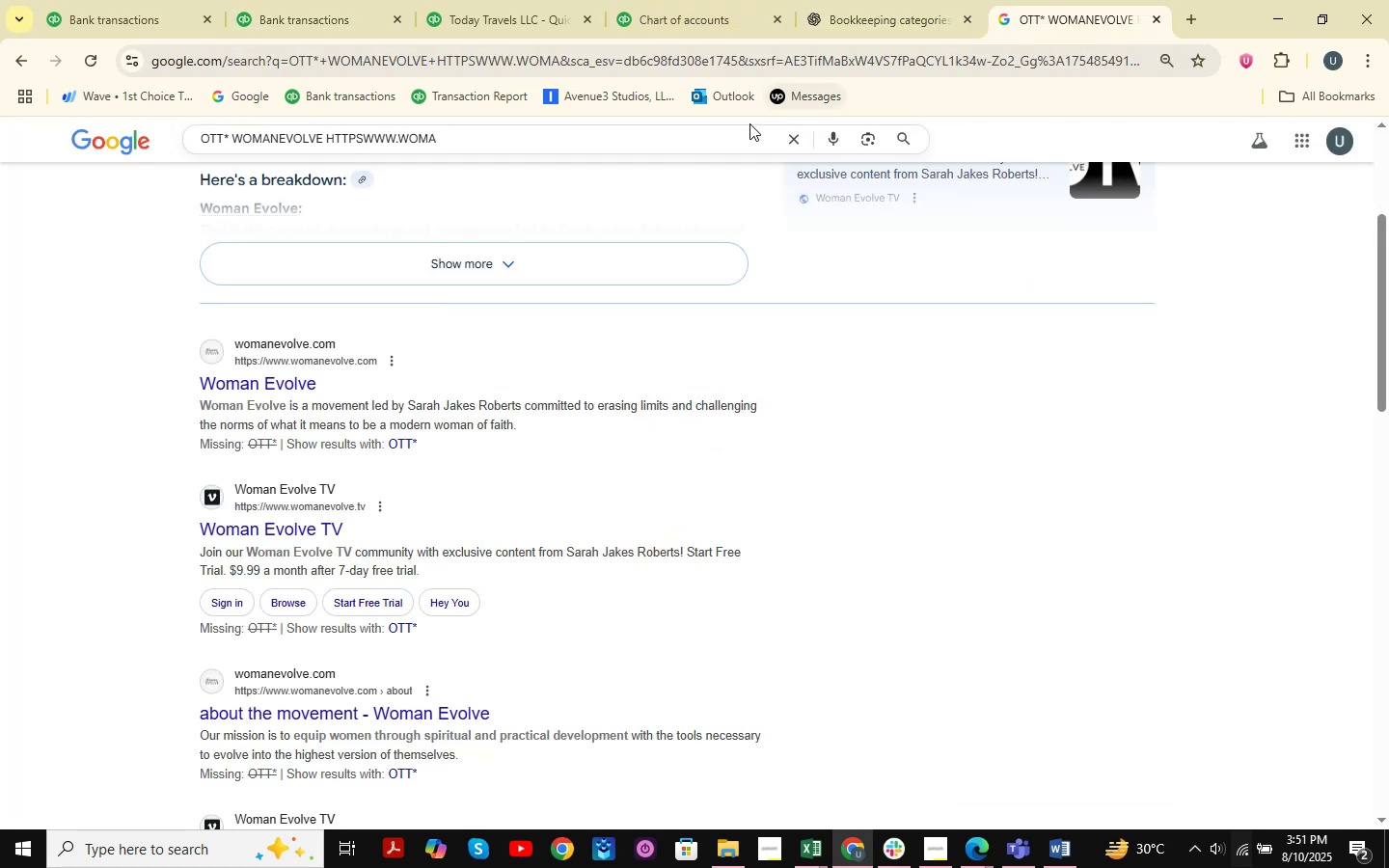 
left_click_drag(start_coordinate=[711, 138], to_coordinate=[0, 136])
 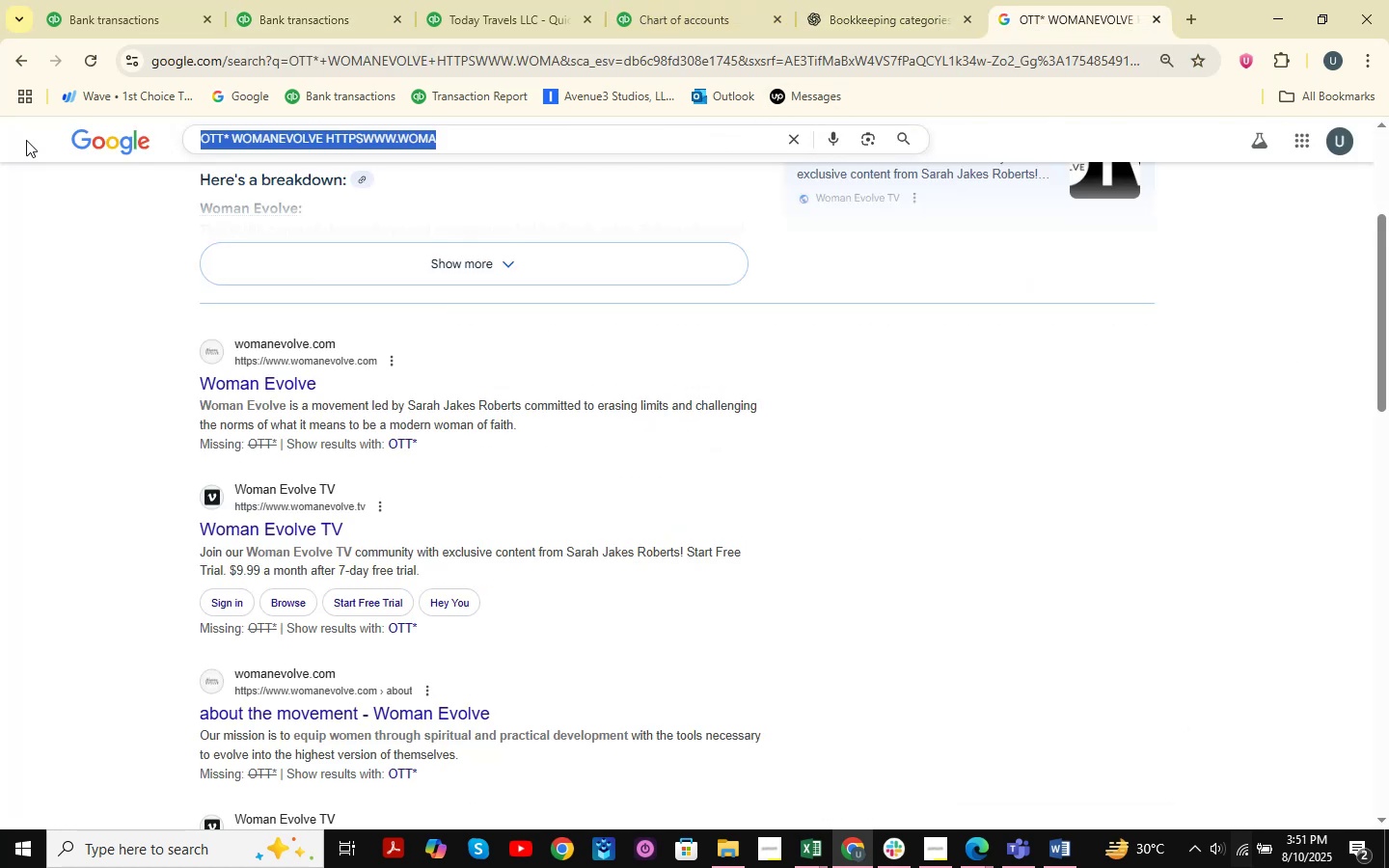 
key(Control+ControlLeft)
 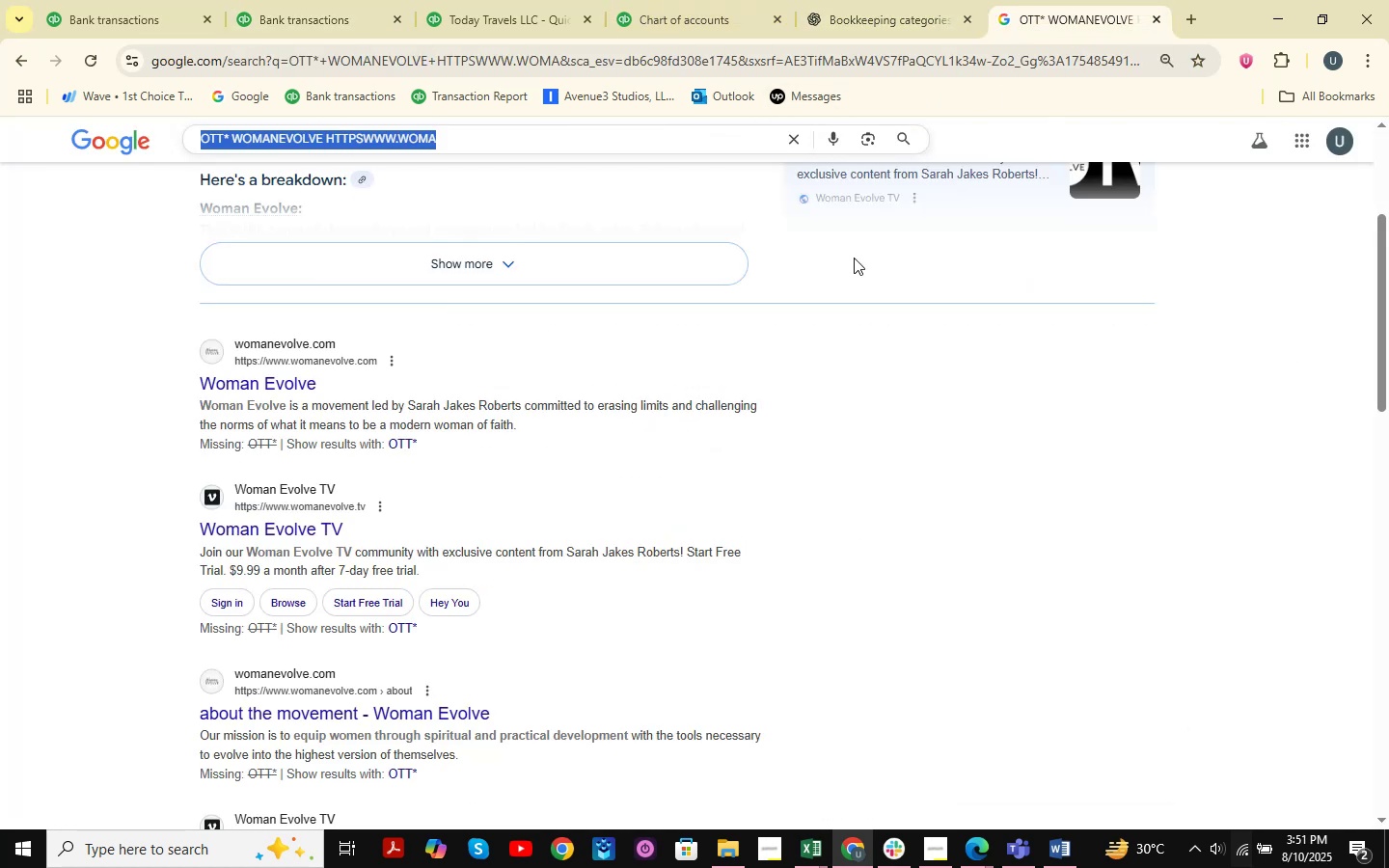 
key(Control+V)
 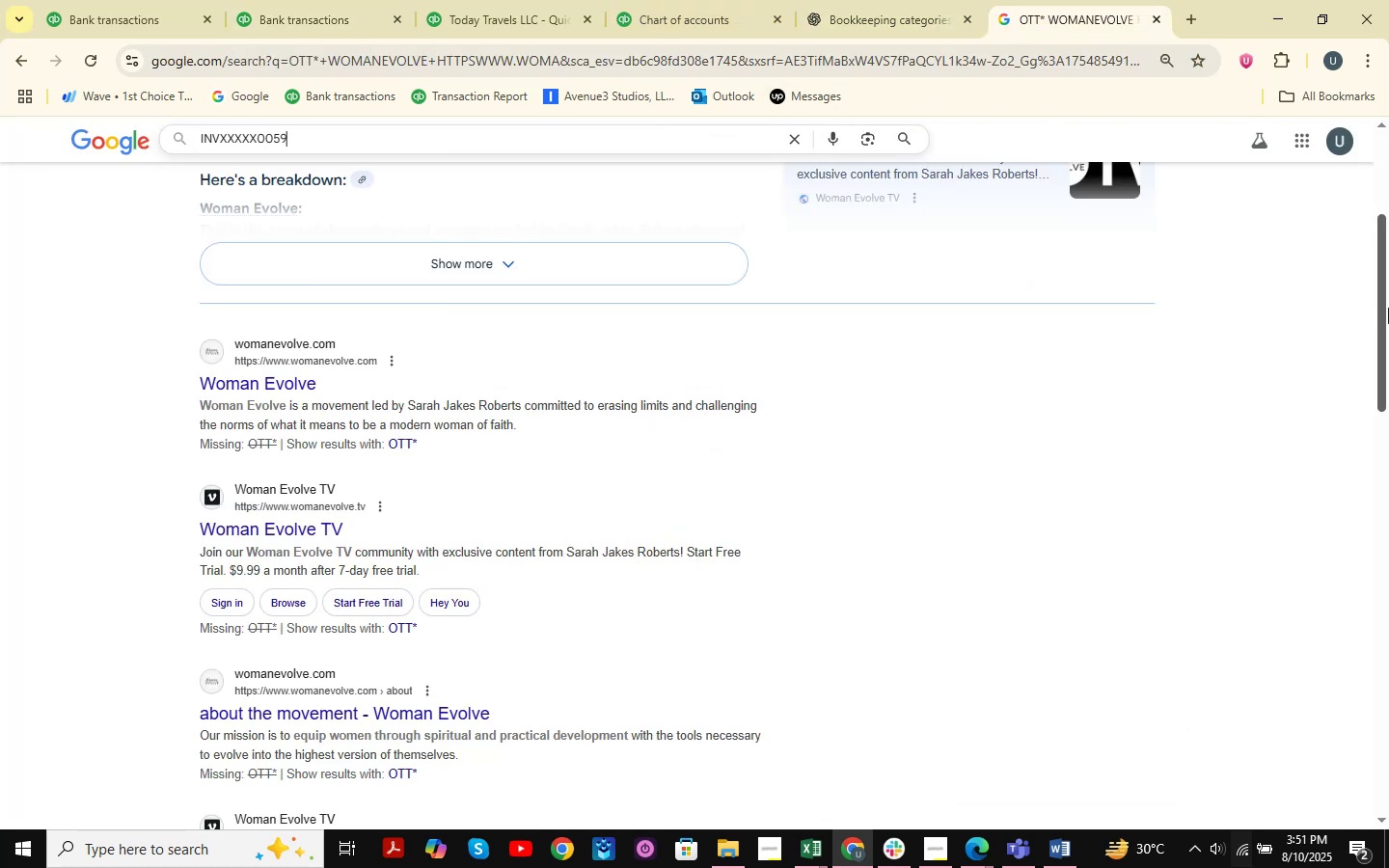 
key(NumpadEnter)
 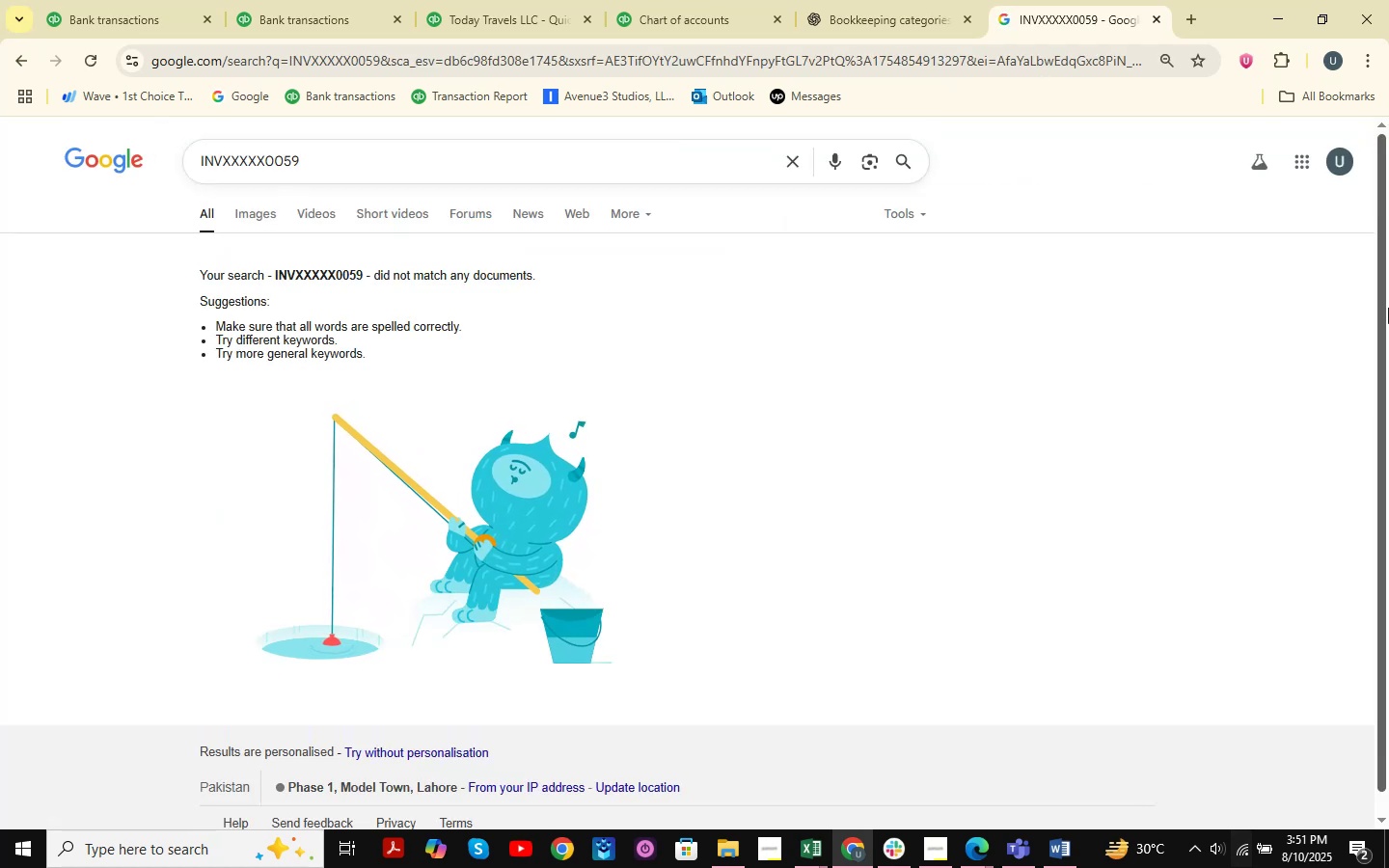 
wait(9.91)
 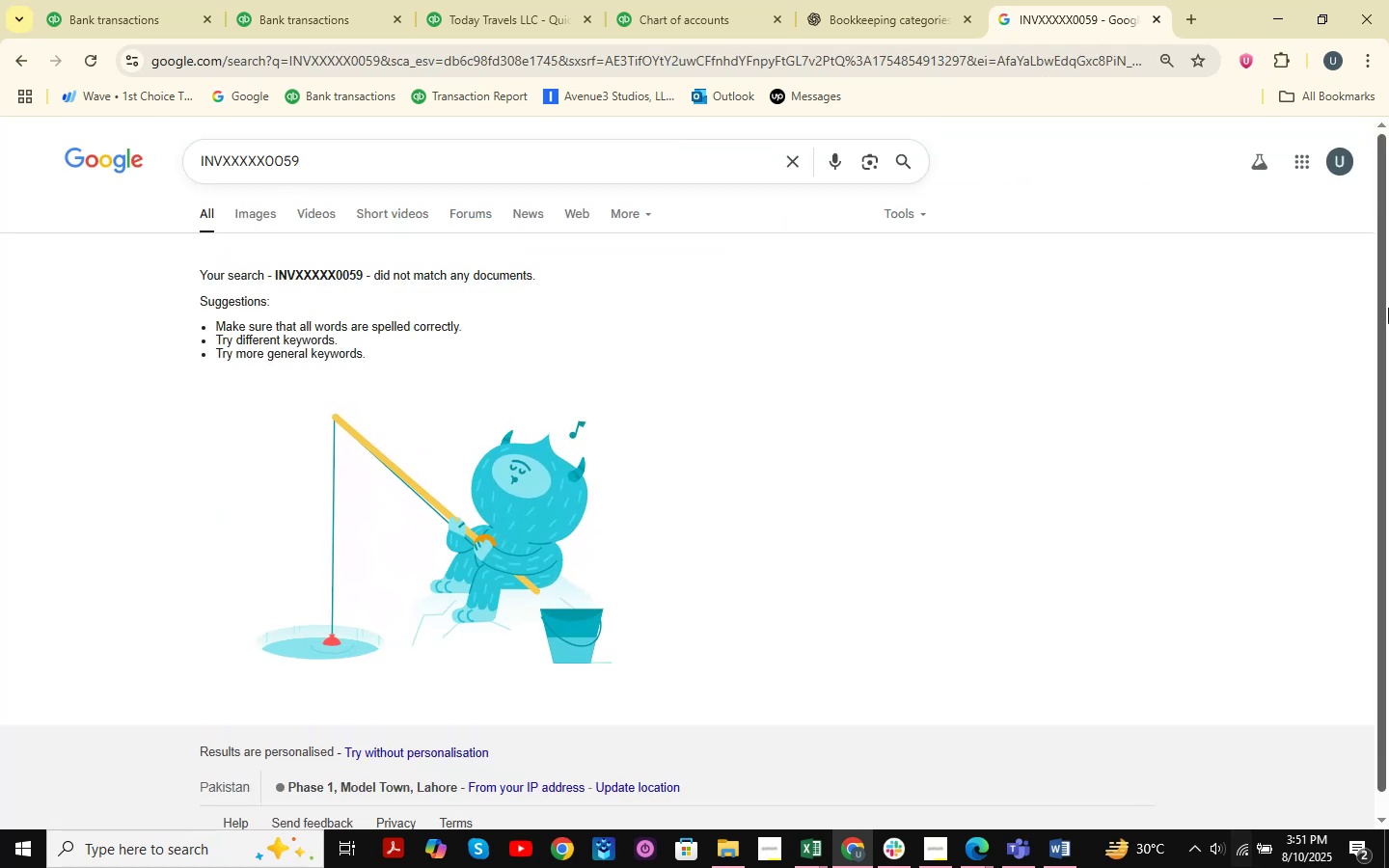 
left_click([868, 0])
 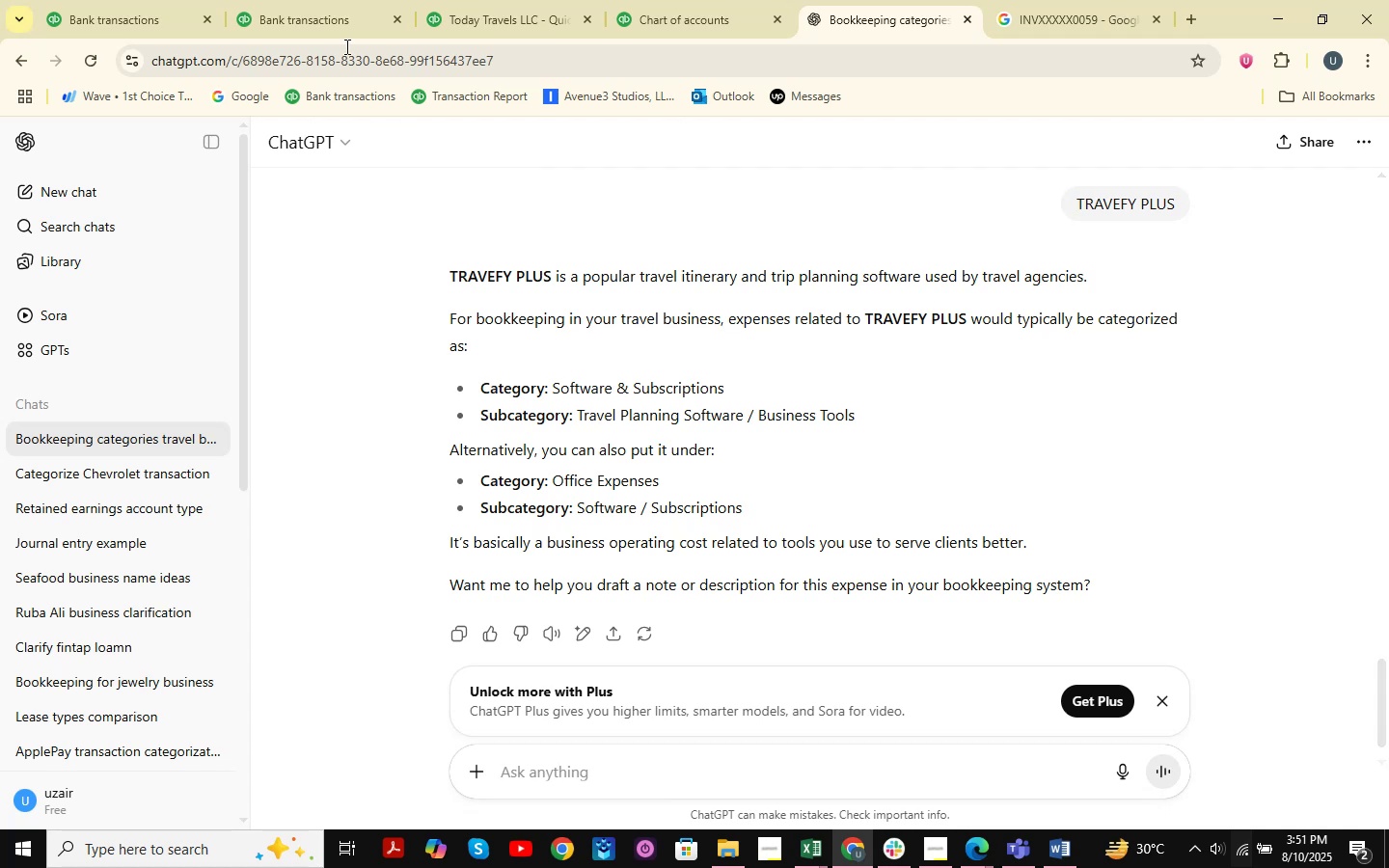 
left_click([328, 0])
 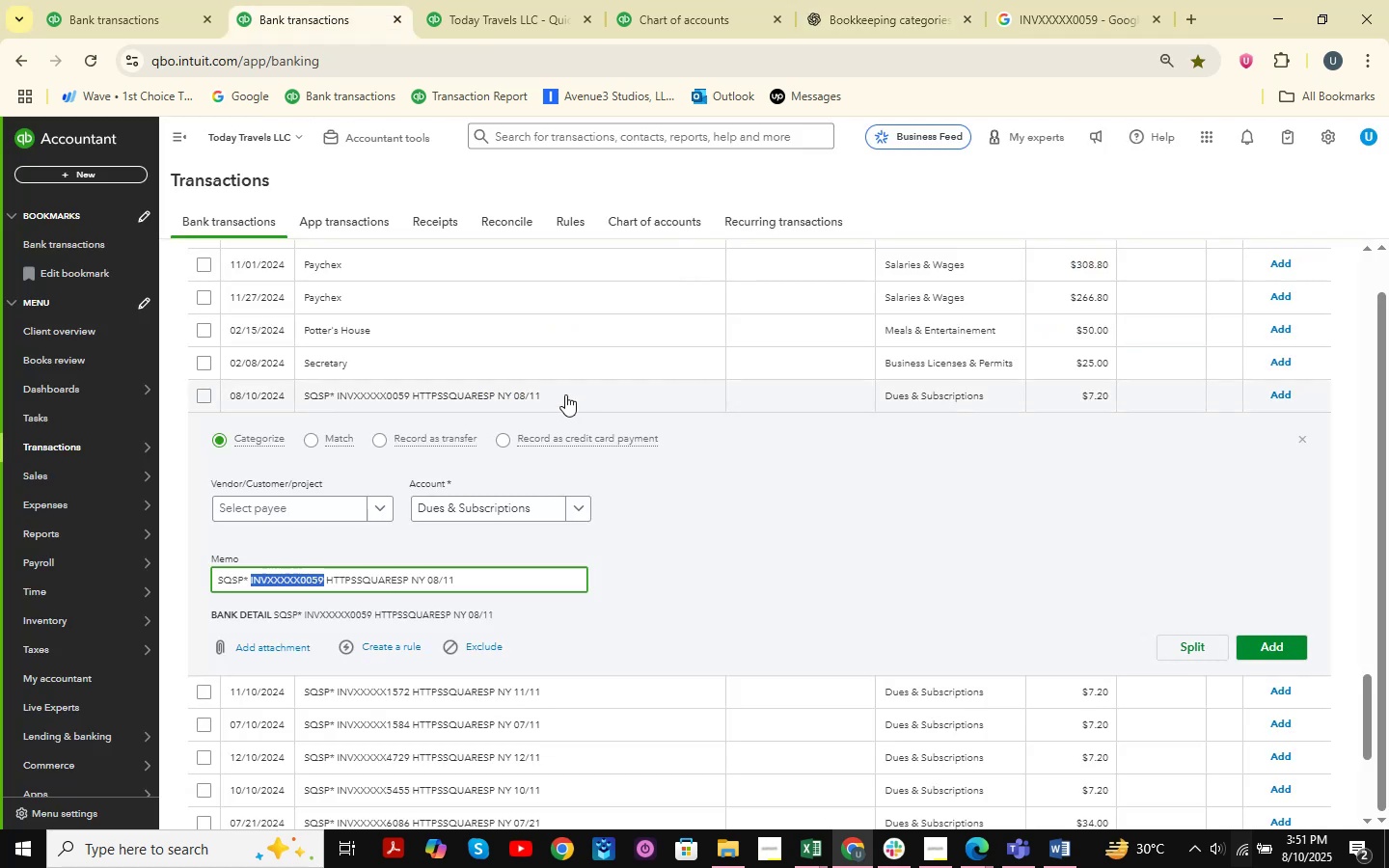 
scroll: coordinate [1029, 611], scroll_direction: up, amount: 2.0
 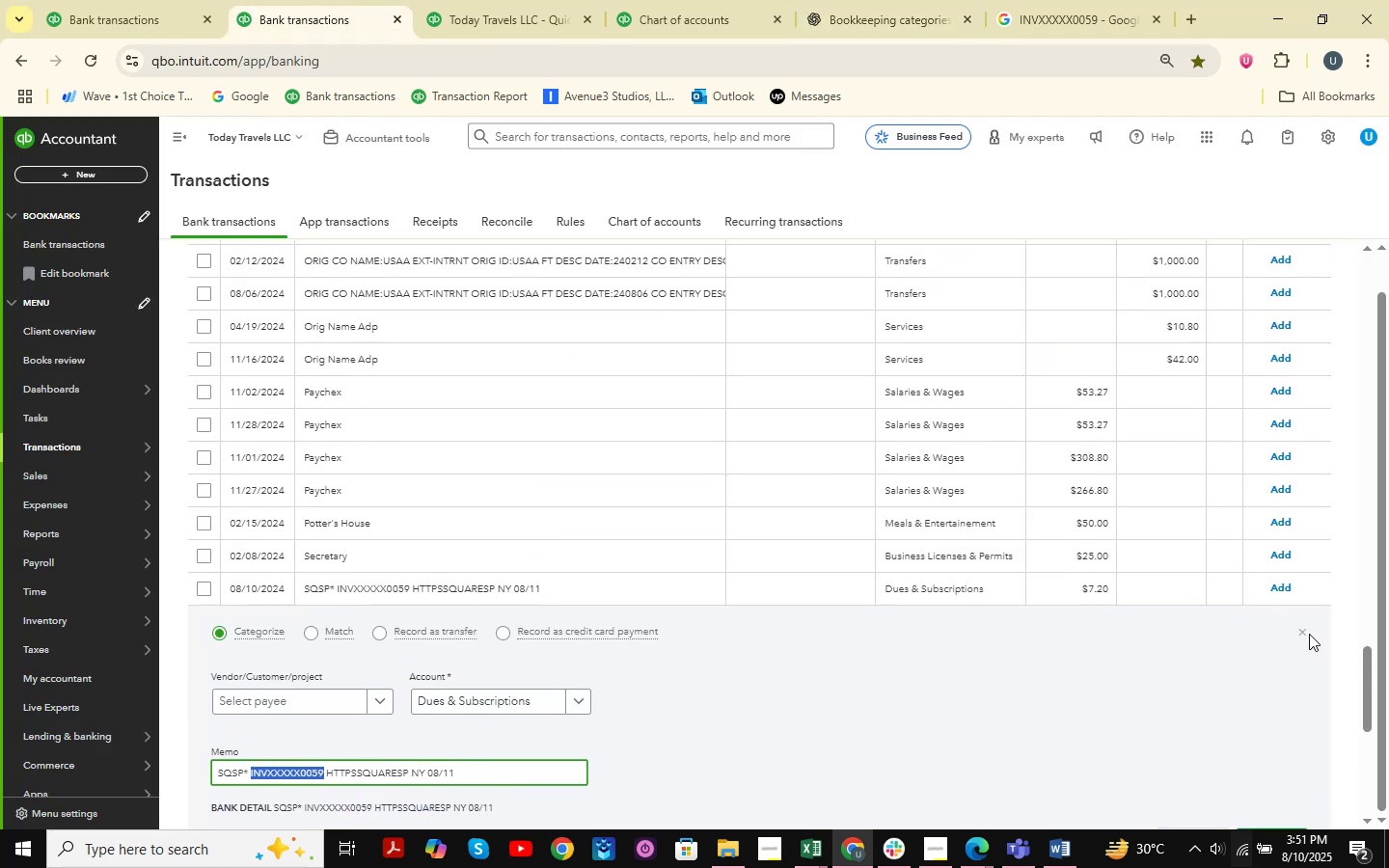 
double_click([1308, 634])
 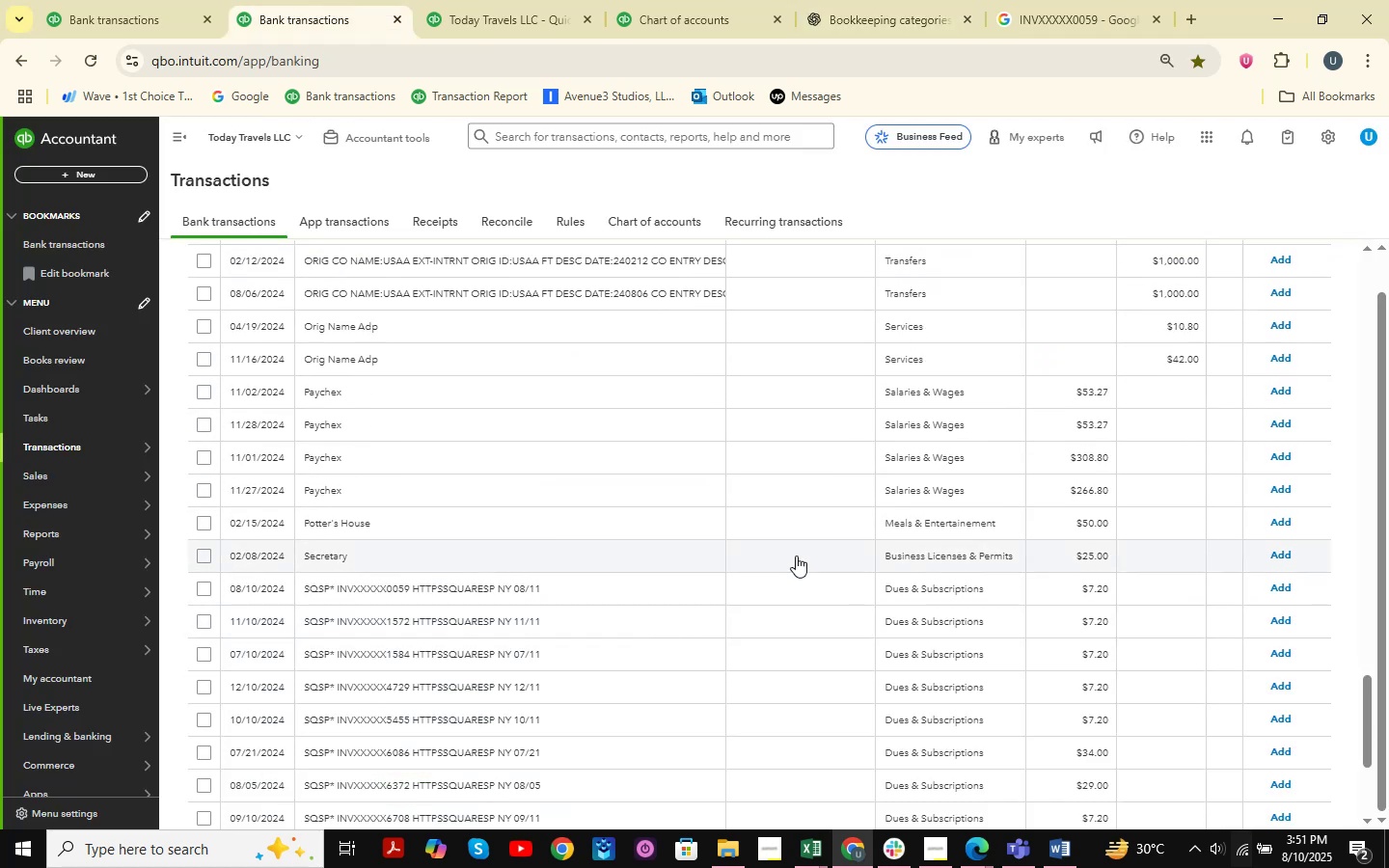 
scroll: coordinate [796, 556], scroll_direction: up, amount: 1.0
 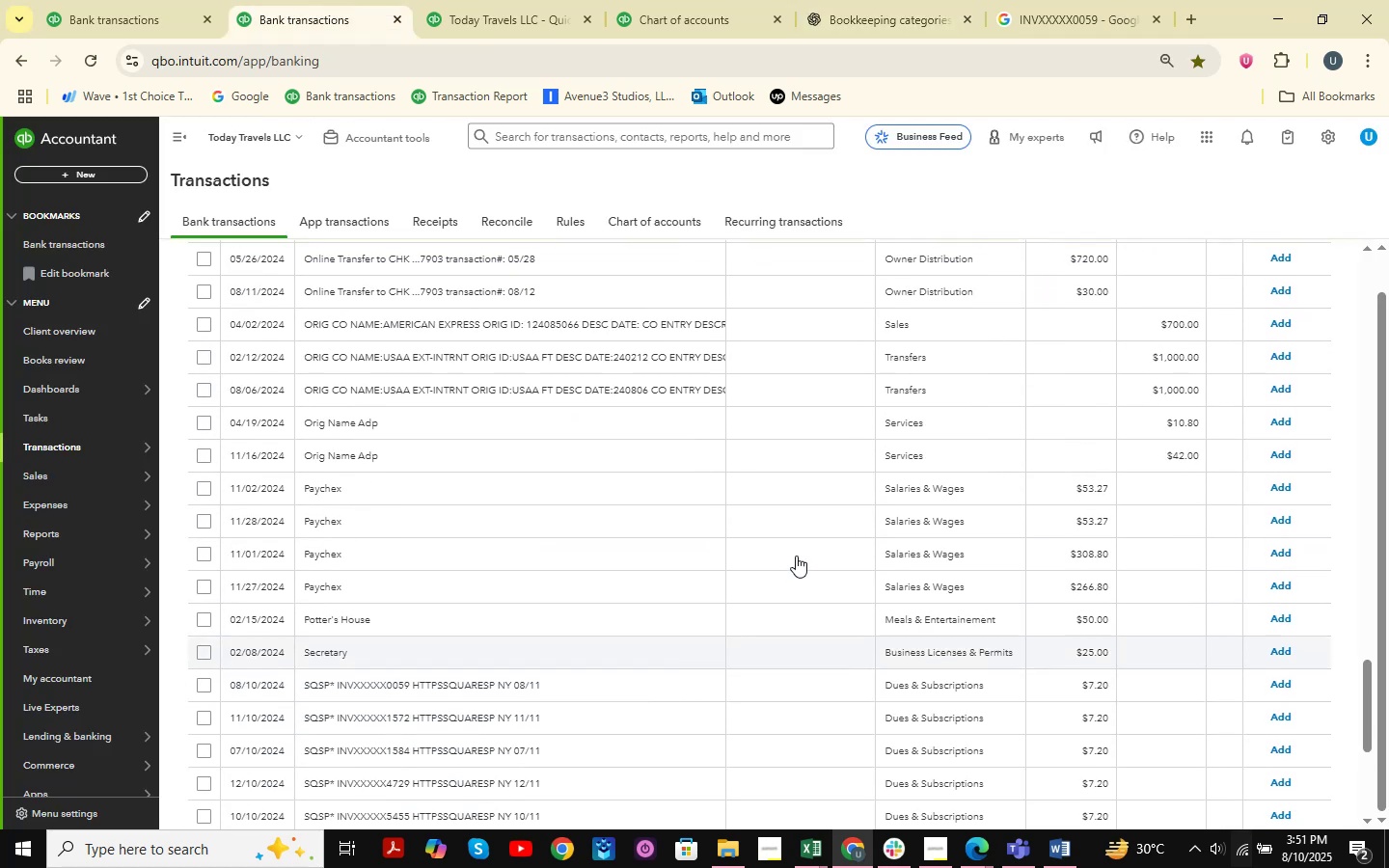 
scroll: coordinate [796, 556], scroll_direction: down, amount: 4.0
 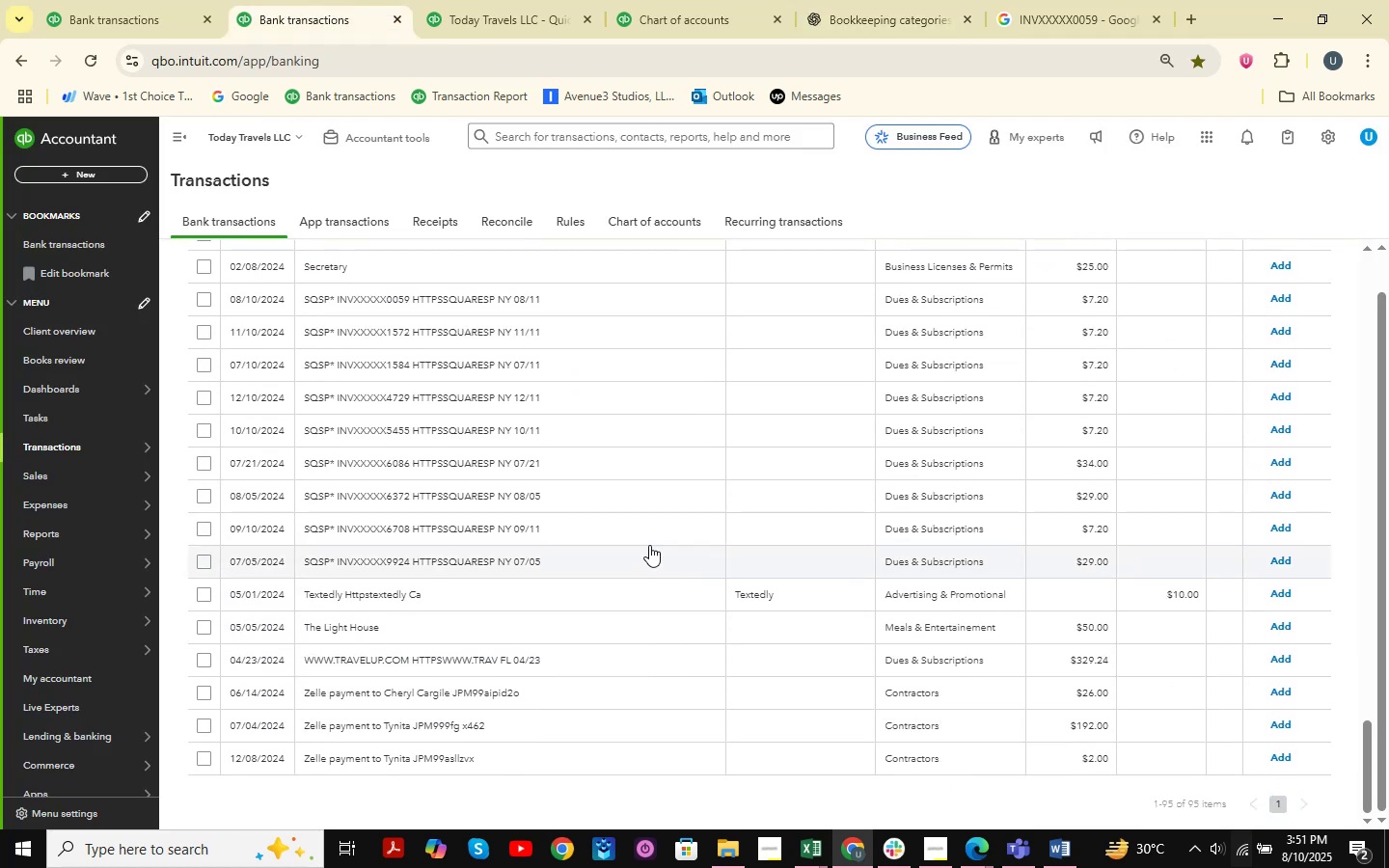 
scroll: coordinate [639, 563], scroll_direction: up, amount: 8.0
 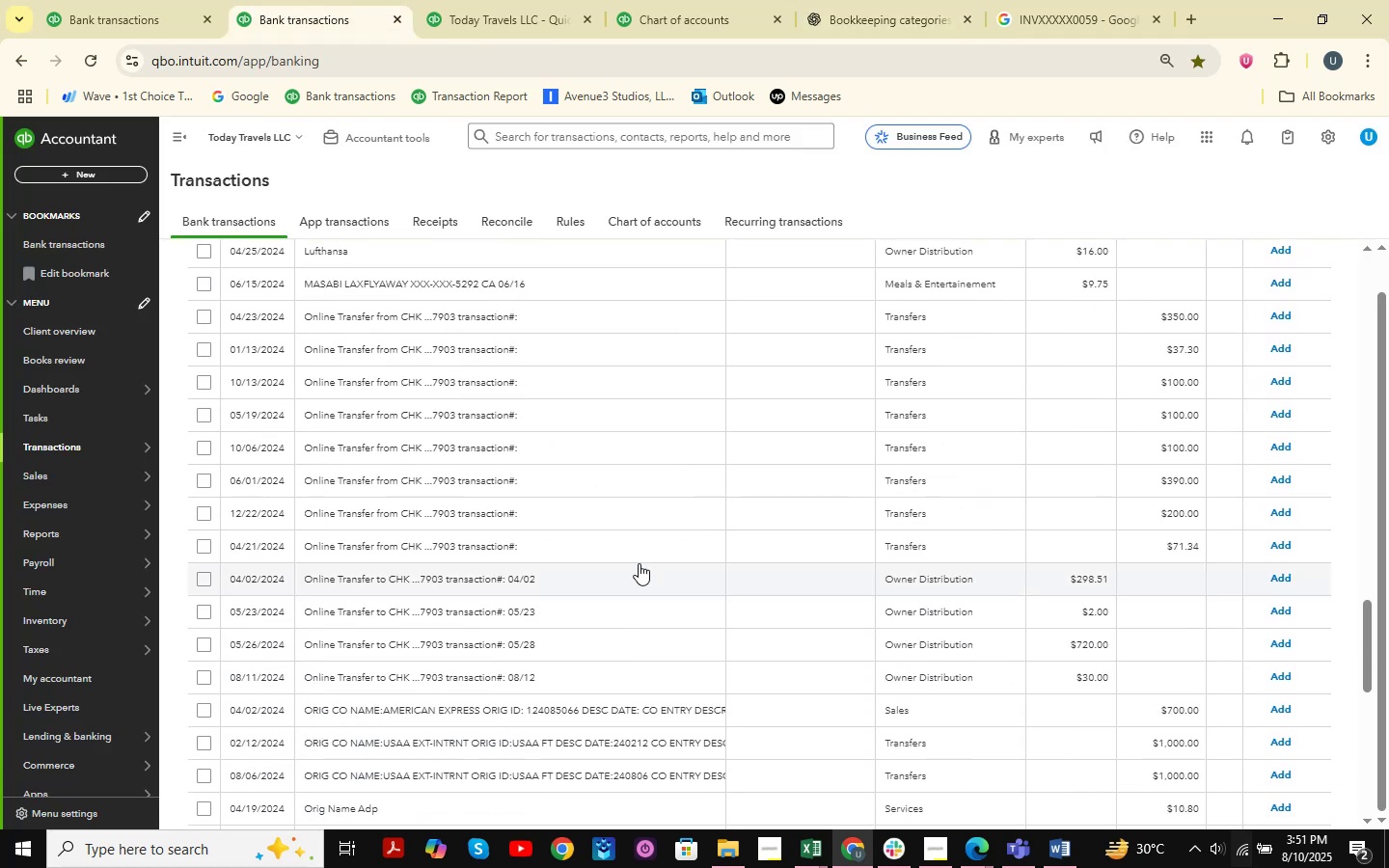 
scroll: coordinate [639, 563], scroll_direction: down, amount: 4.0
 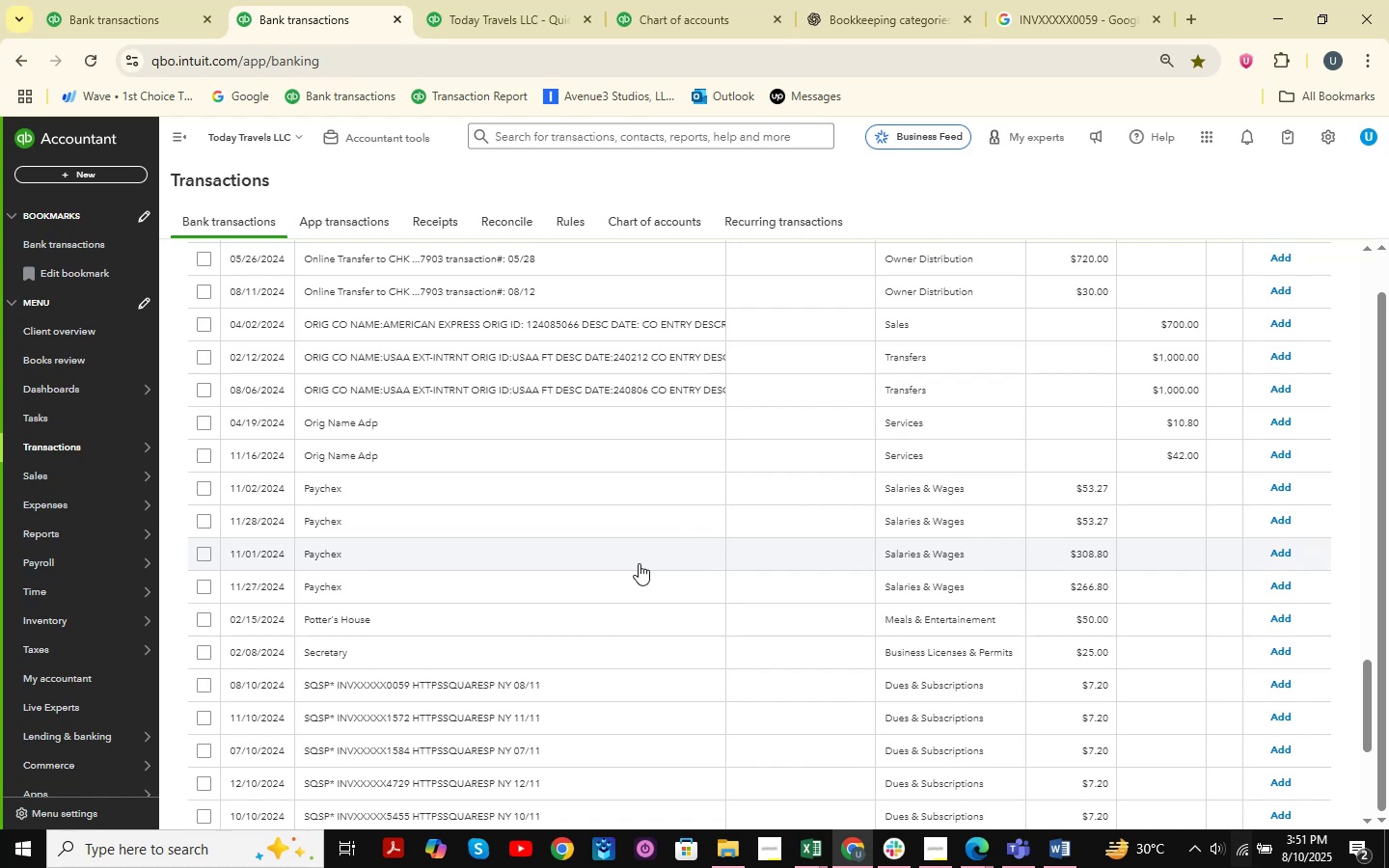 
scroll: coordinate [639, 563], scroll_direction: up, amount: 21.0
 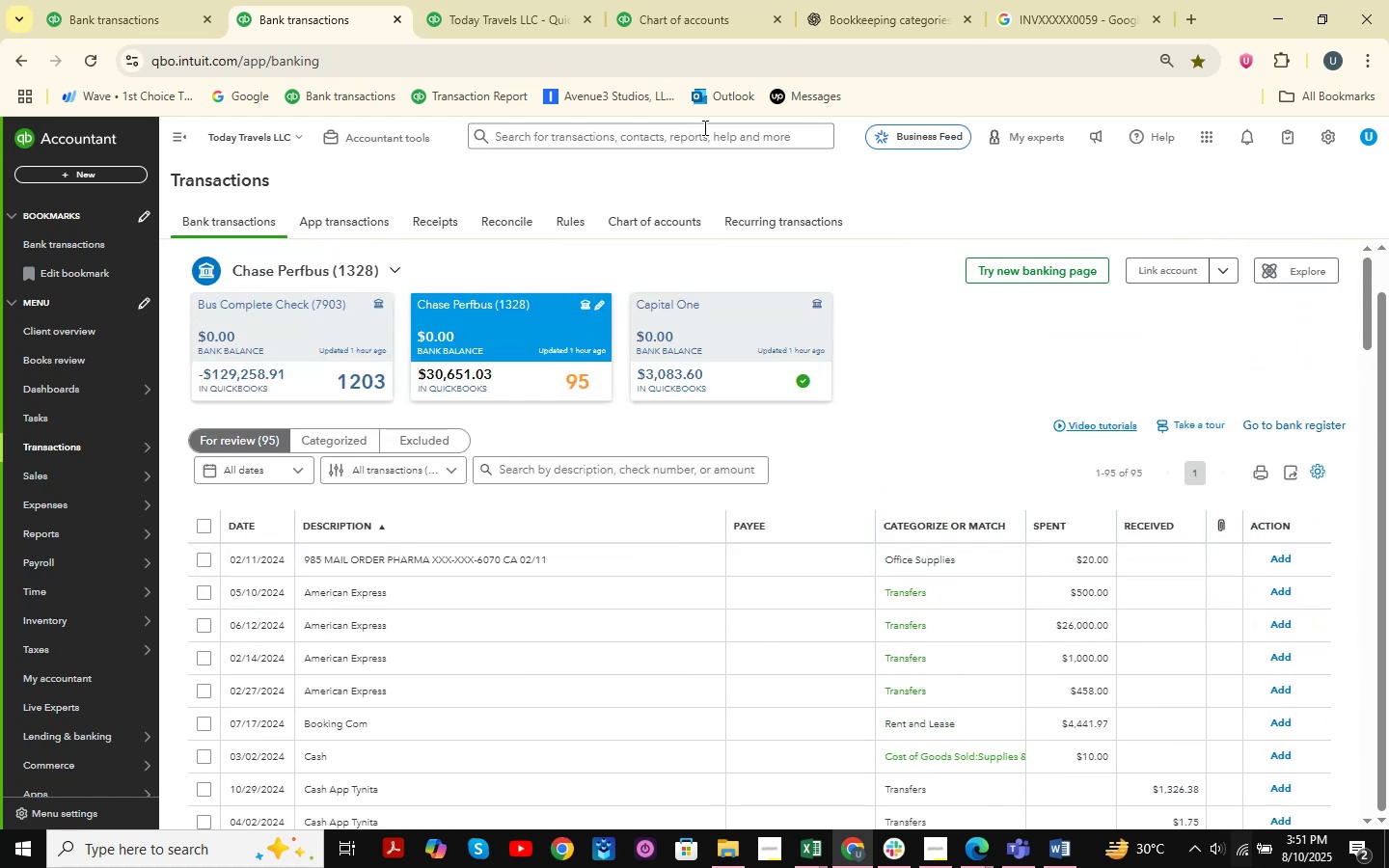 
left_click([531, 11])
 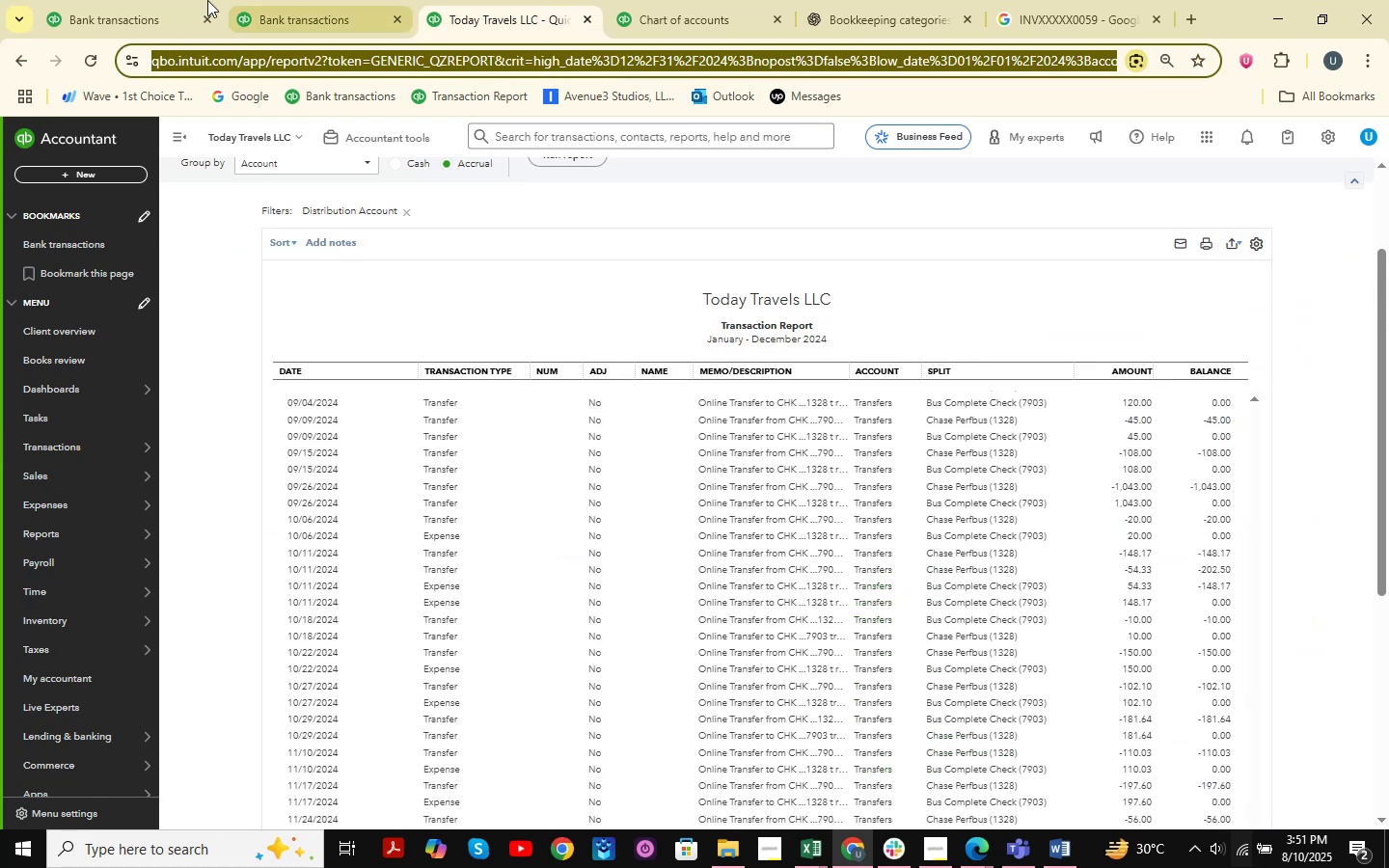 
left_click([148, 0])
 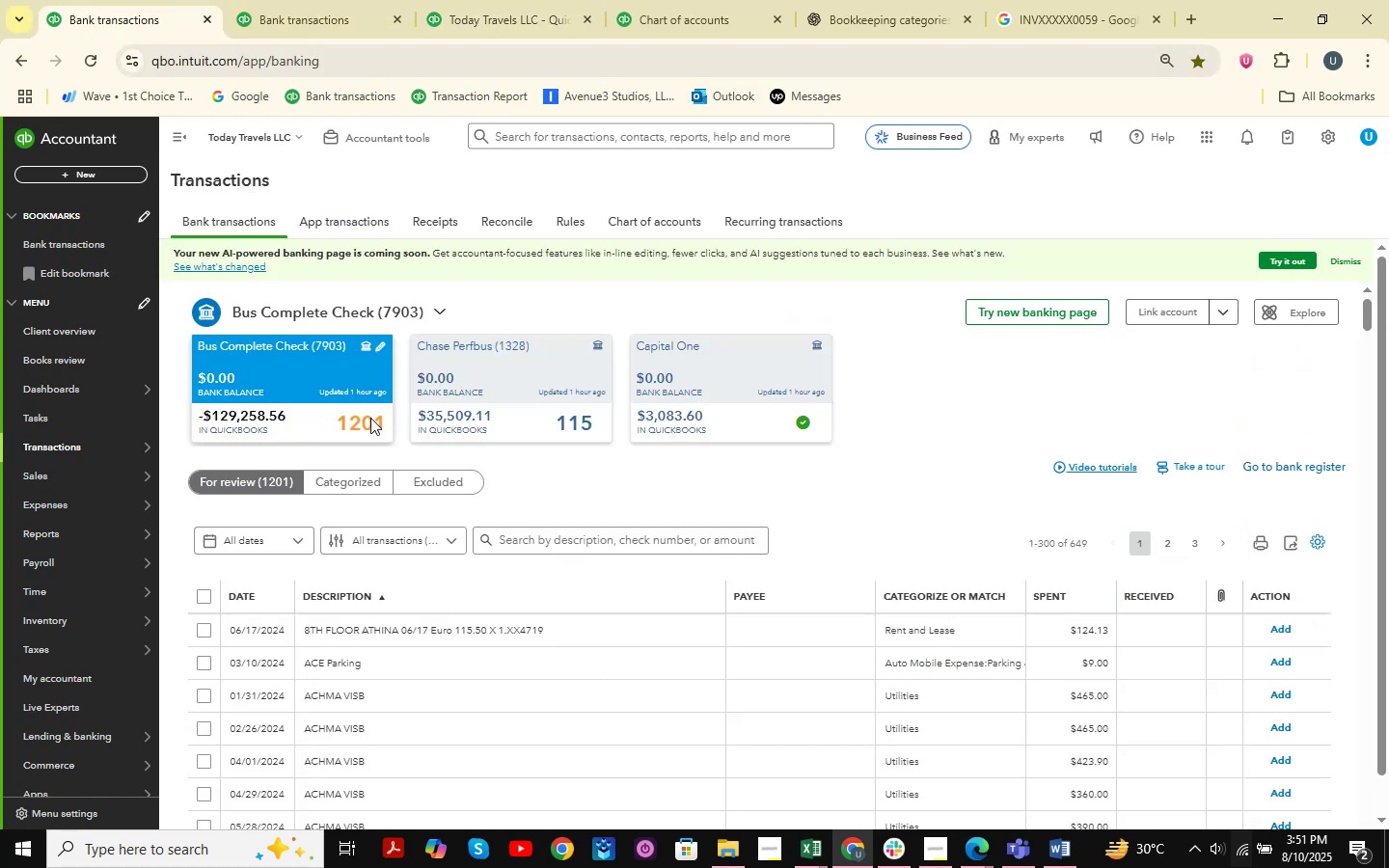 
scroll: coordinate [371, 417], scroll_direction: down, amount: 11.0
 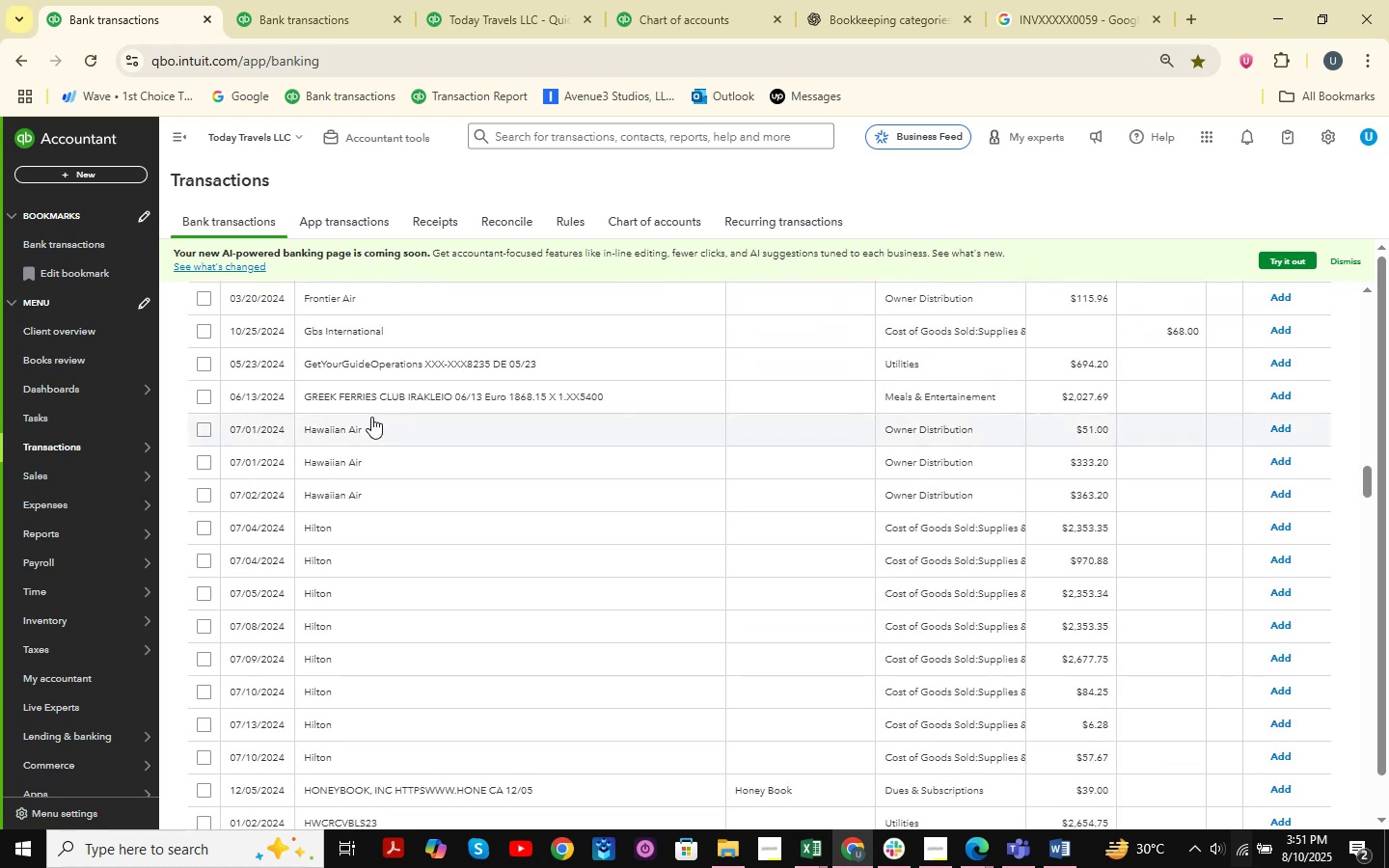 
scroll: coordinate [371, 417], scroll_direction: up, amount: 3.0
 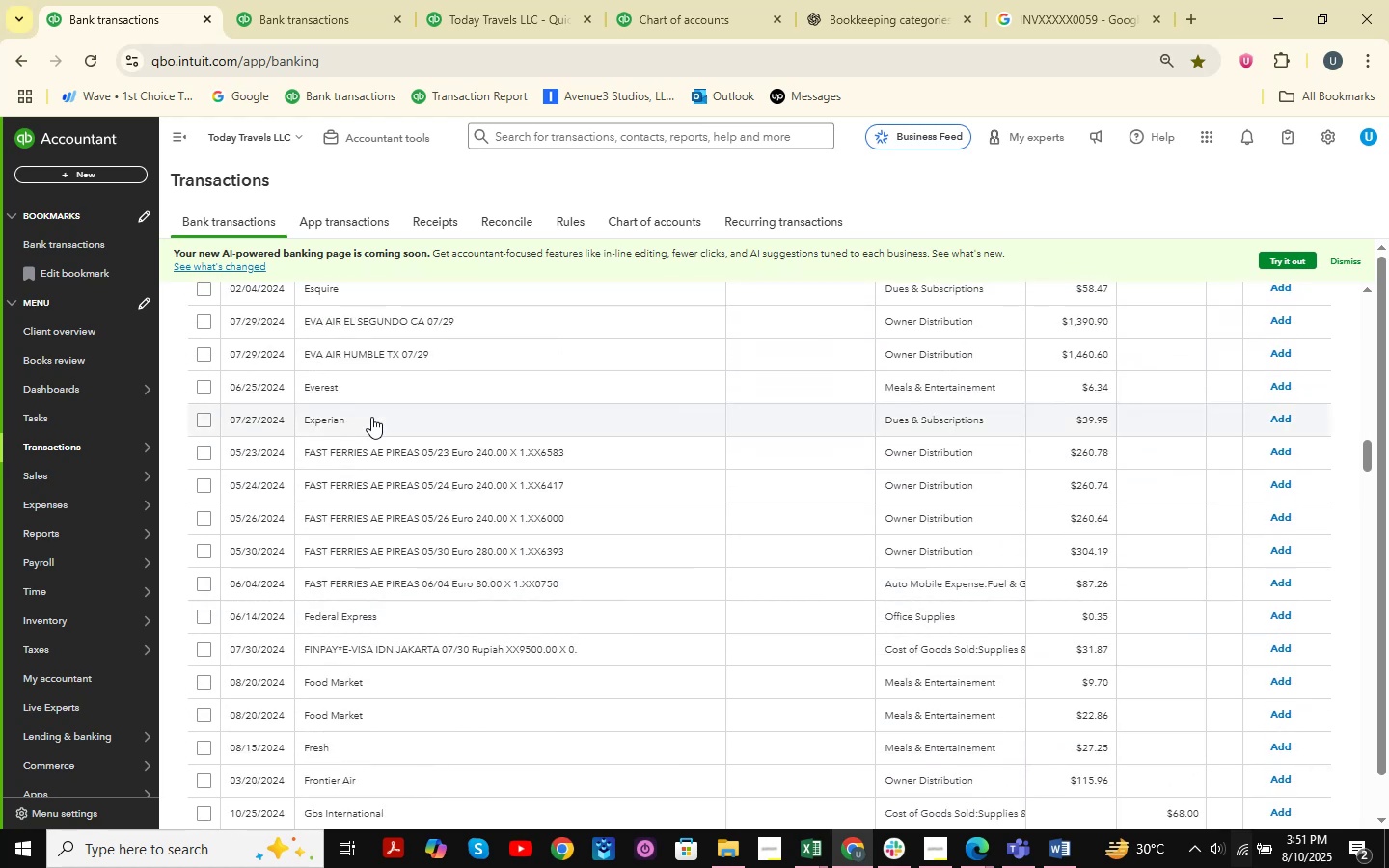 
wait(6.46)
 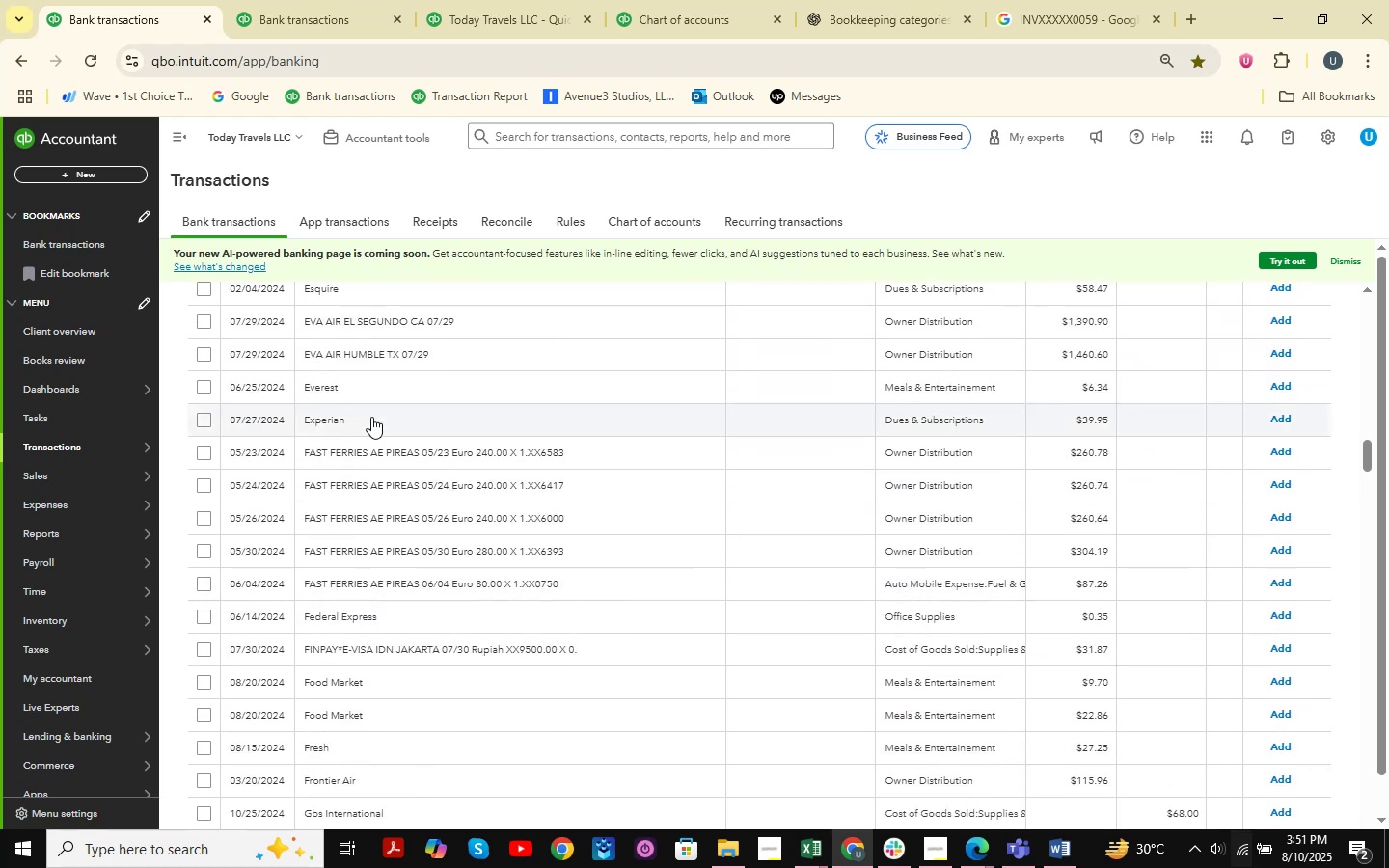 
scroll: coordinate [371, 417], scroll_direction: down, amount: 1.0
 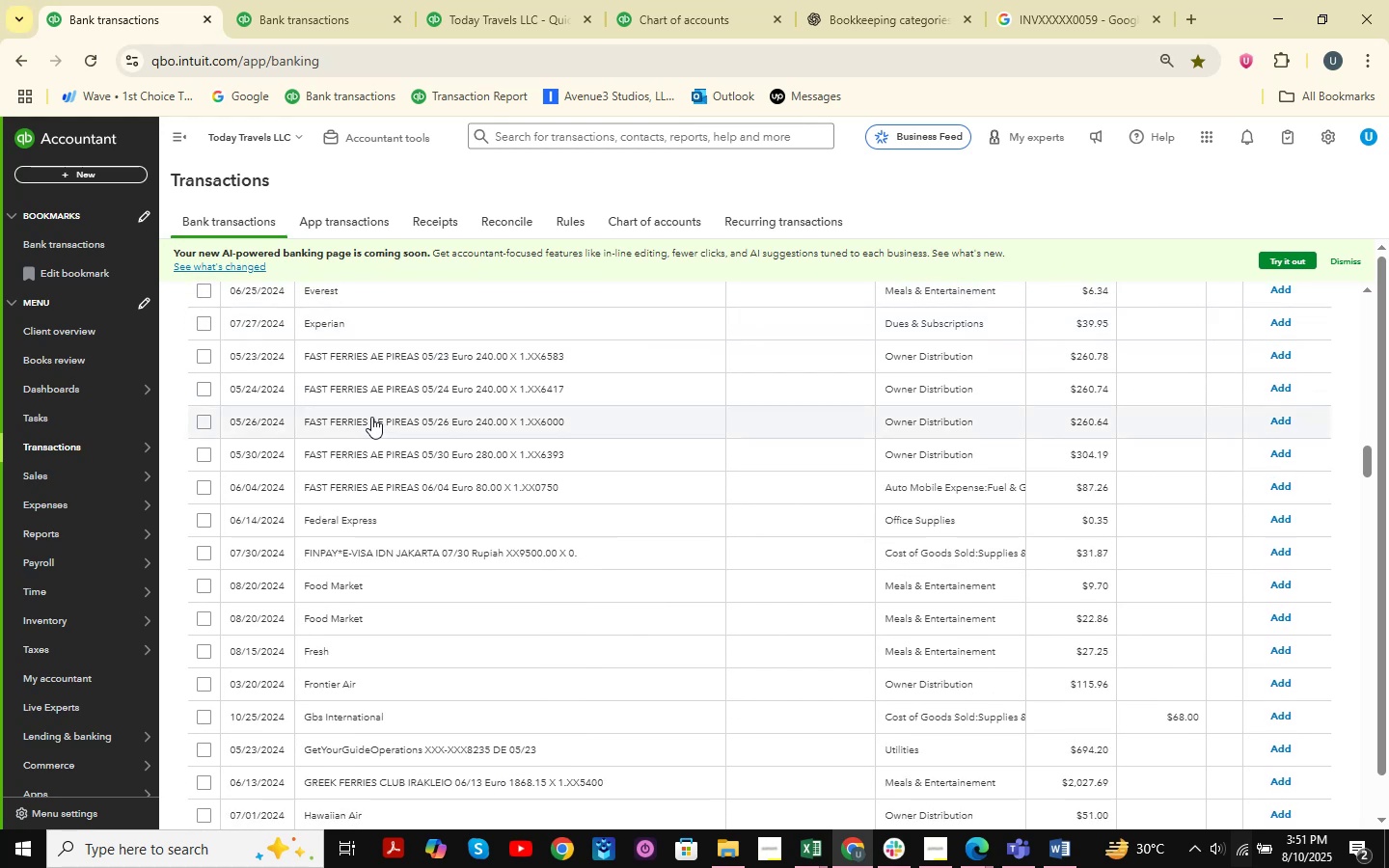 
wait(5.3)
 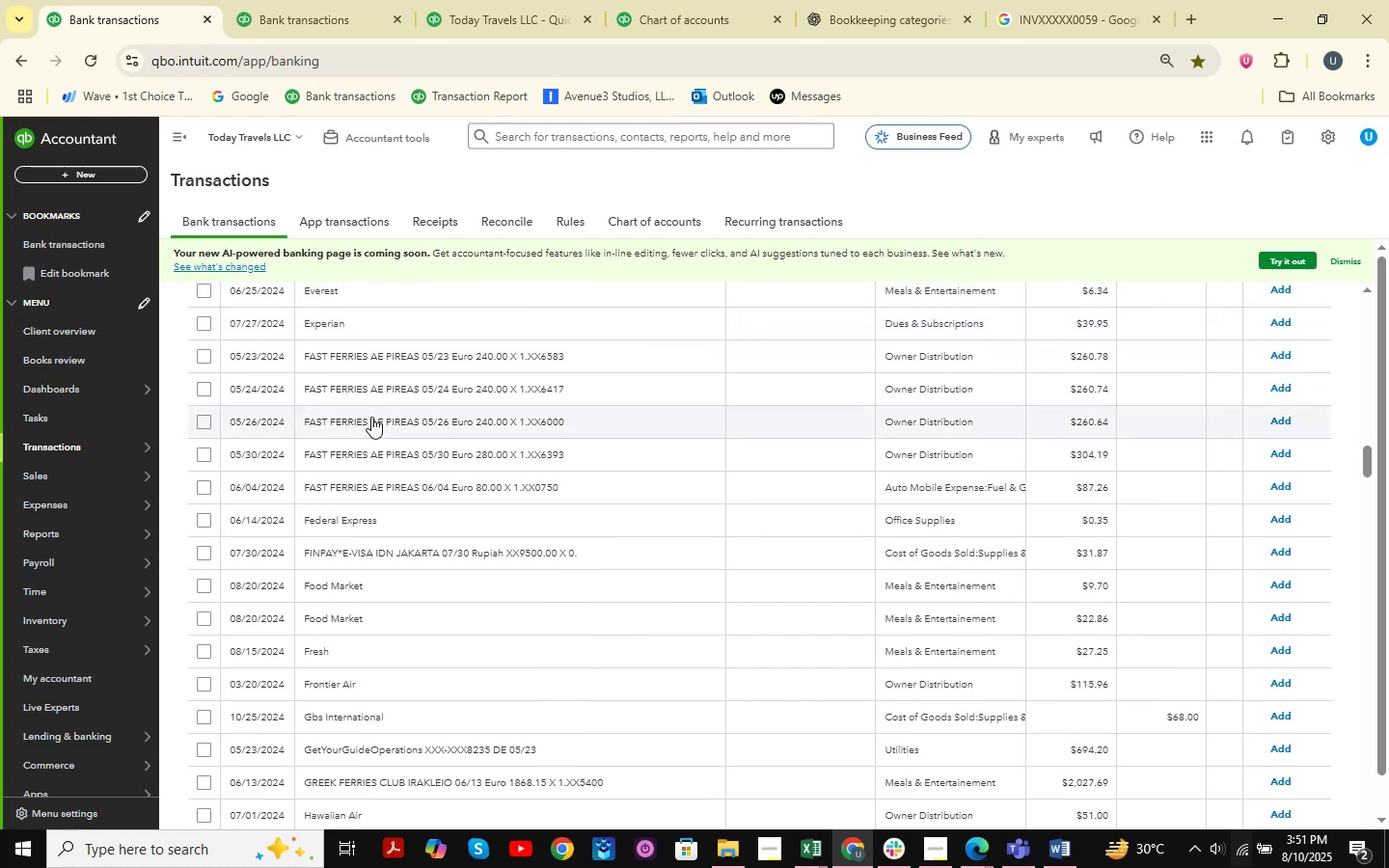 
scroll: coordinate [423, 459], scroll_direction: down, amount: 2.0
 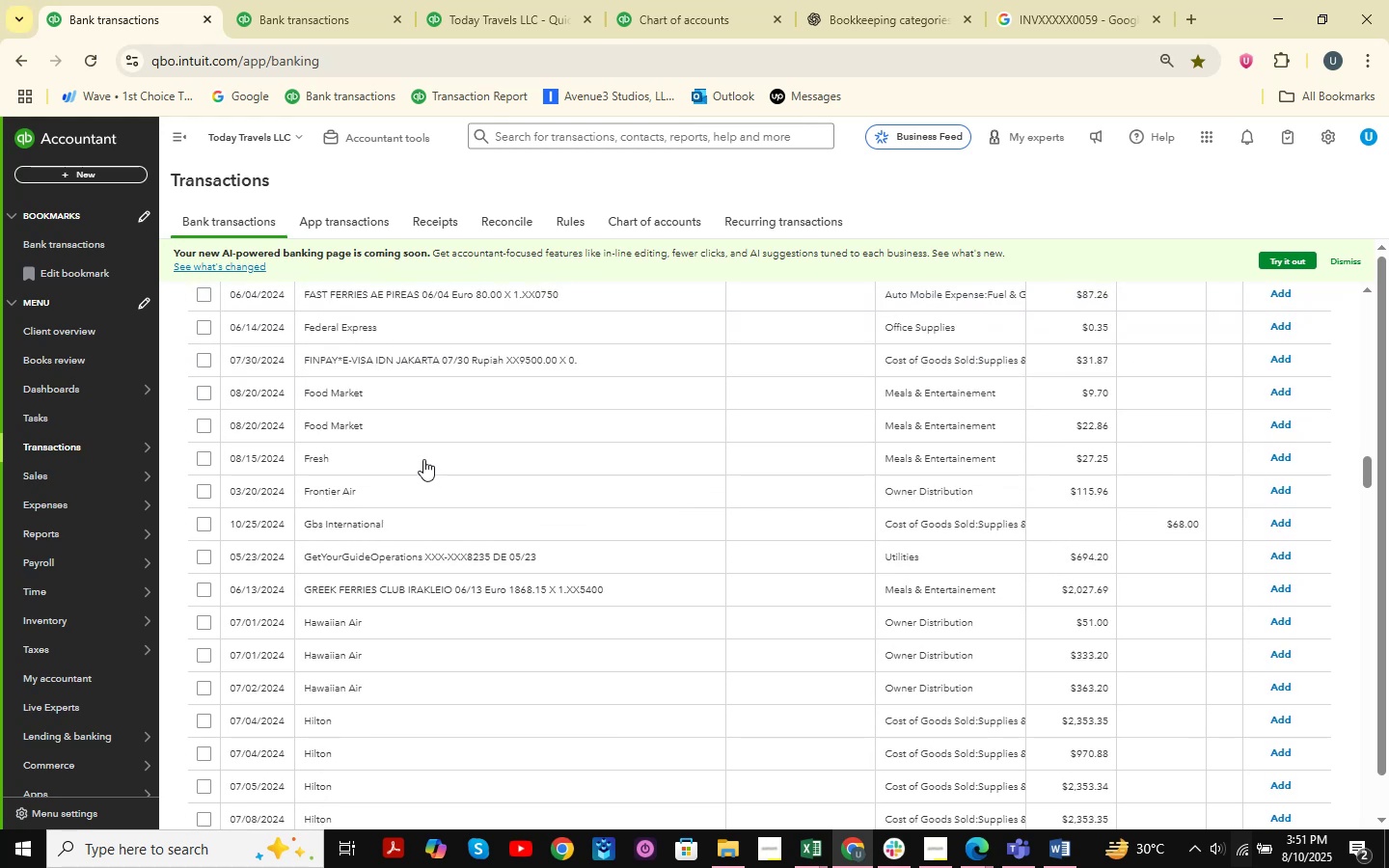 
scroll: coordinate [423, 459], scroll_direction: up, amount: 2.0
 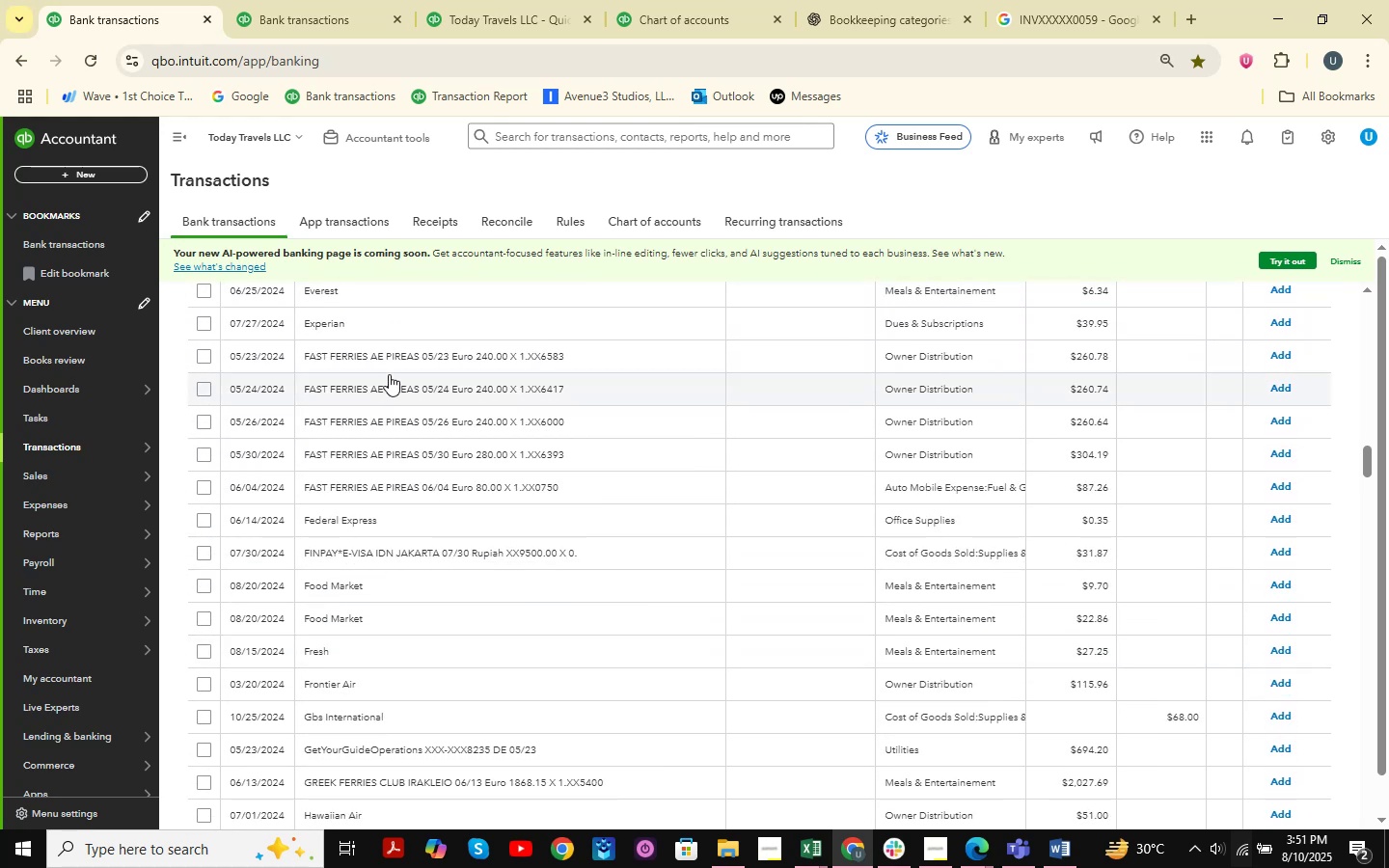 
left_click([806, 867])
 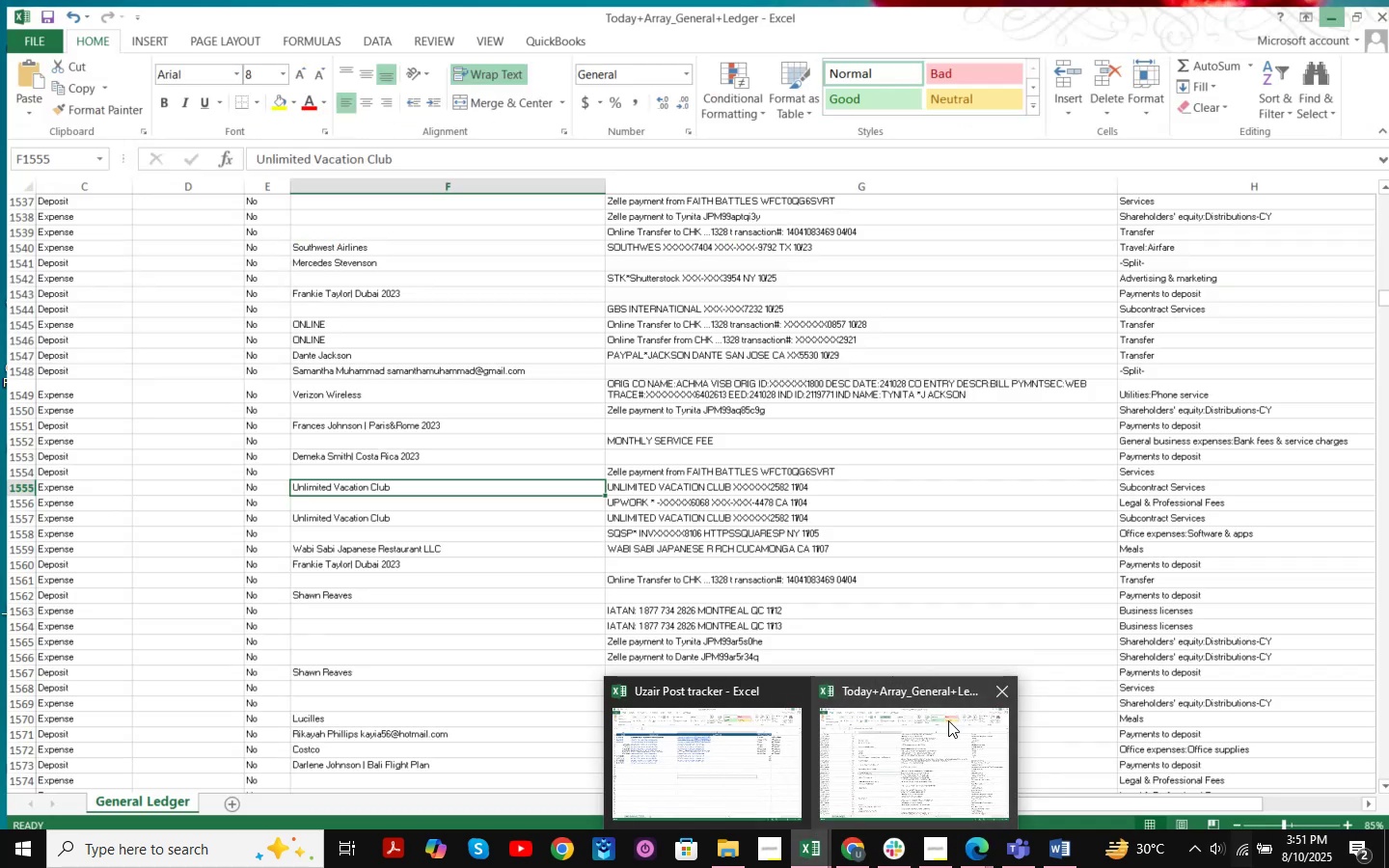 
left_click([947, 719])
 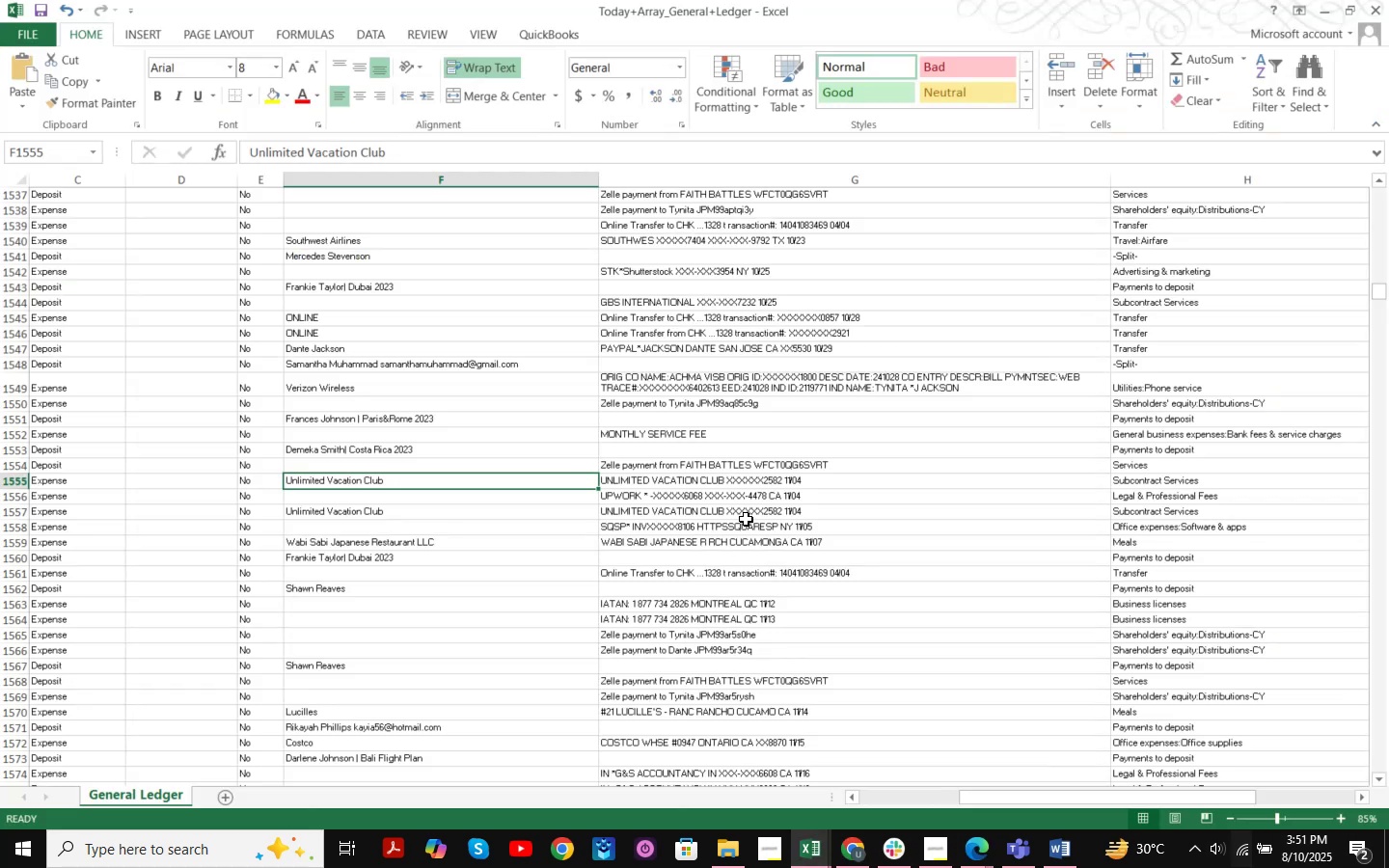 
key(Control+F)
 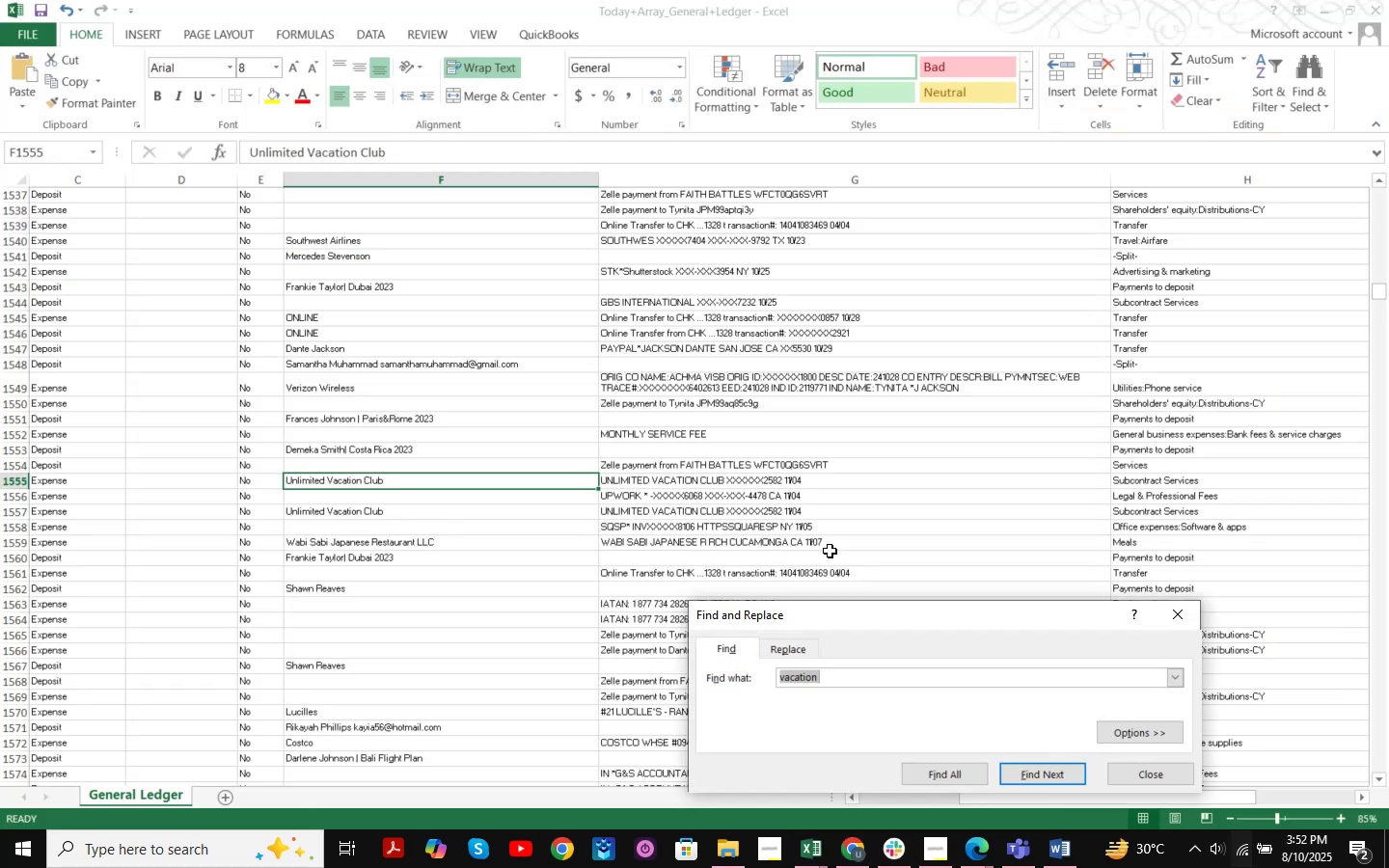 
type(fast ferries)
 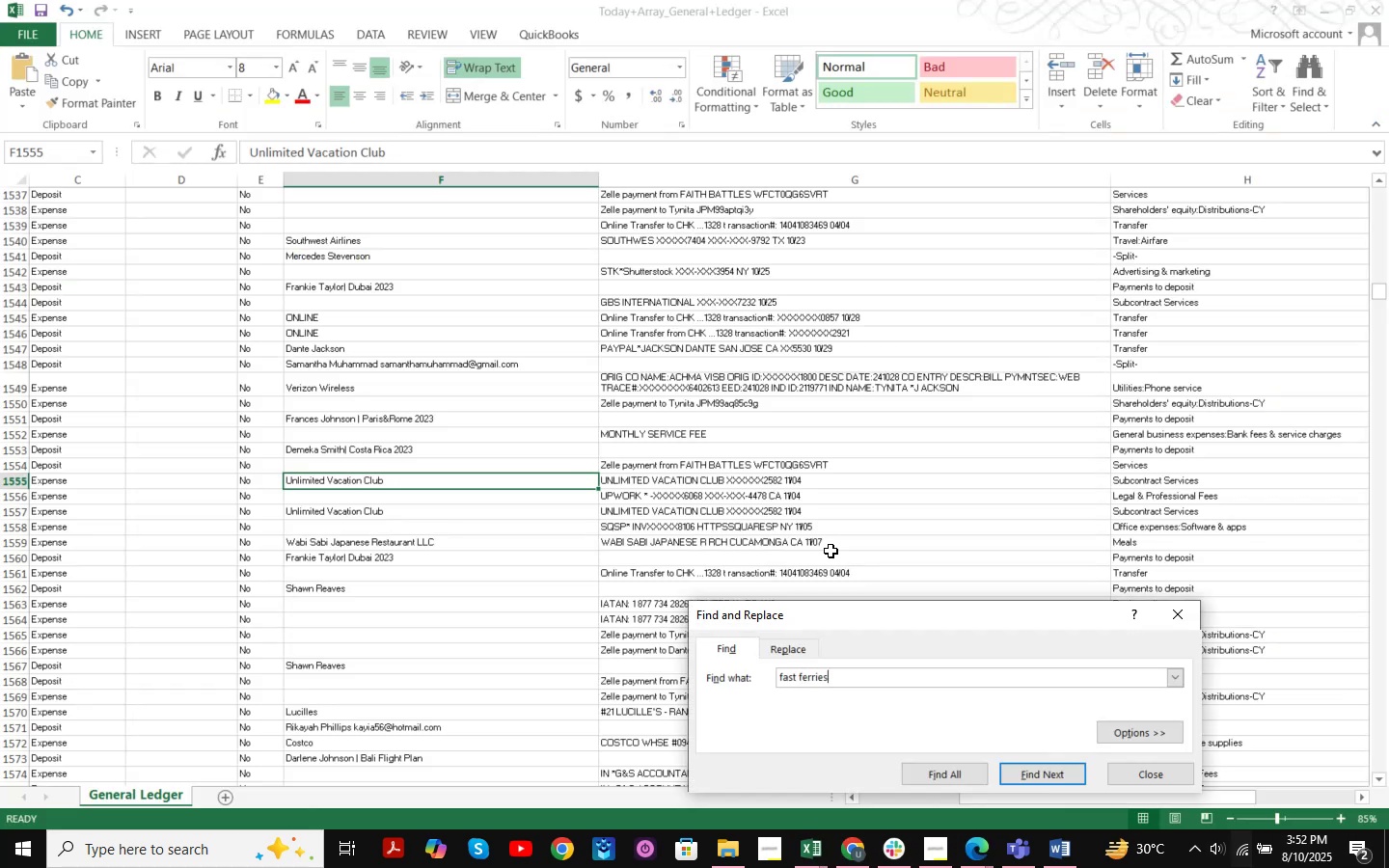 
key(Enter)
 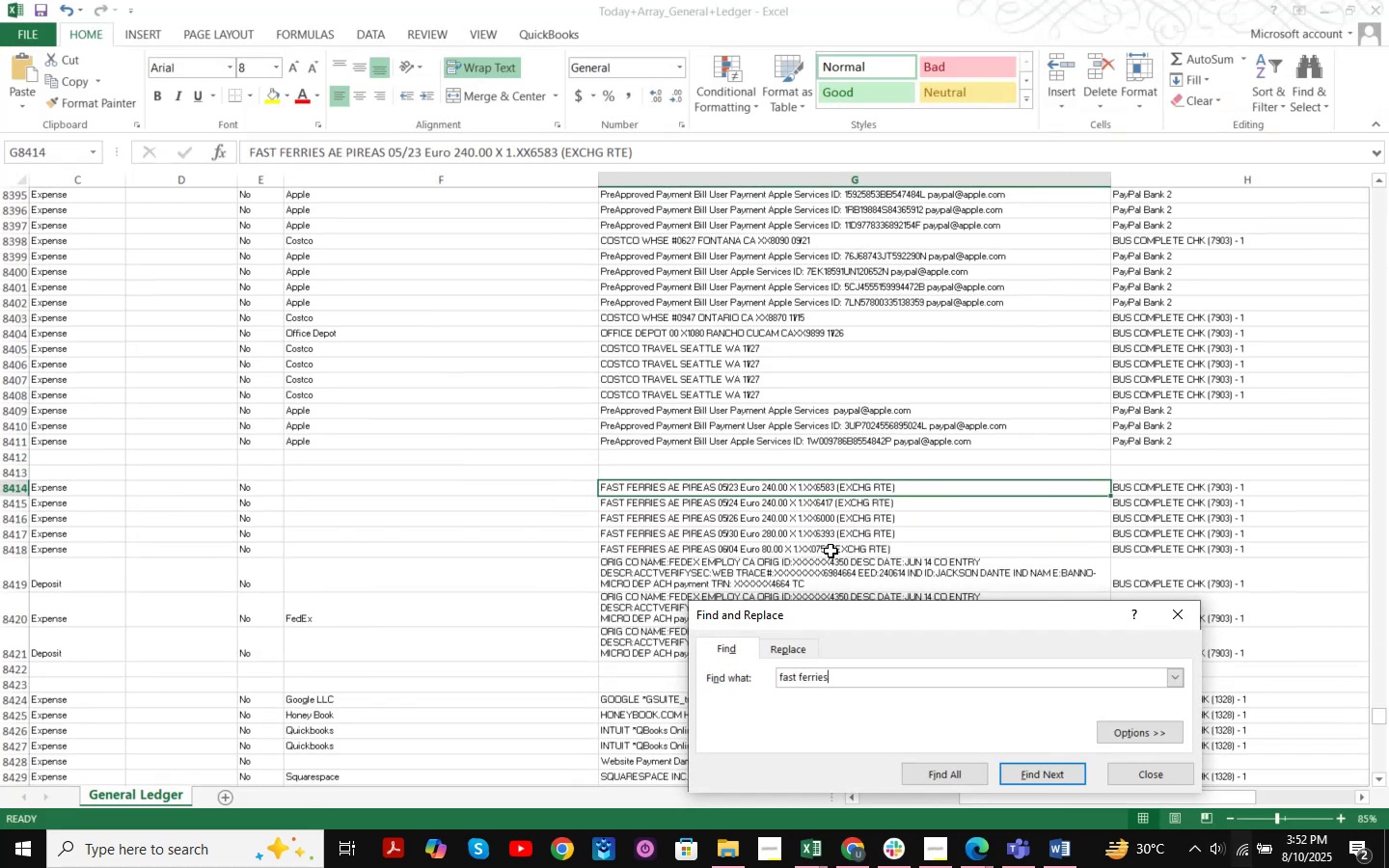 
key(Enter)
 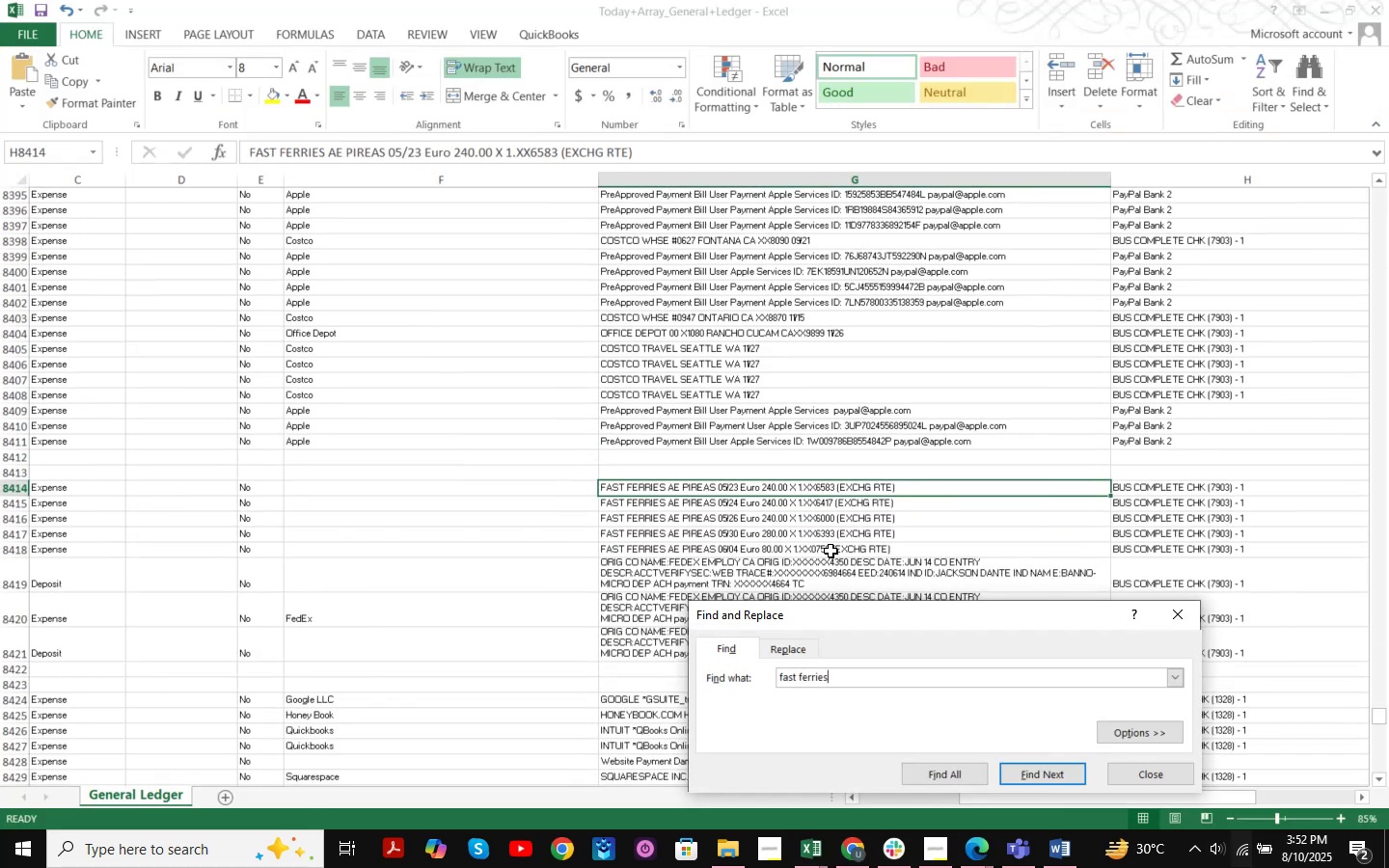 
key(Enter)
 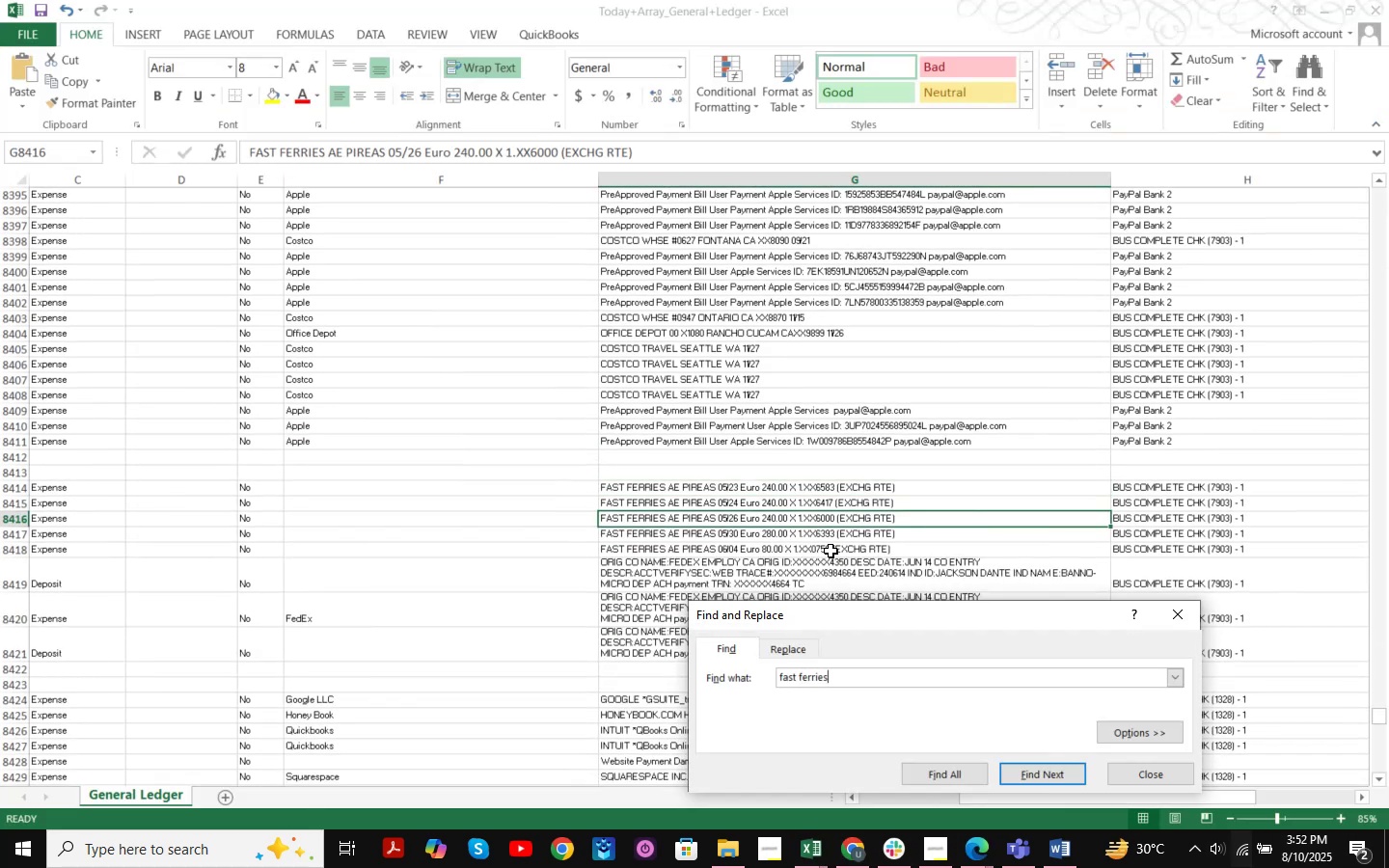 
key(Enter)
 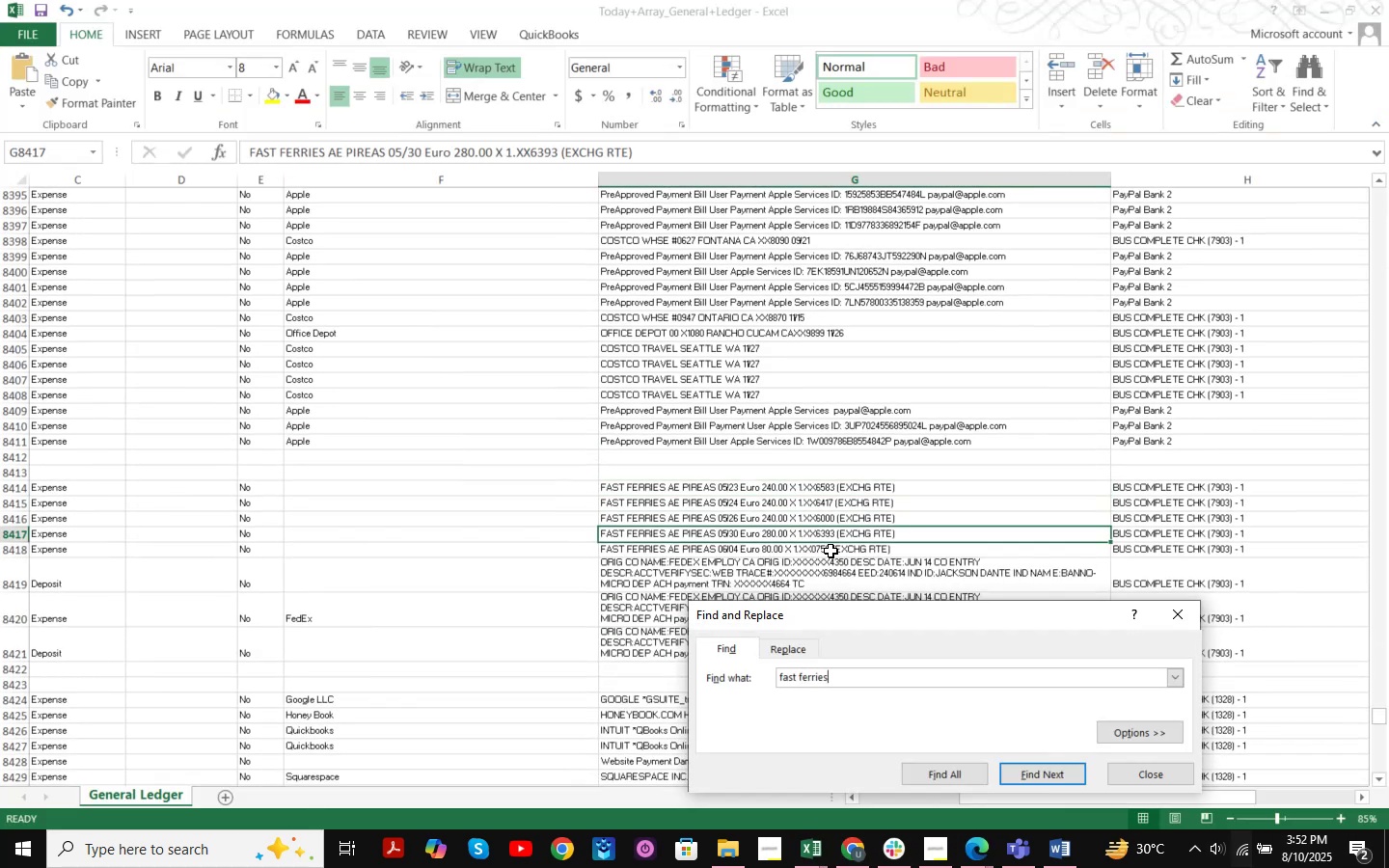 
key(Enter)
 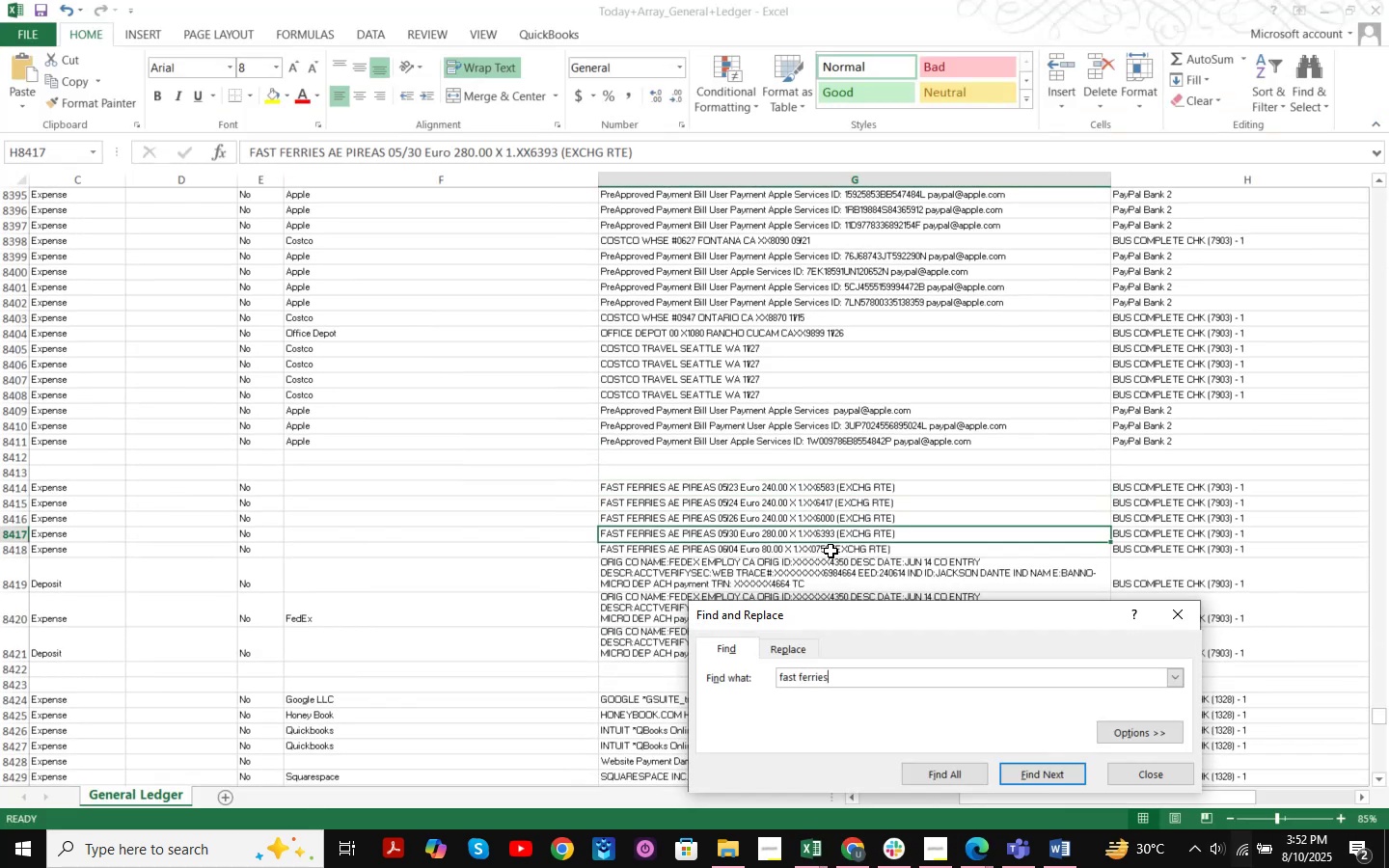 
key(Enter)
 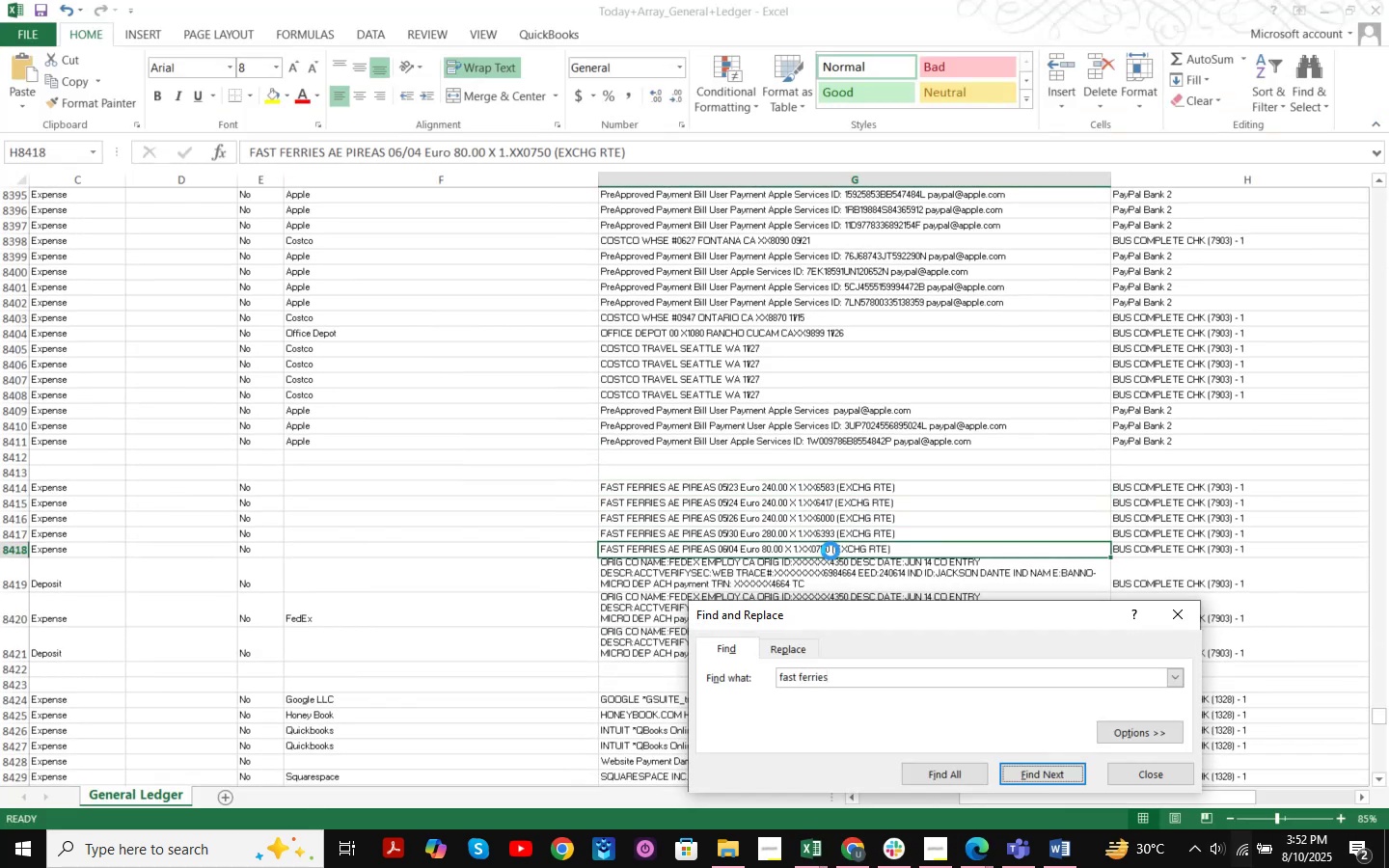 
key(Enter)
 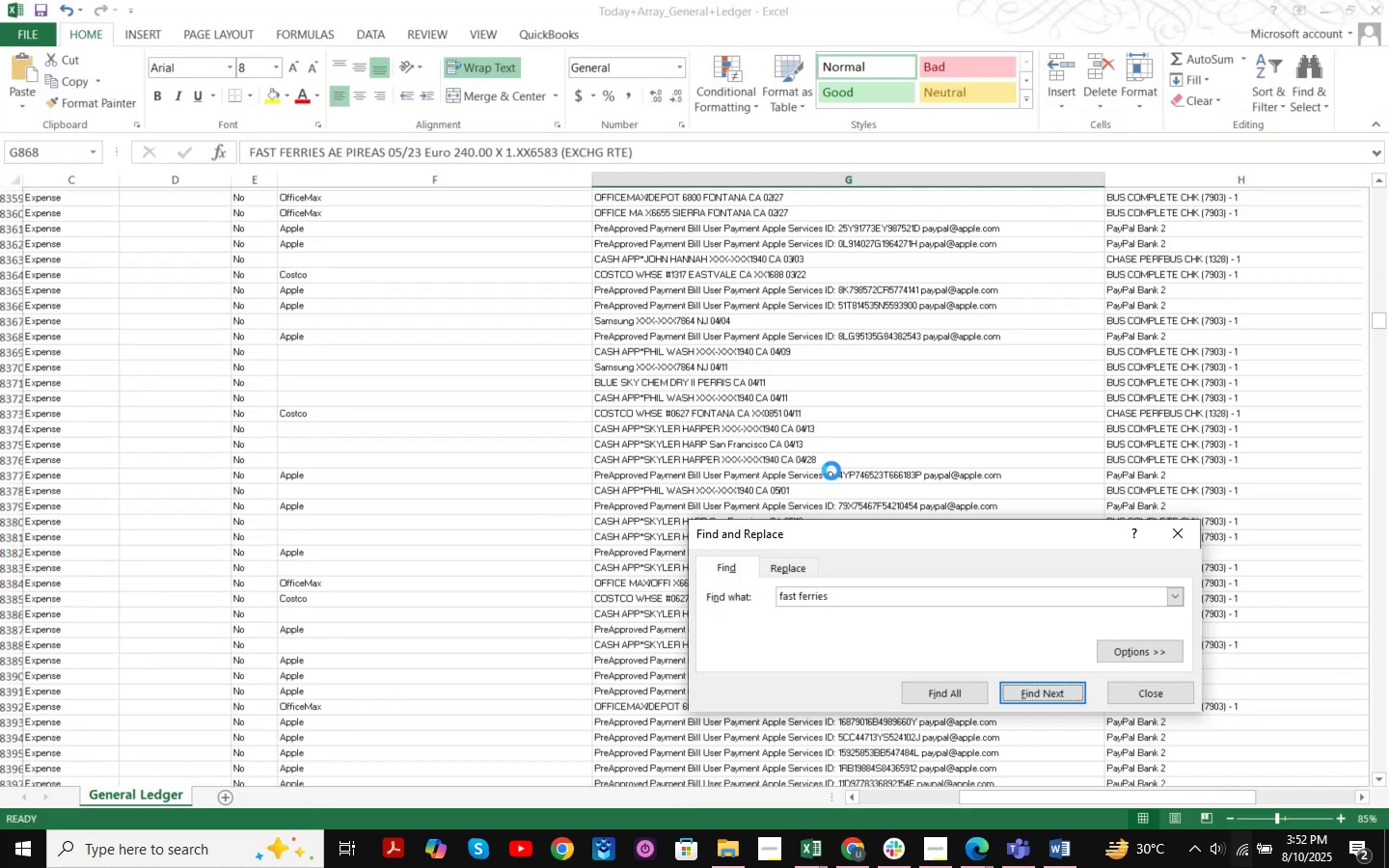 
key(Enter)
 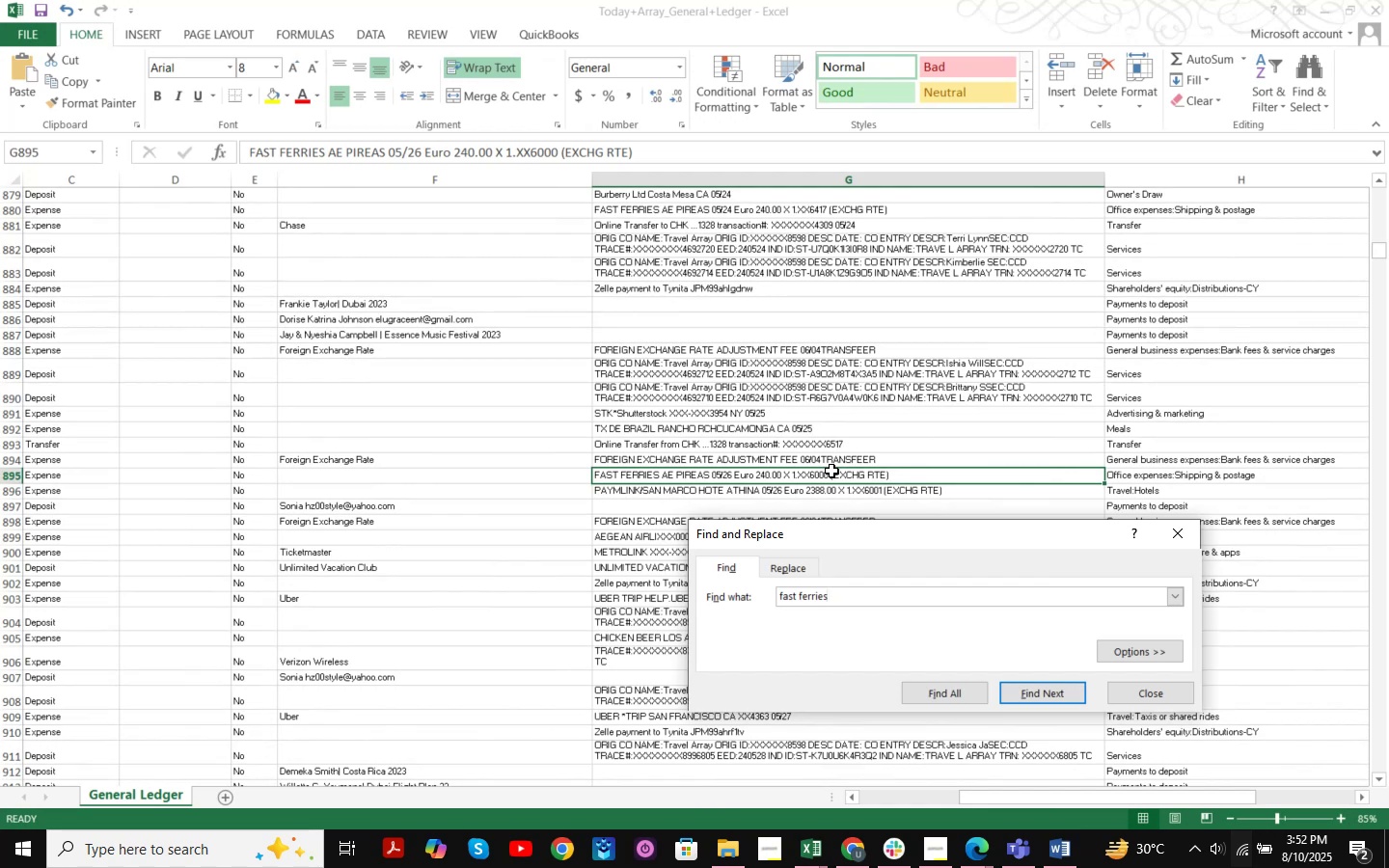 
left_click([1163, 696])
 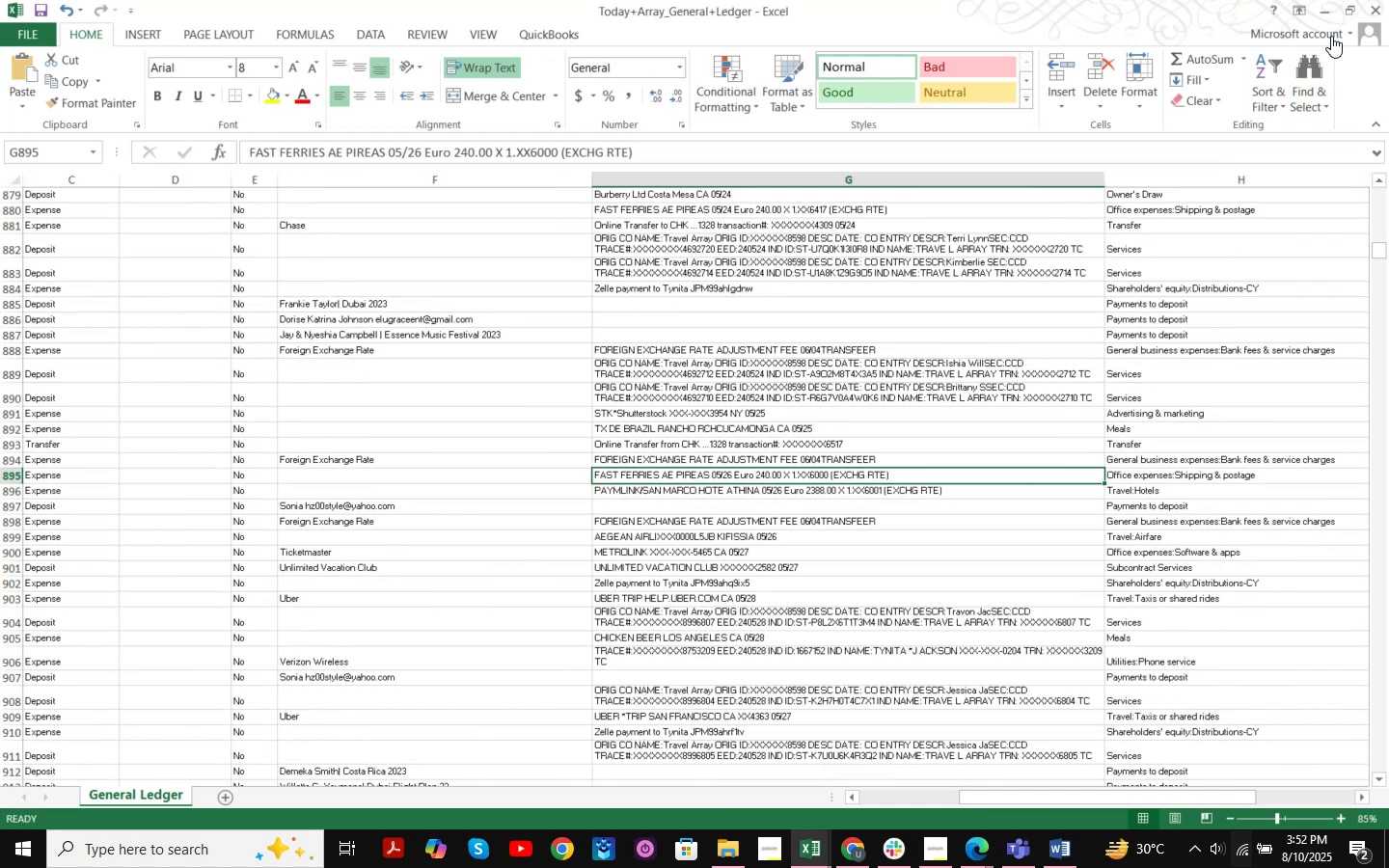 
left_click([1332, 14])
 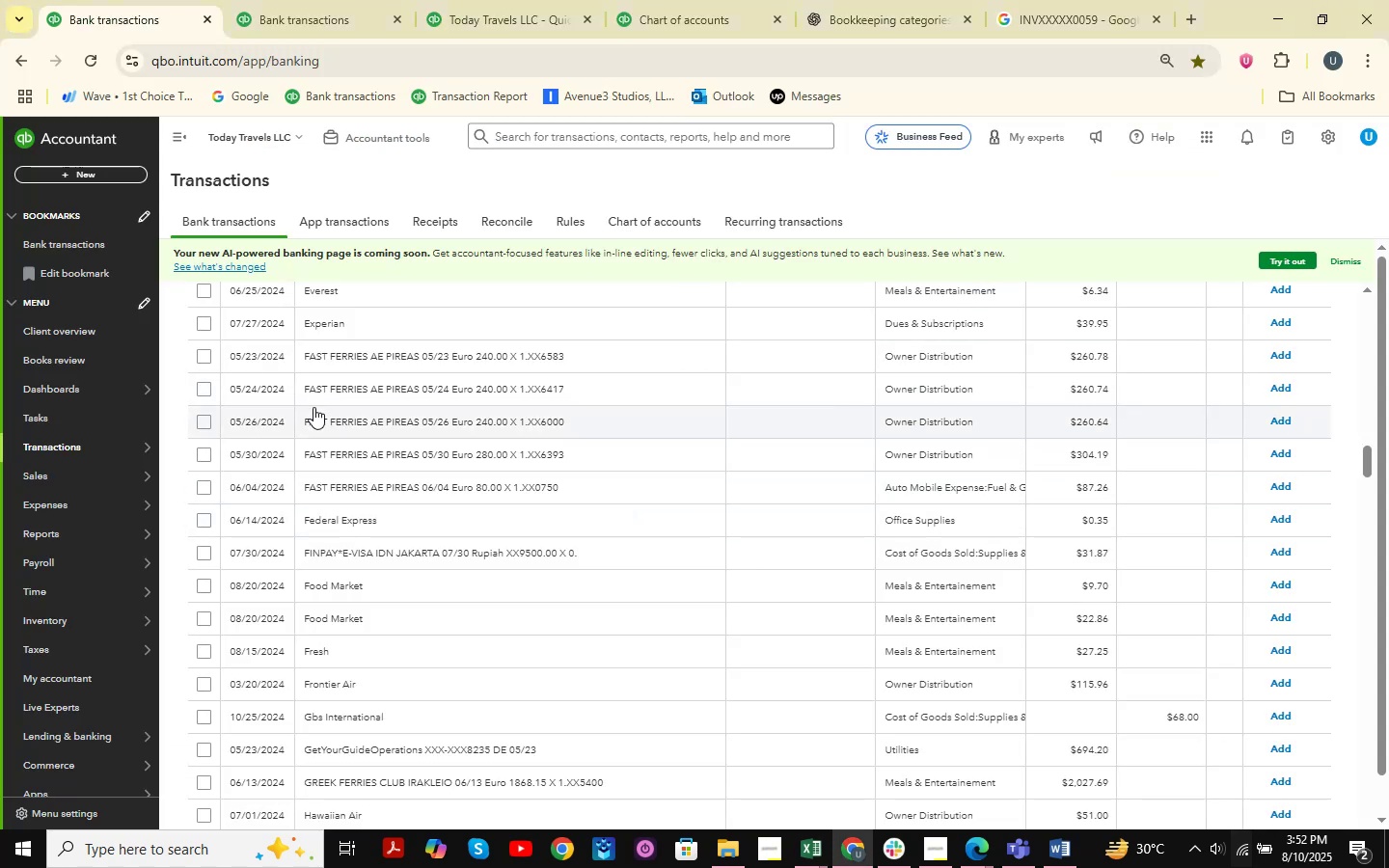 
left_click([198, 353])
 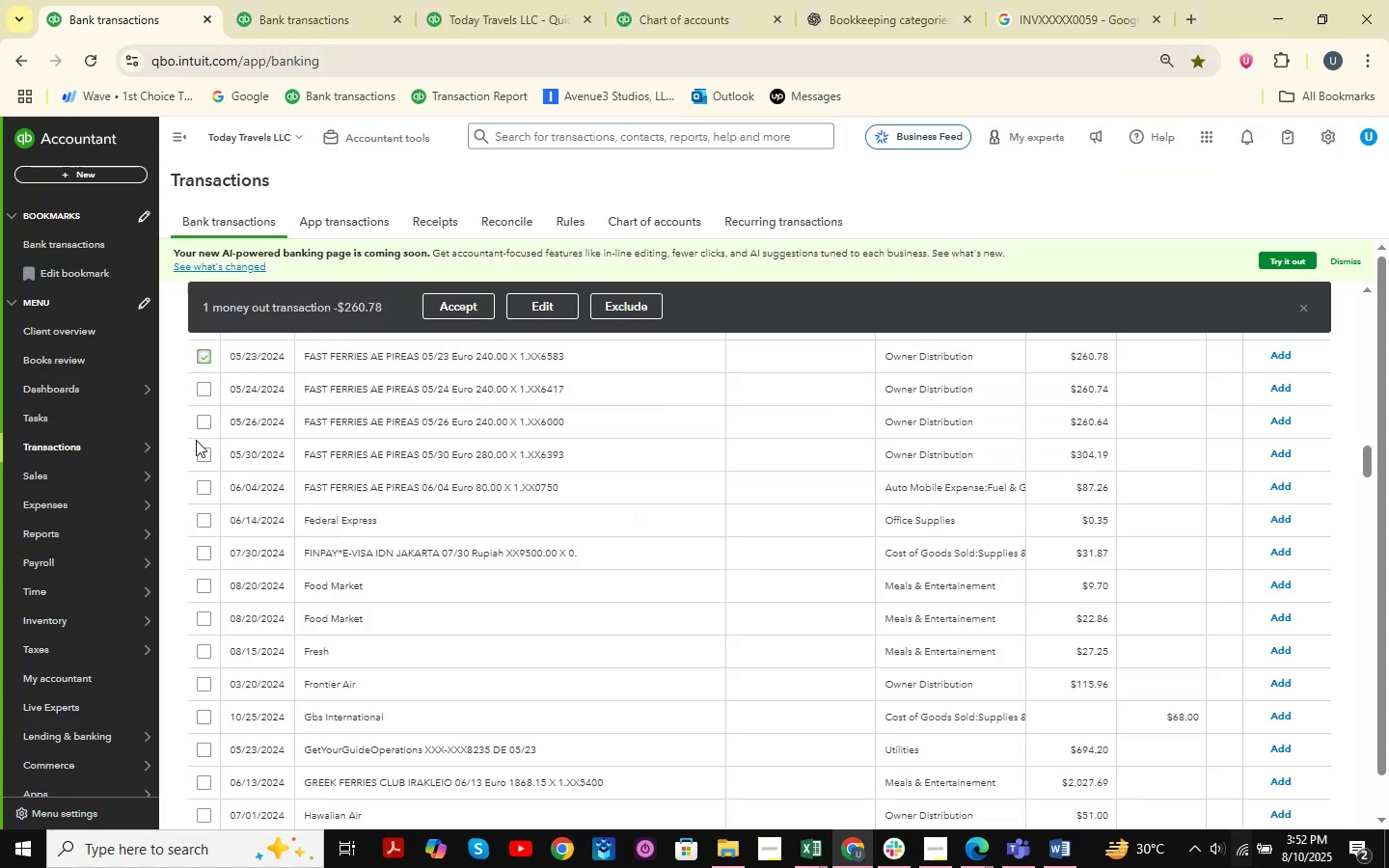 
hold_key(key=ShiftLeft, duration=0.53)
left_click([201, 489])
 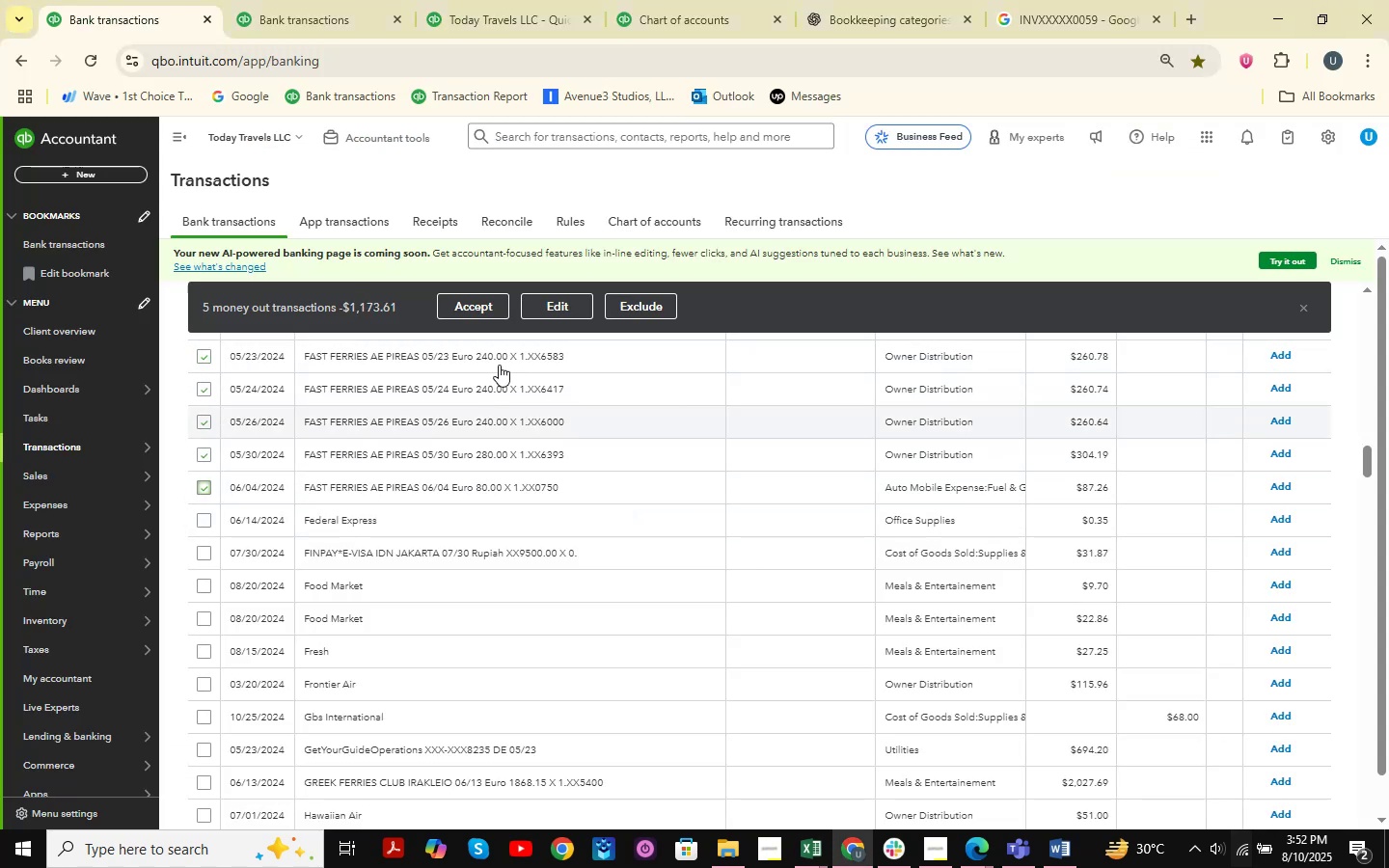 
left_click([553, 312])
 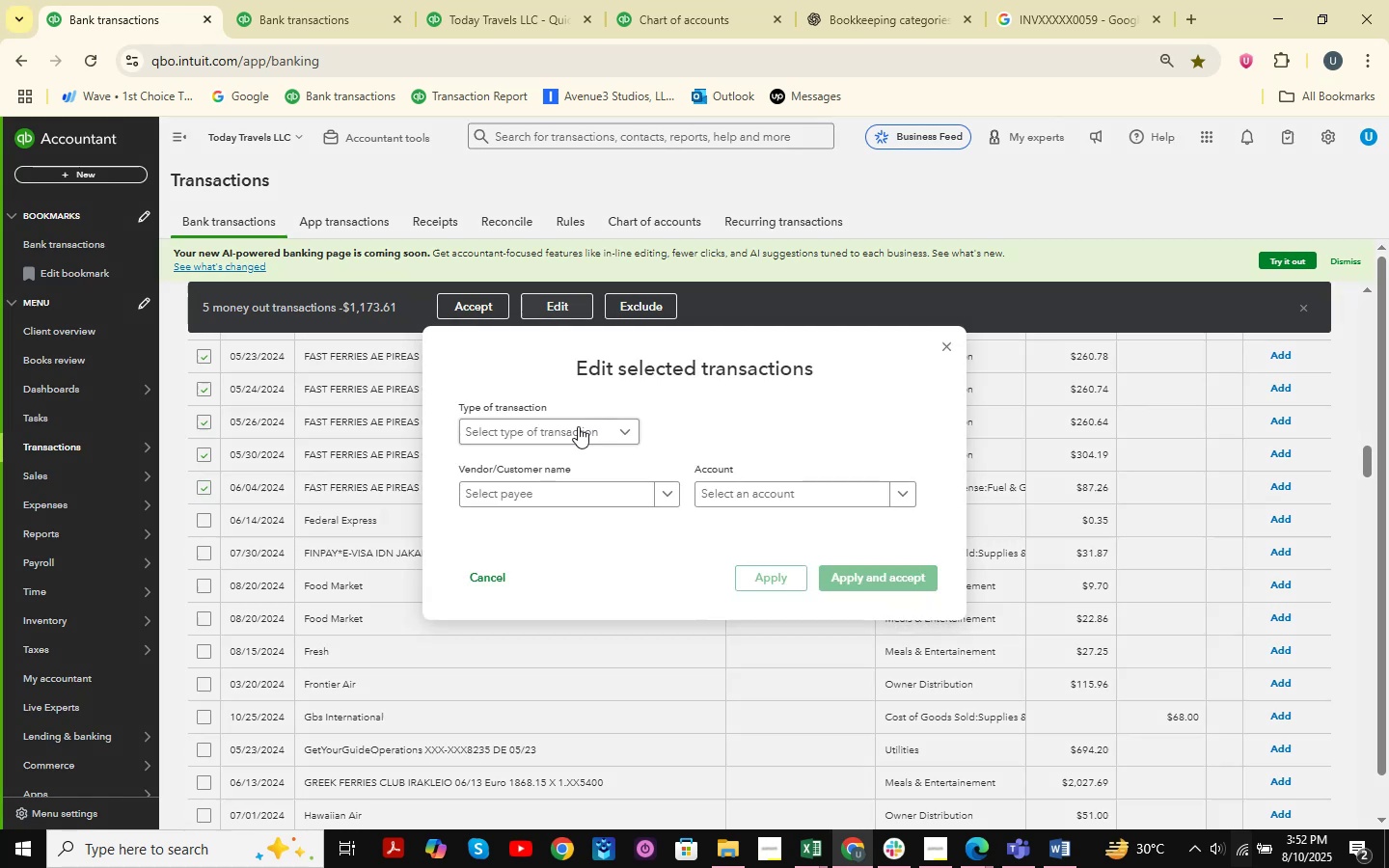 
left_click([588, 432])
 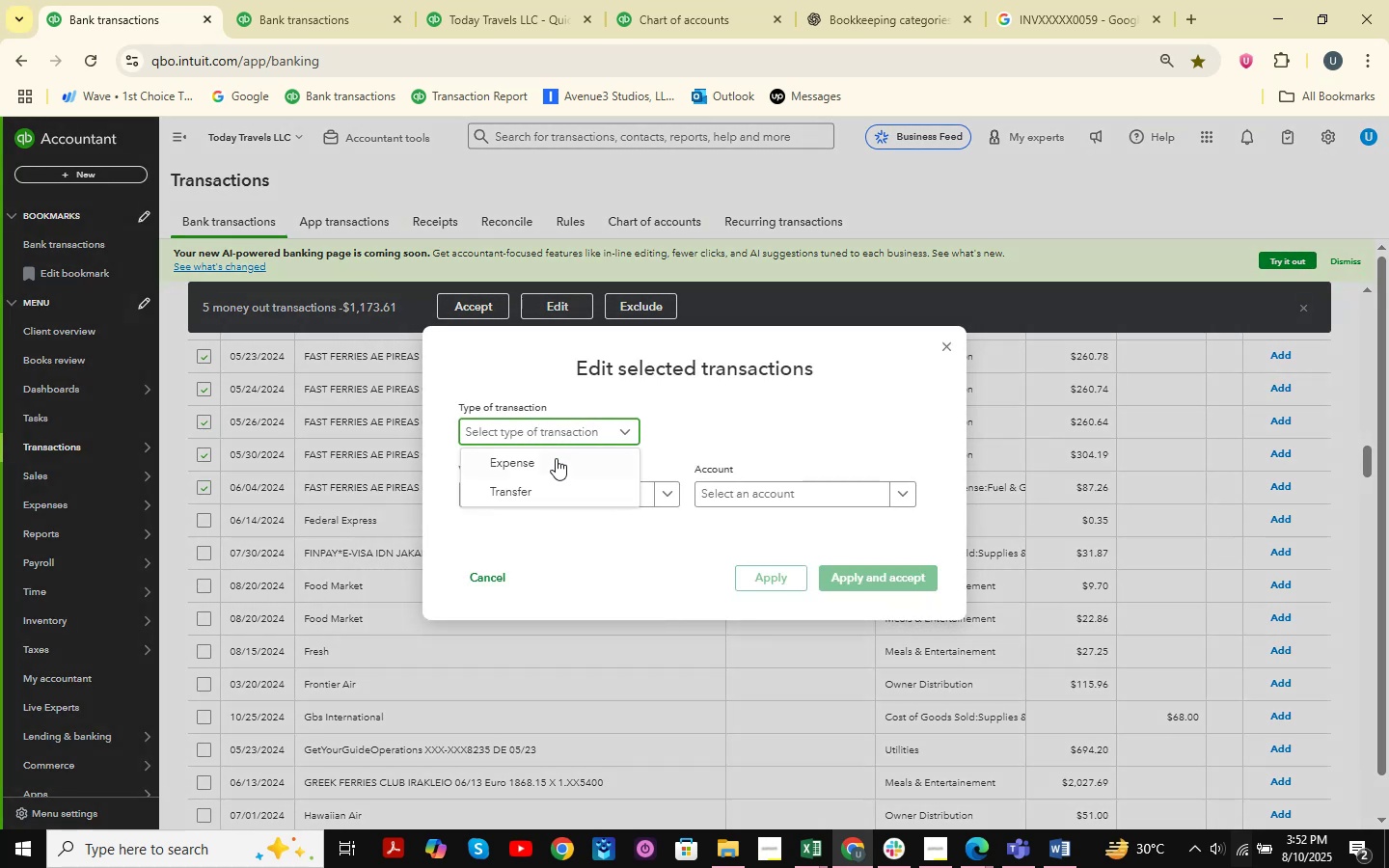 
double_click([555, 458])
 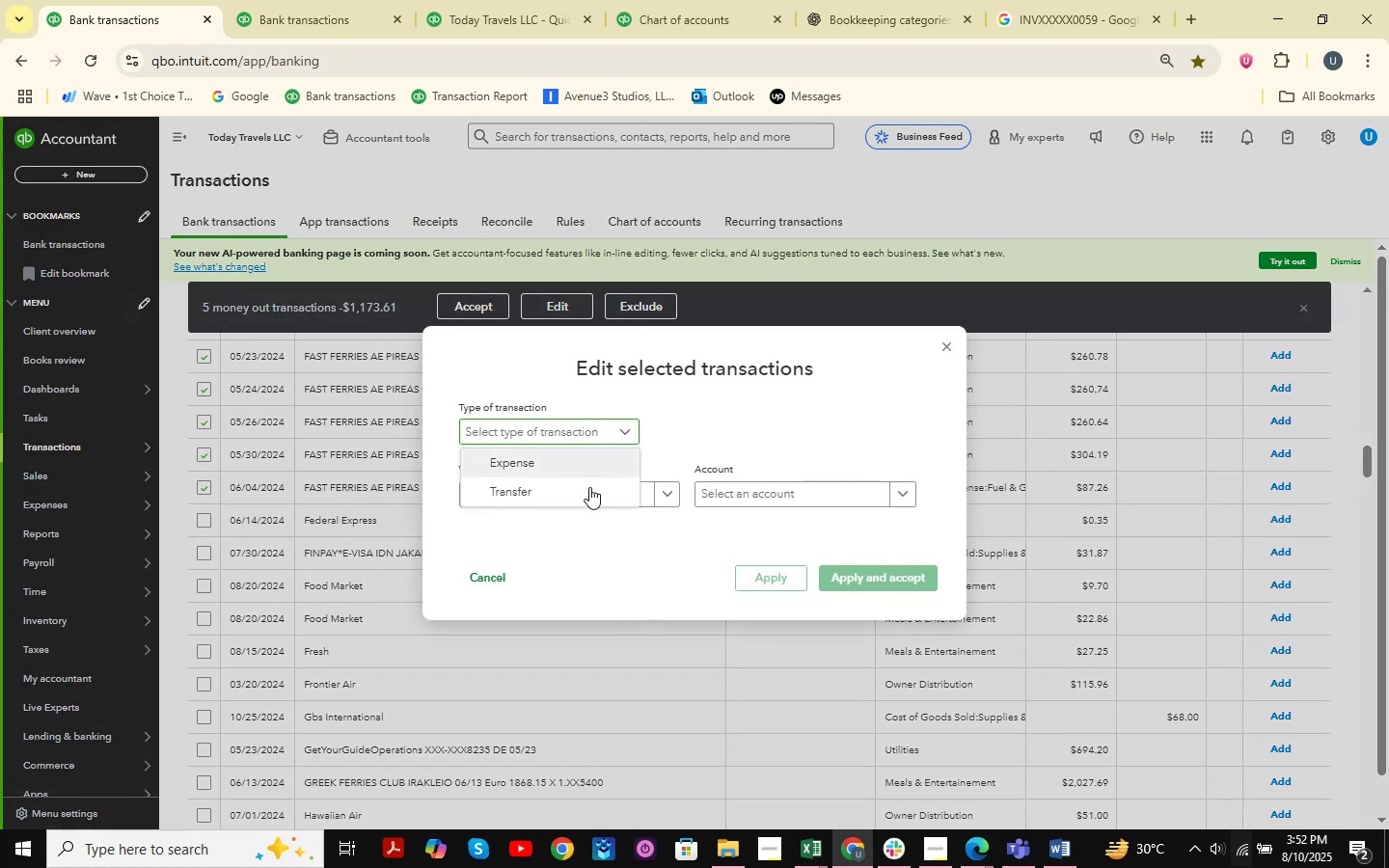 
triple_click([580, 490])
 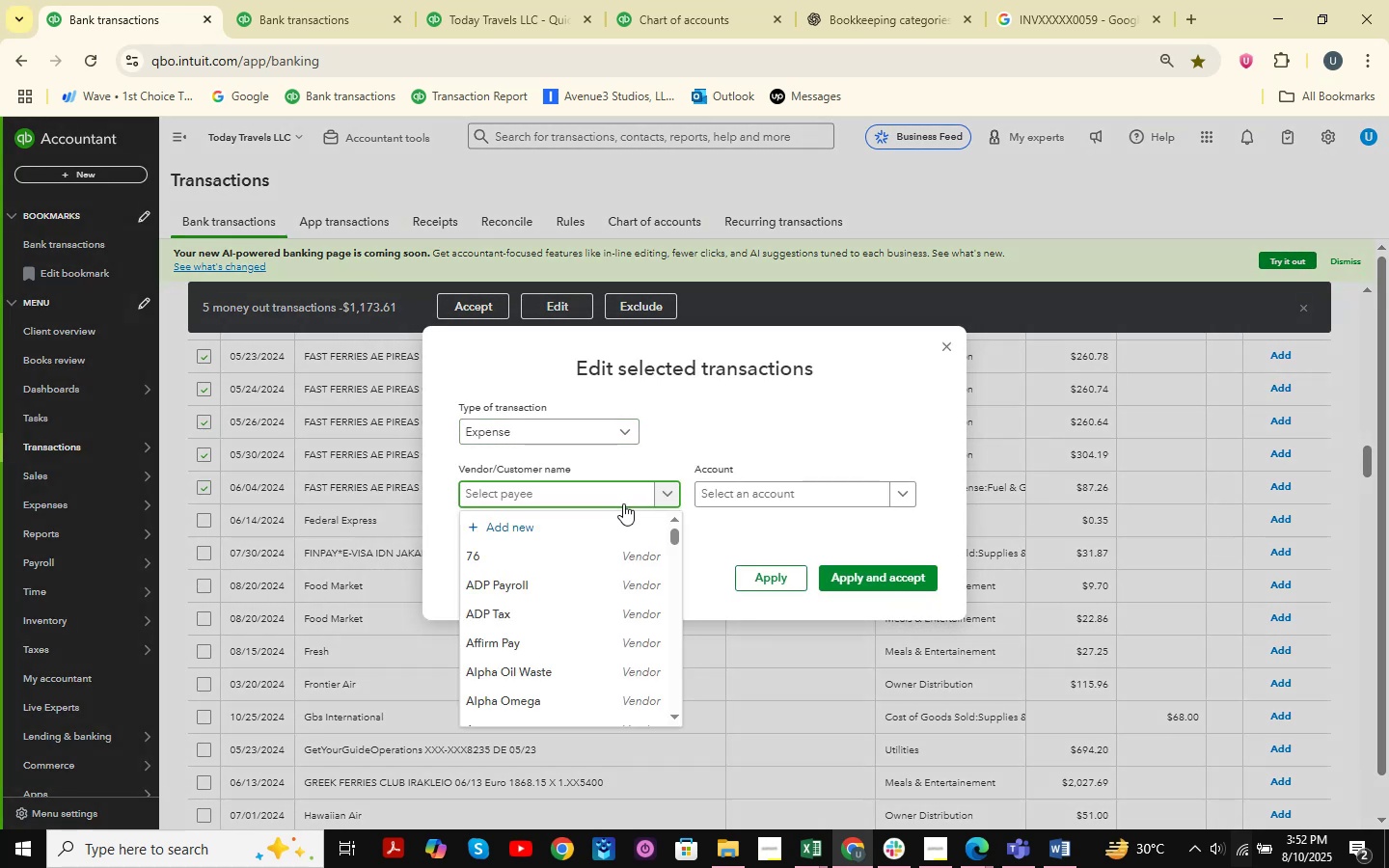 
type(Fast Ferries )
 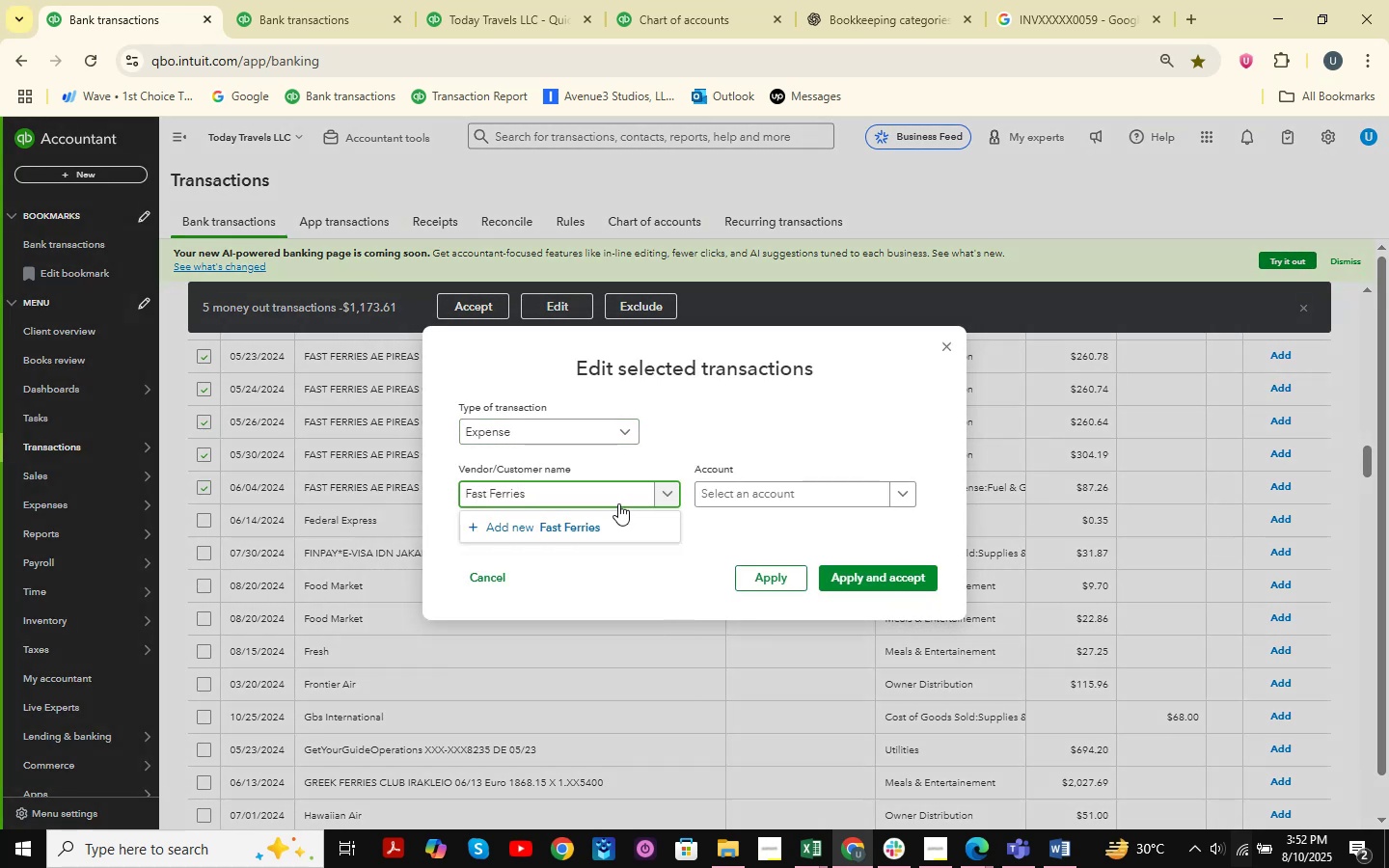 
left_click([581, 513])
 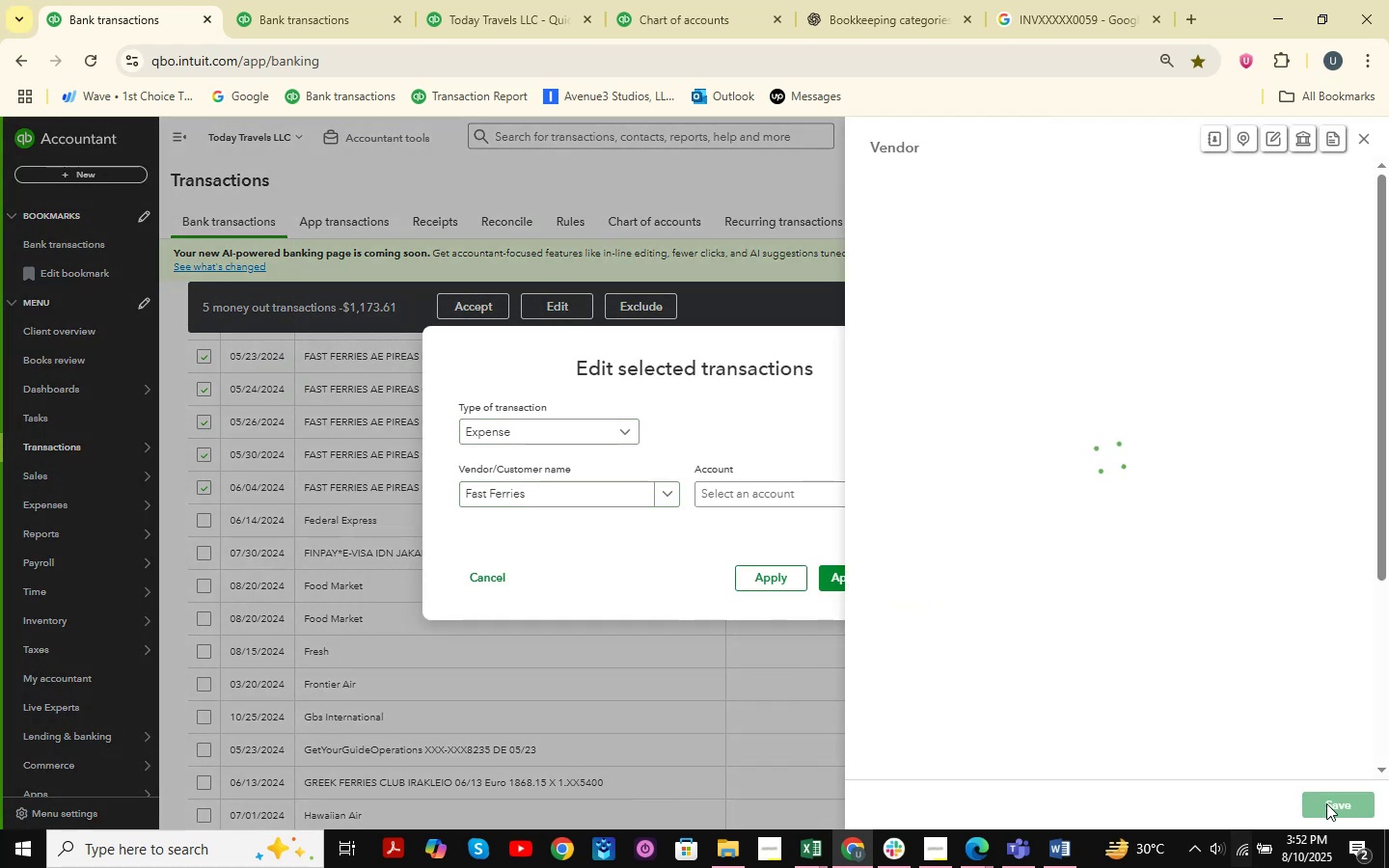 
left_click([1327, 803])
 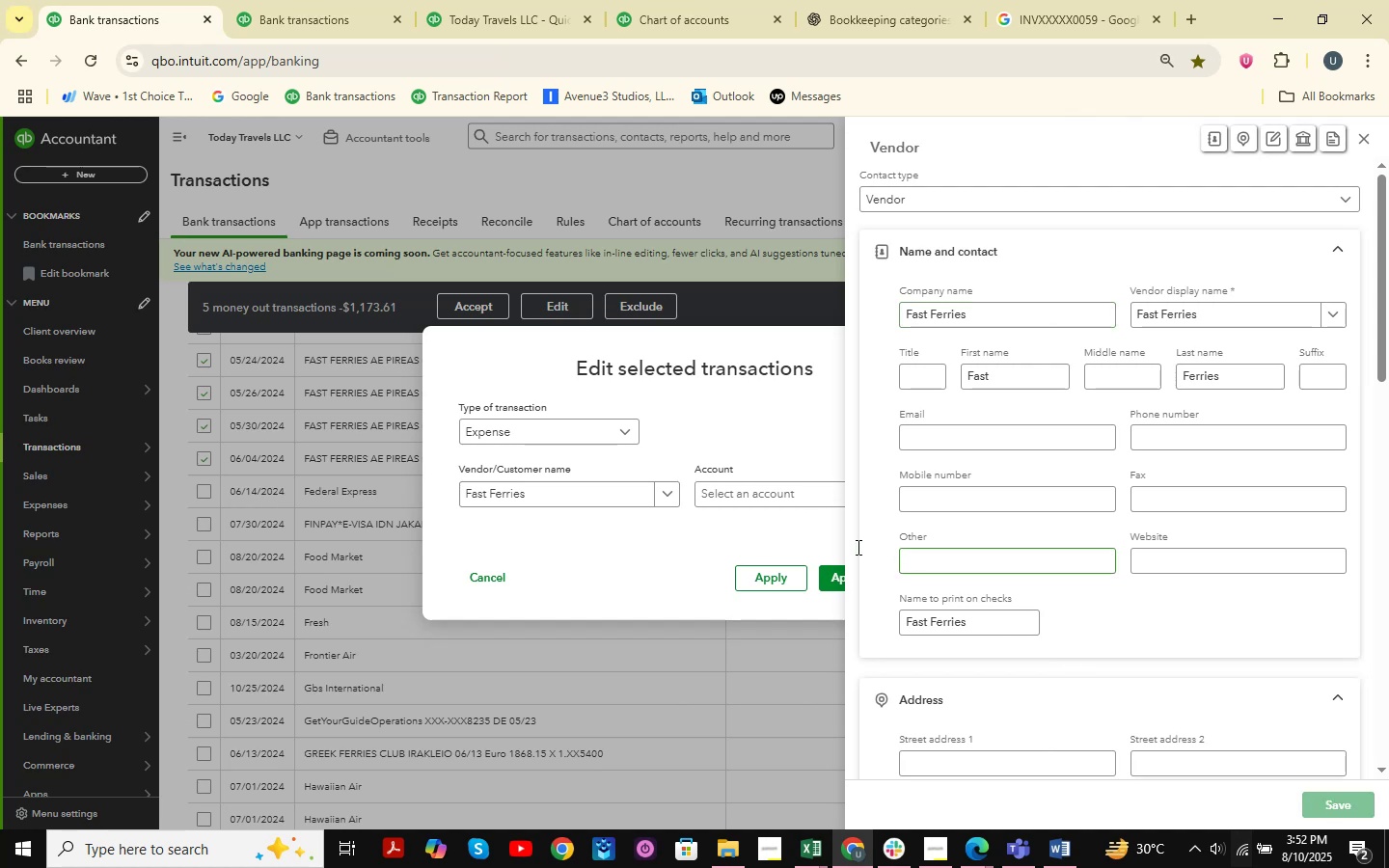 
left_click([766, 504])
 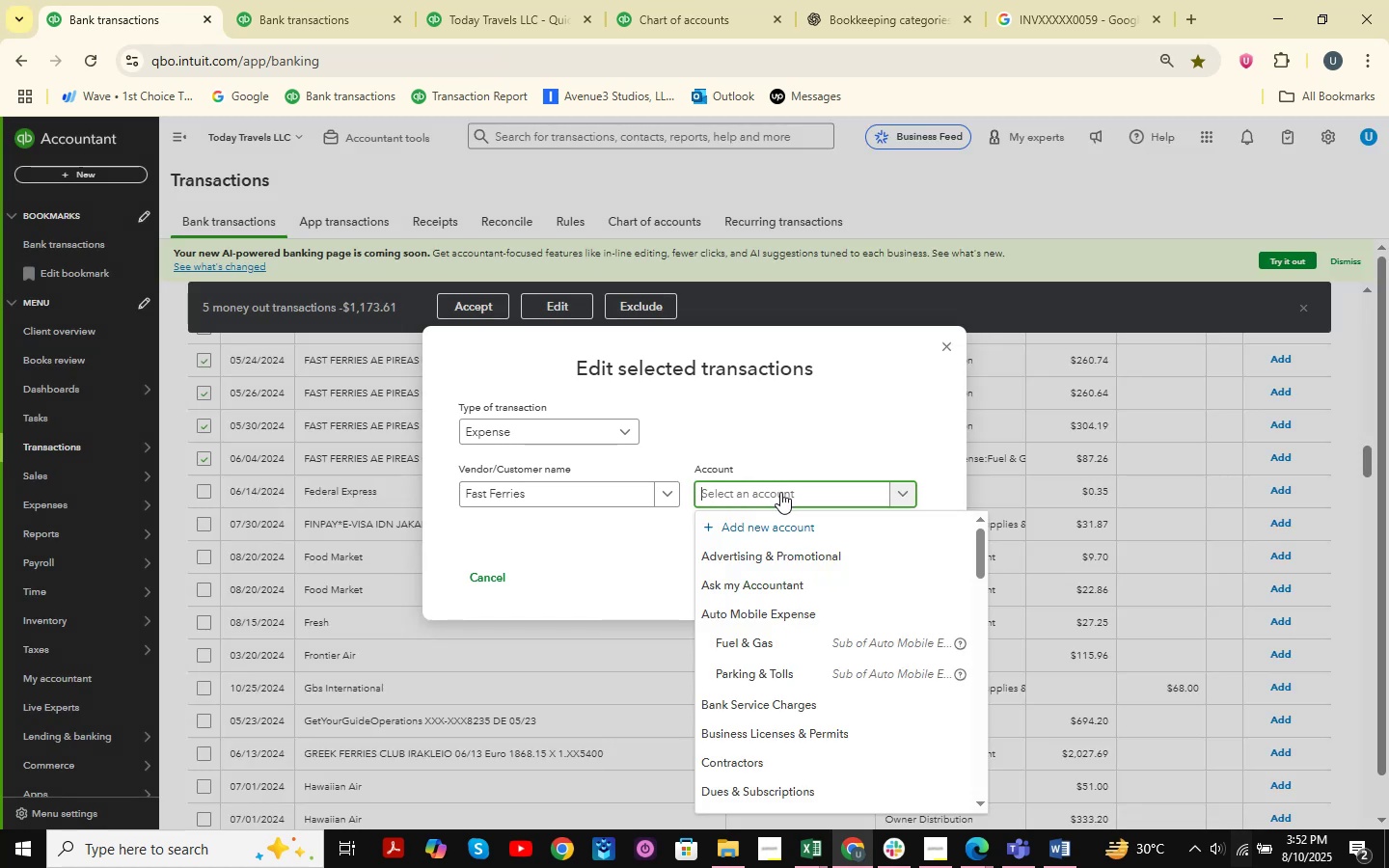 
type(Shiping )
 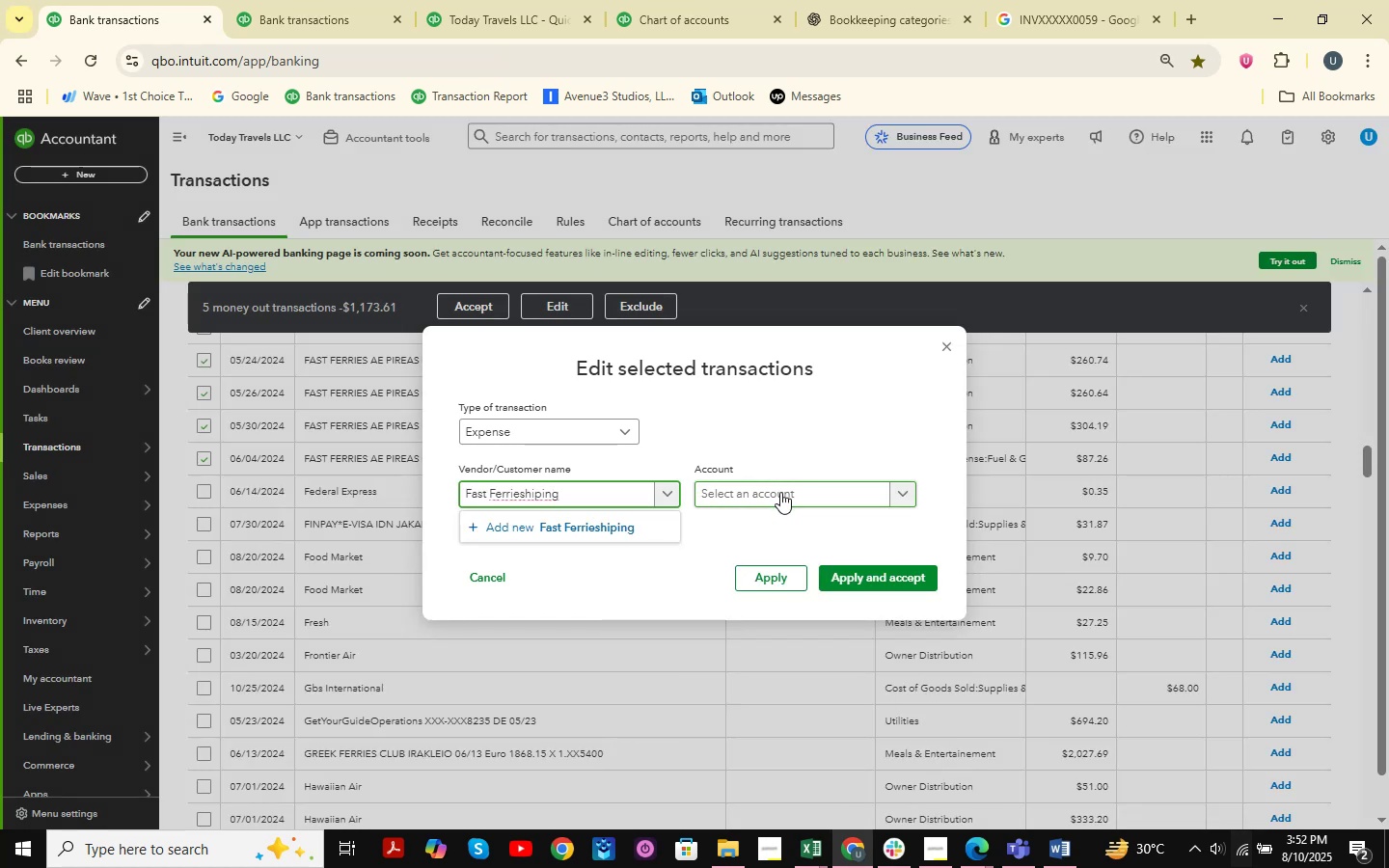 
hold_key(key=Backspace, duration=1.4)
 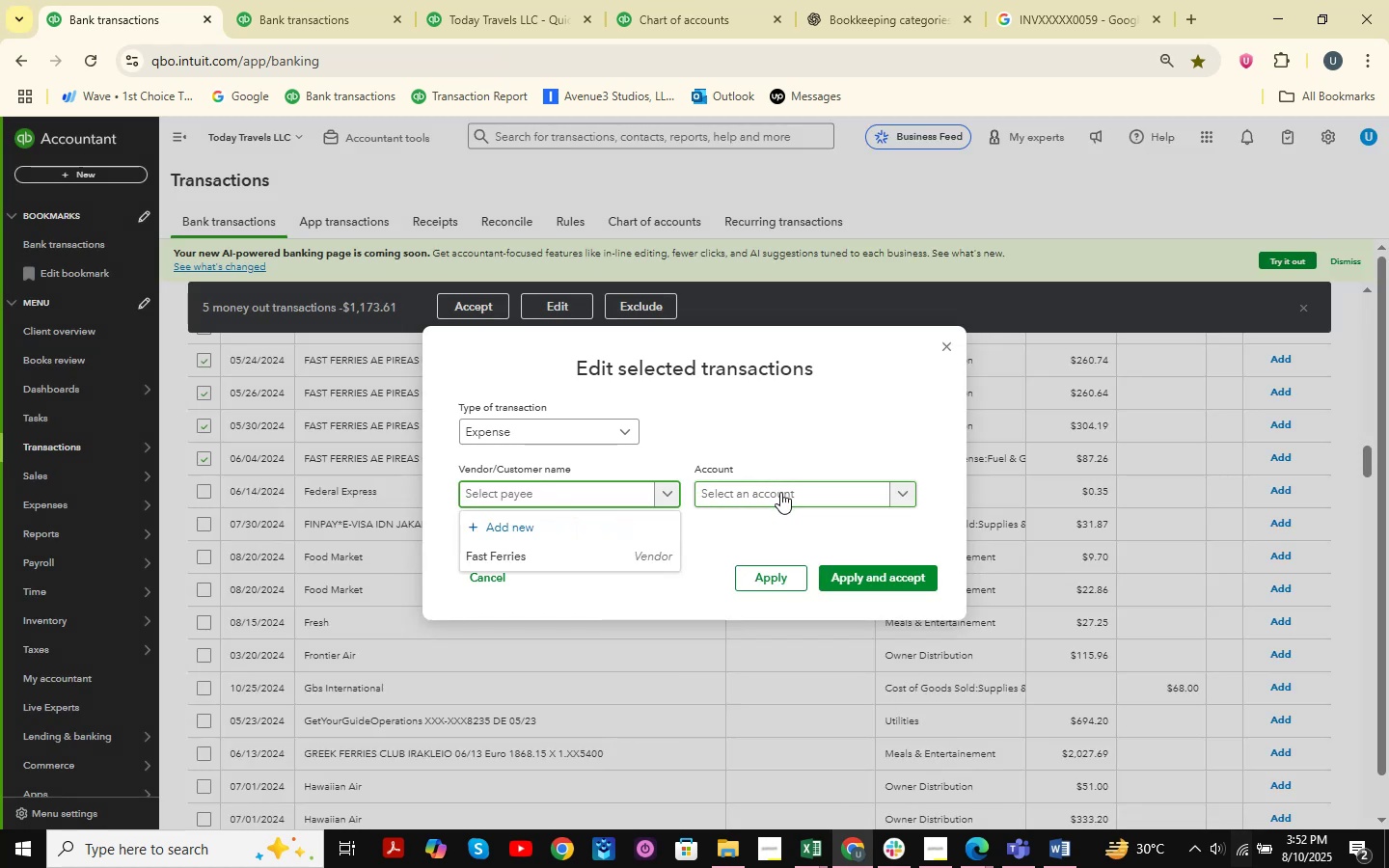 
type(fast )
 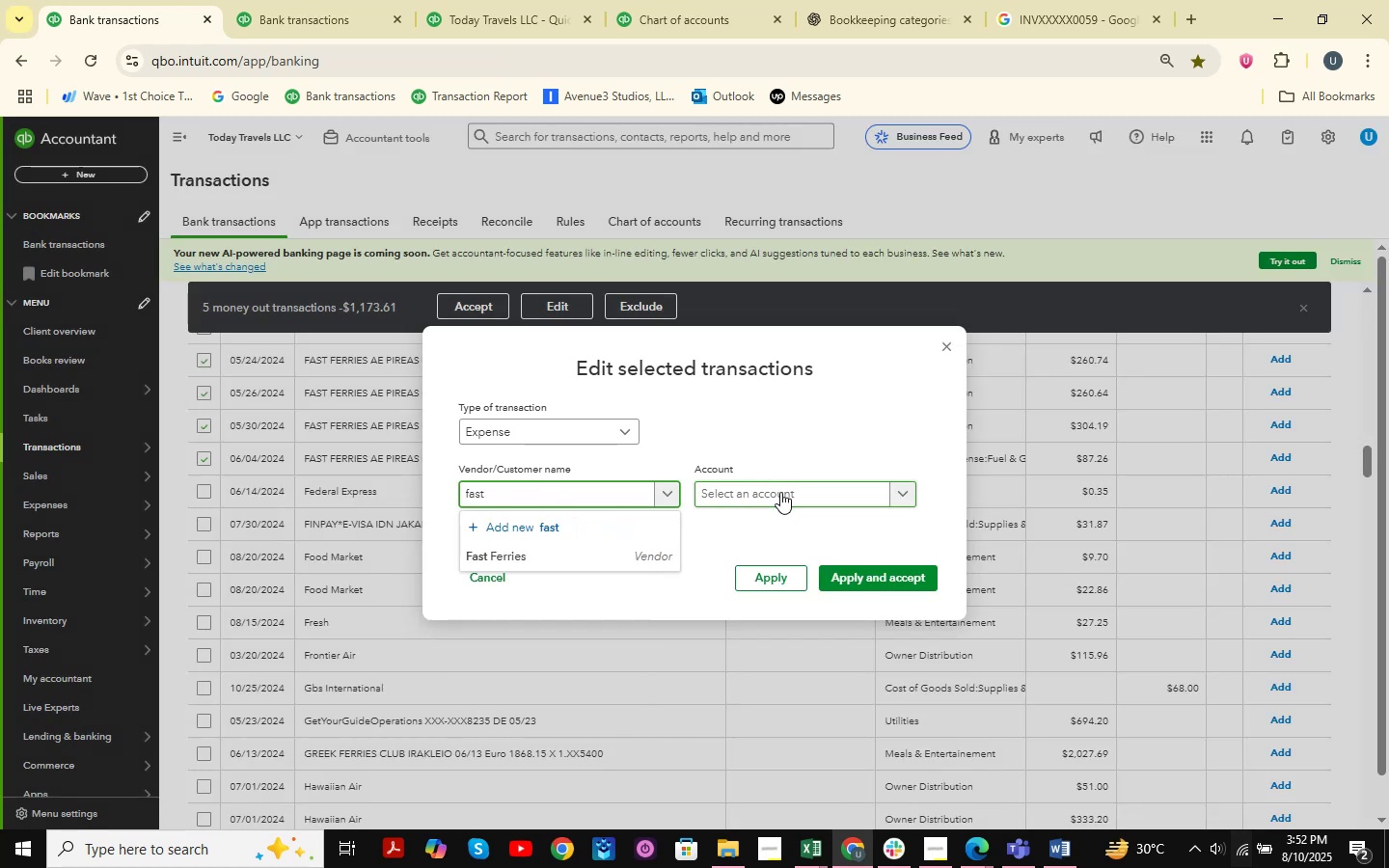 
key(ArrowDown)
 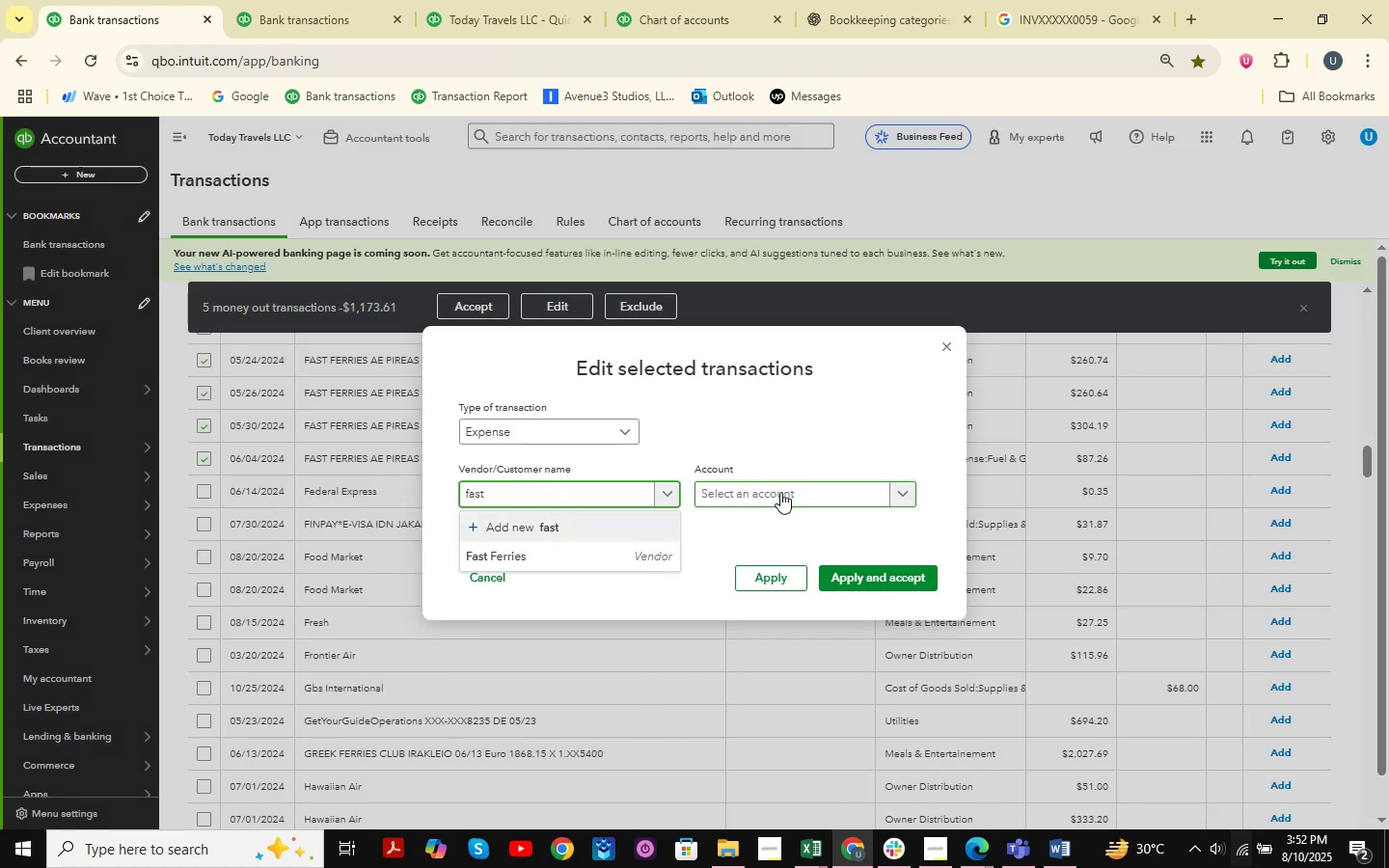 
key(ArrowDown)
 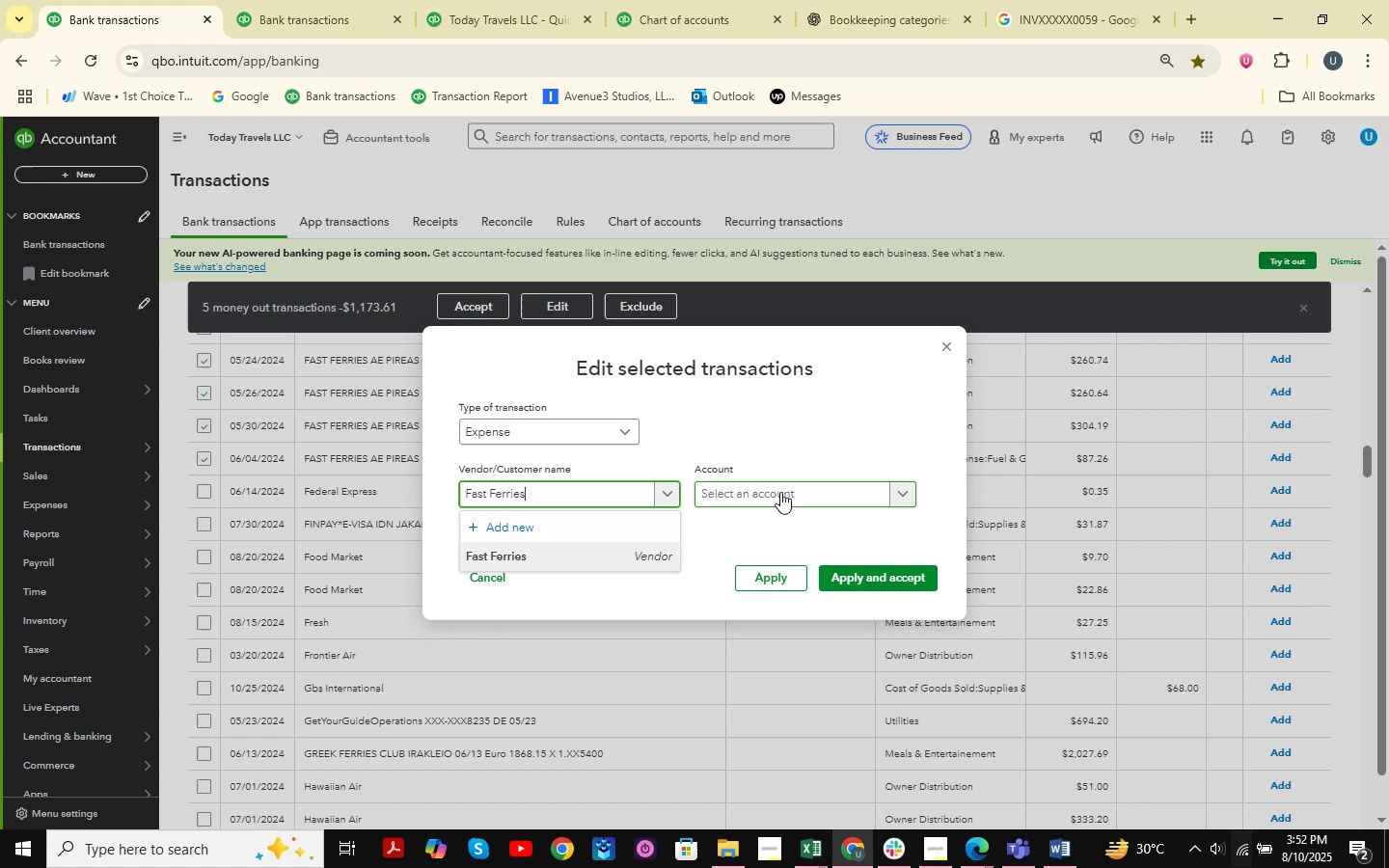 
key(Enter)
 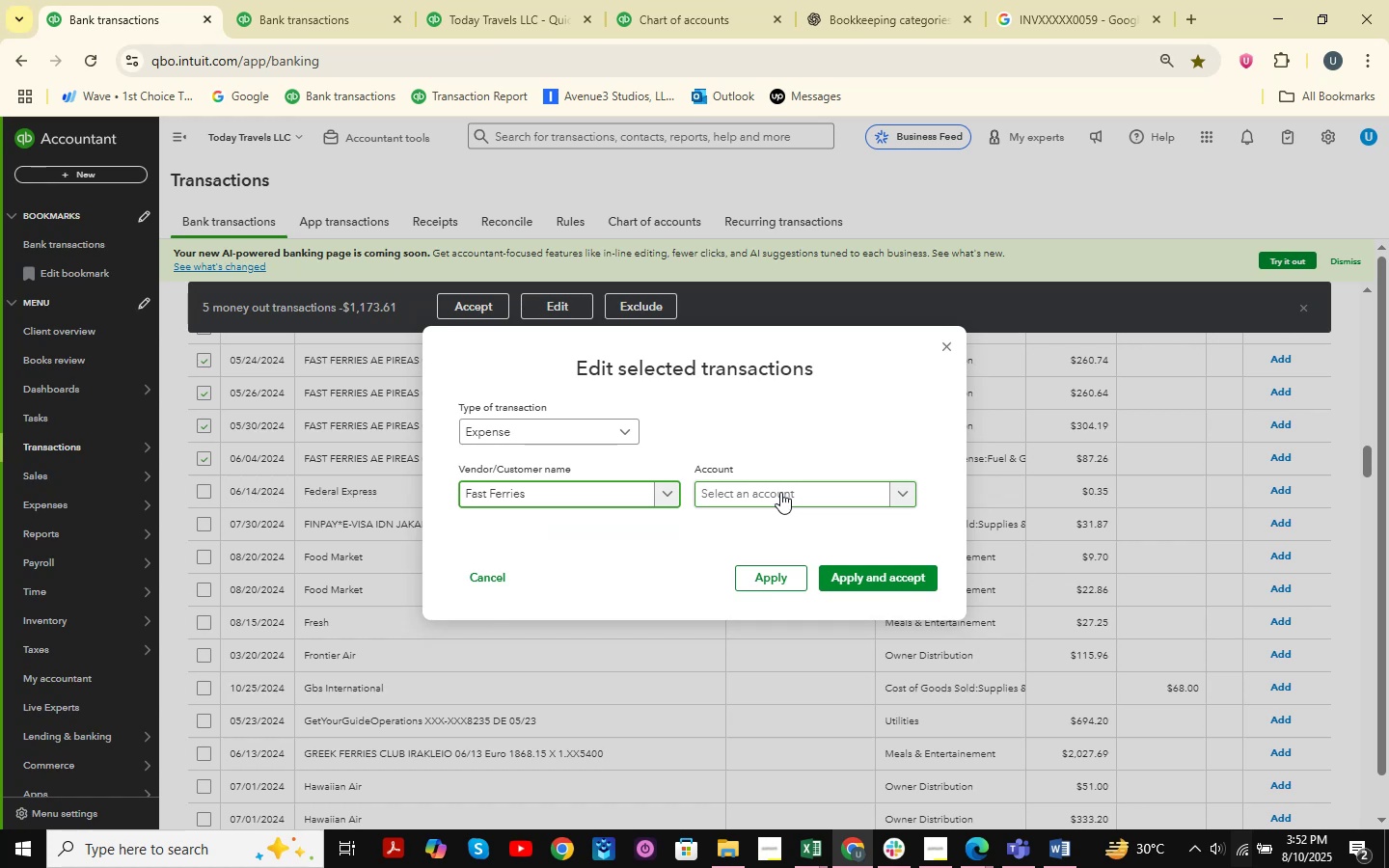 
left_click([781, 492])
 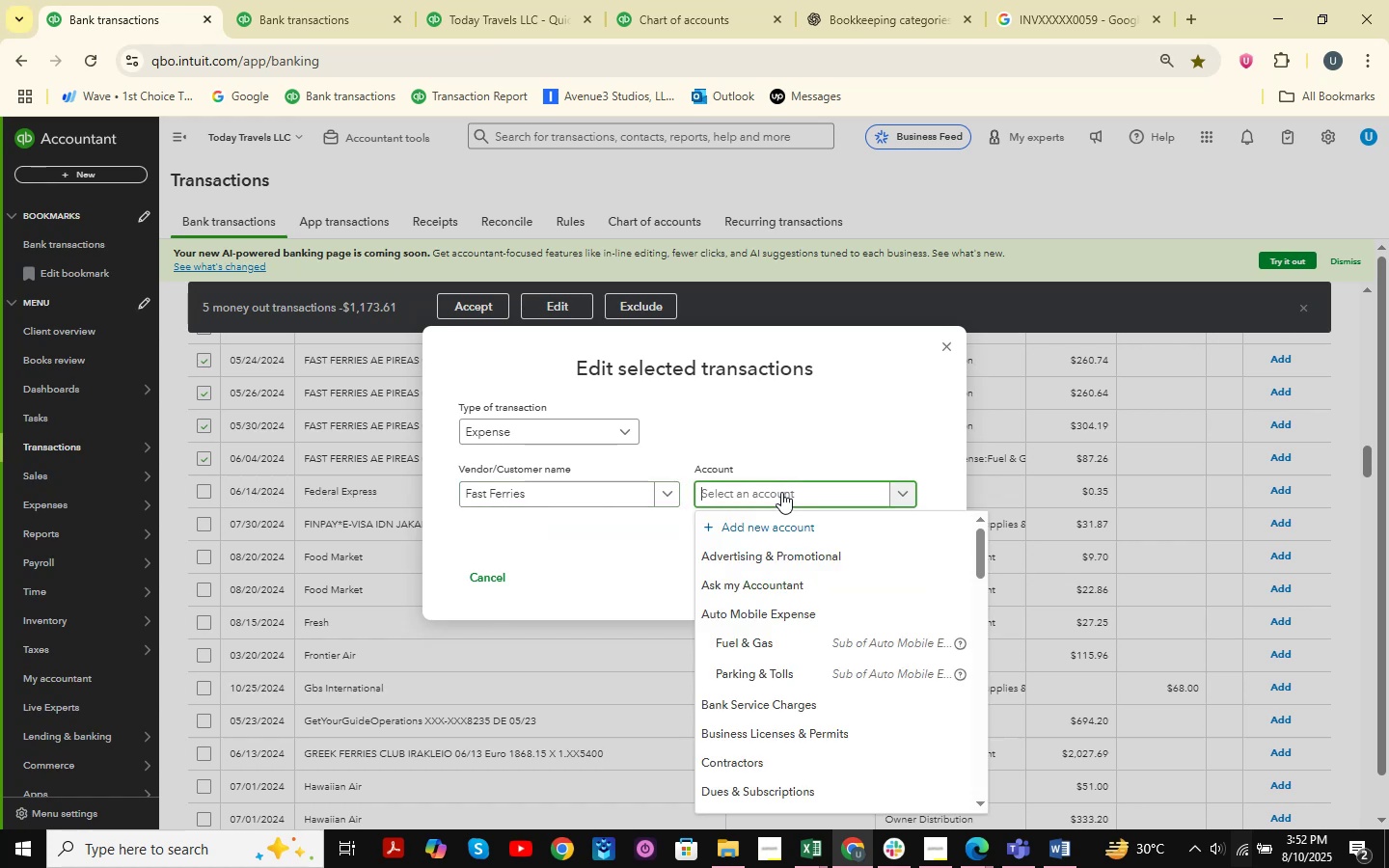 
type(shipping )
 